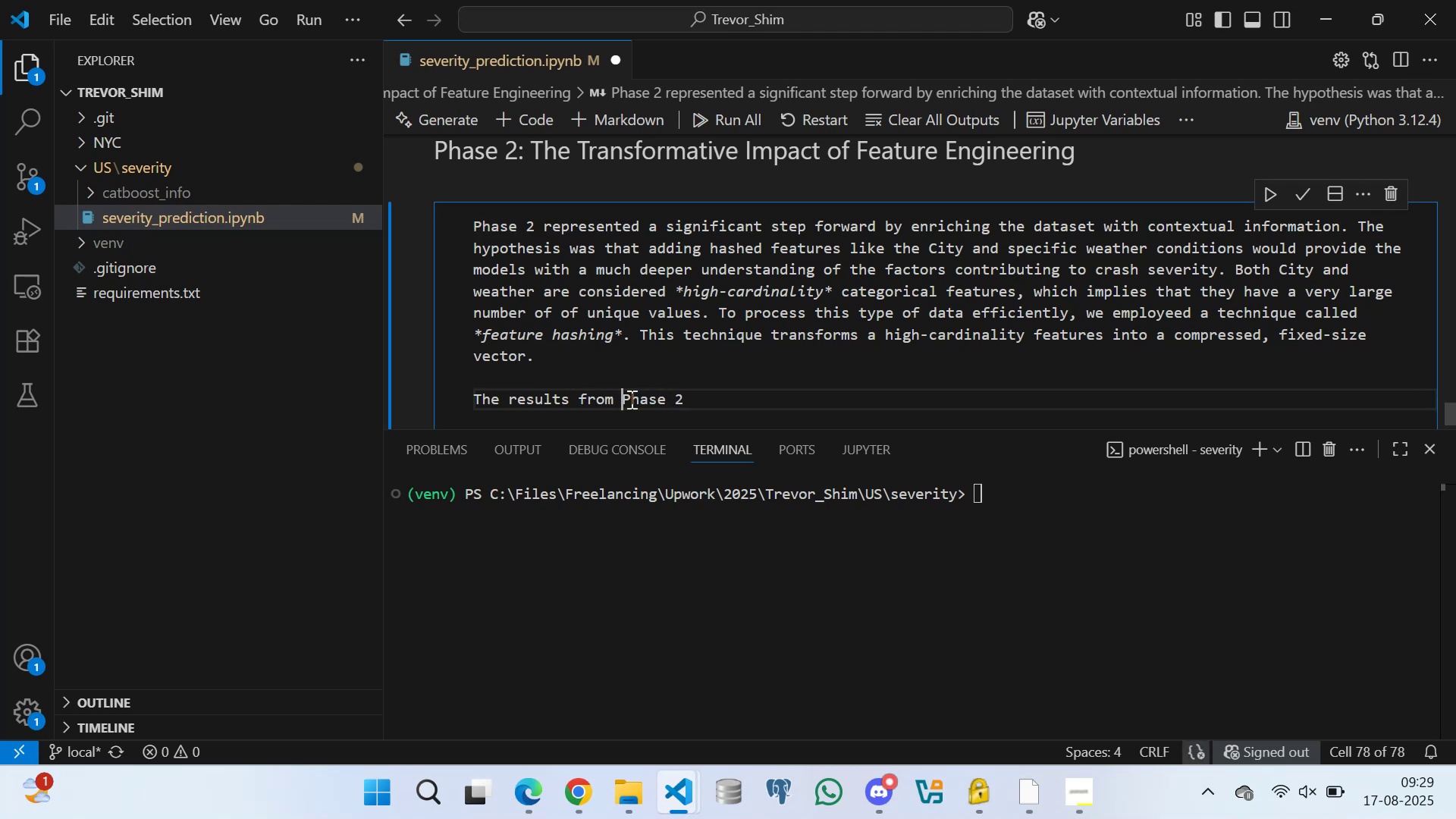 
key(ArrowRight)
 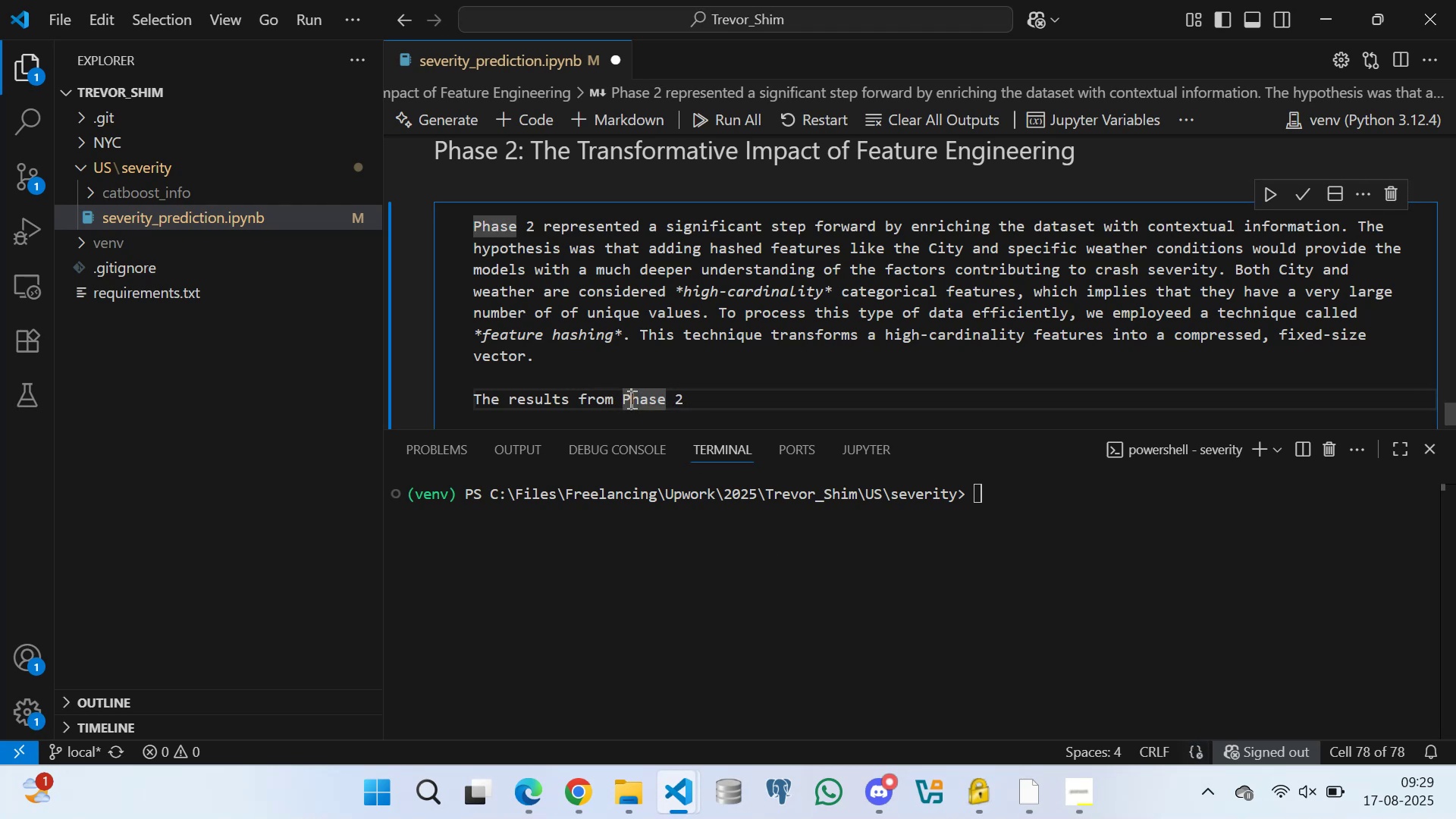 
key(Backspace)
 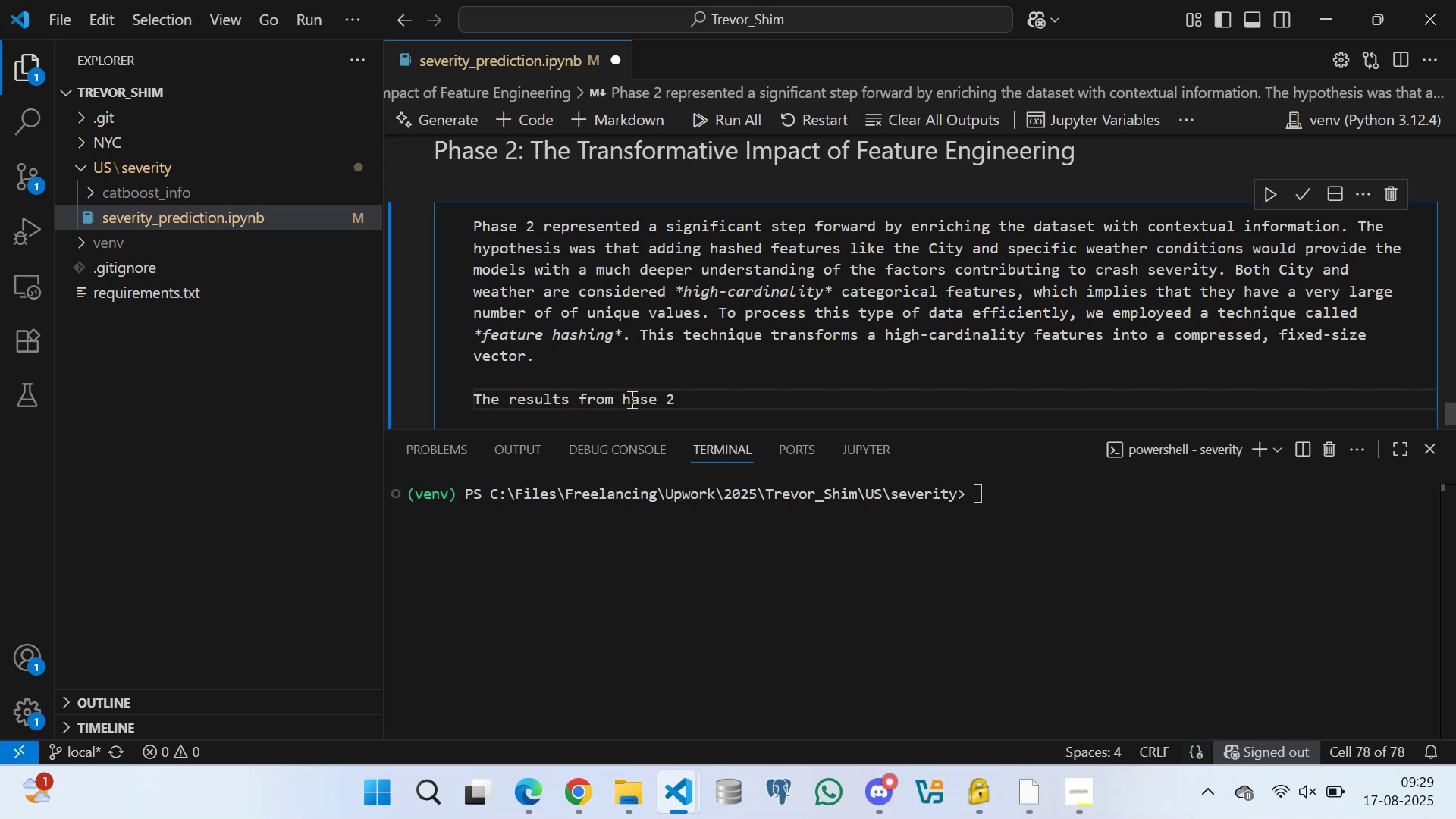 
key(P)
 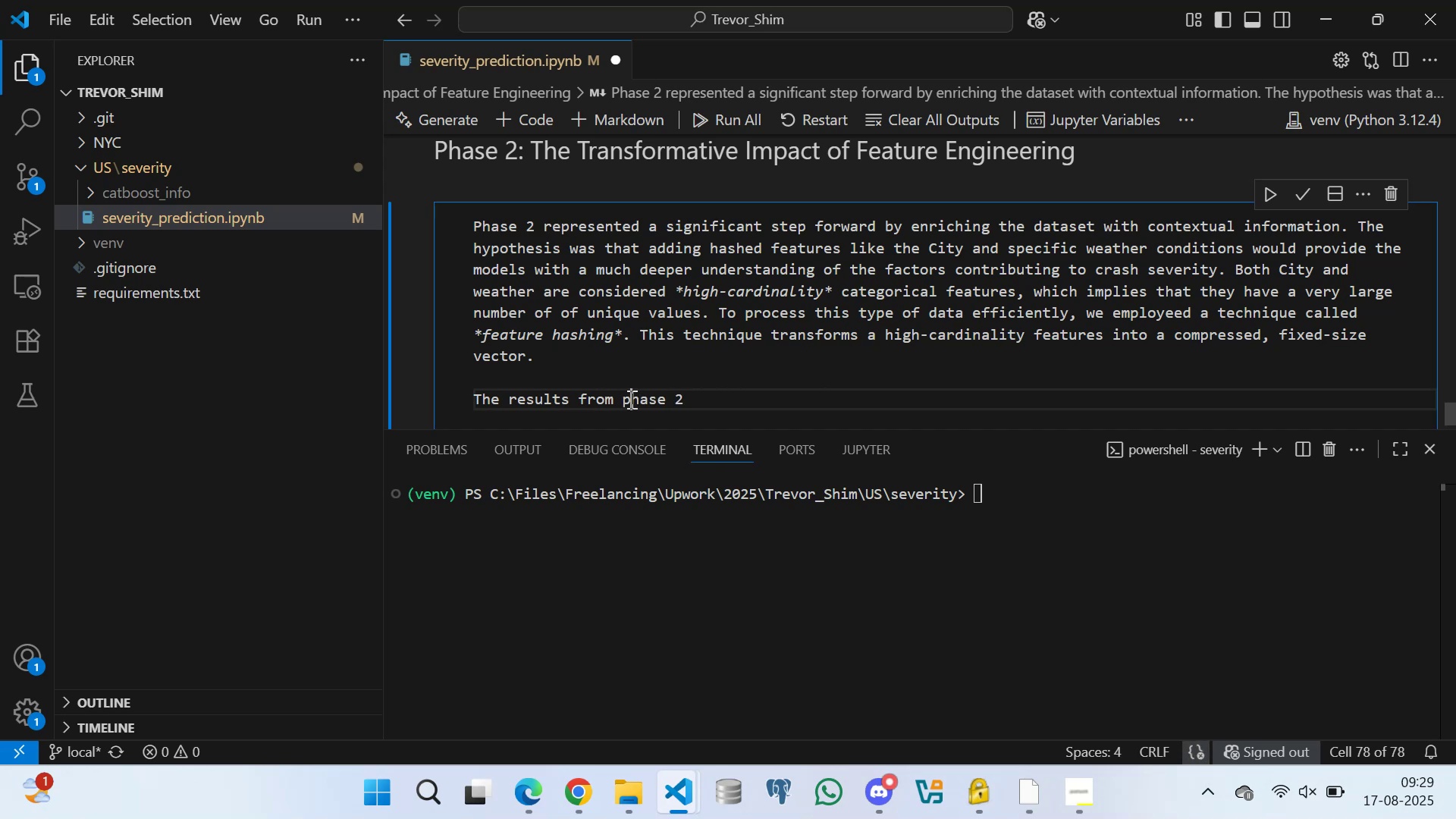 
hold_key(key=ArrowRight, duration=0.55)
 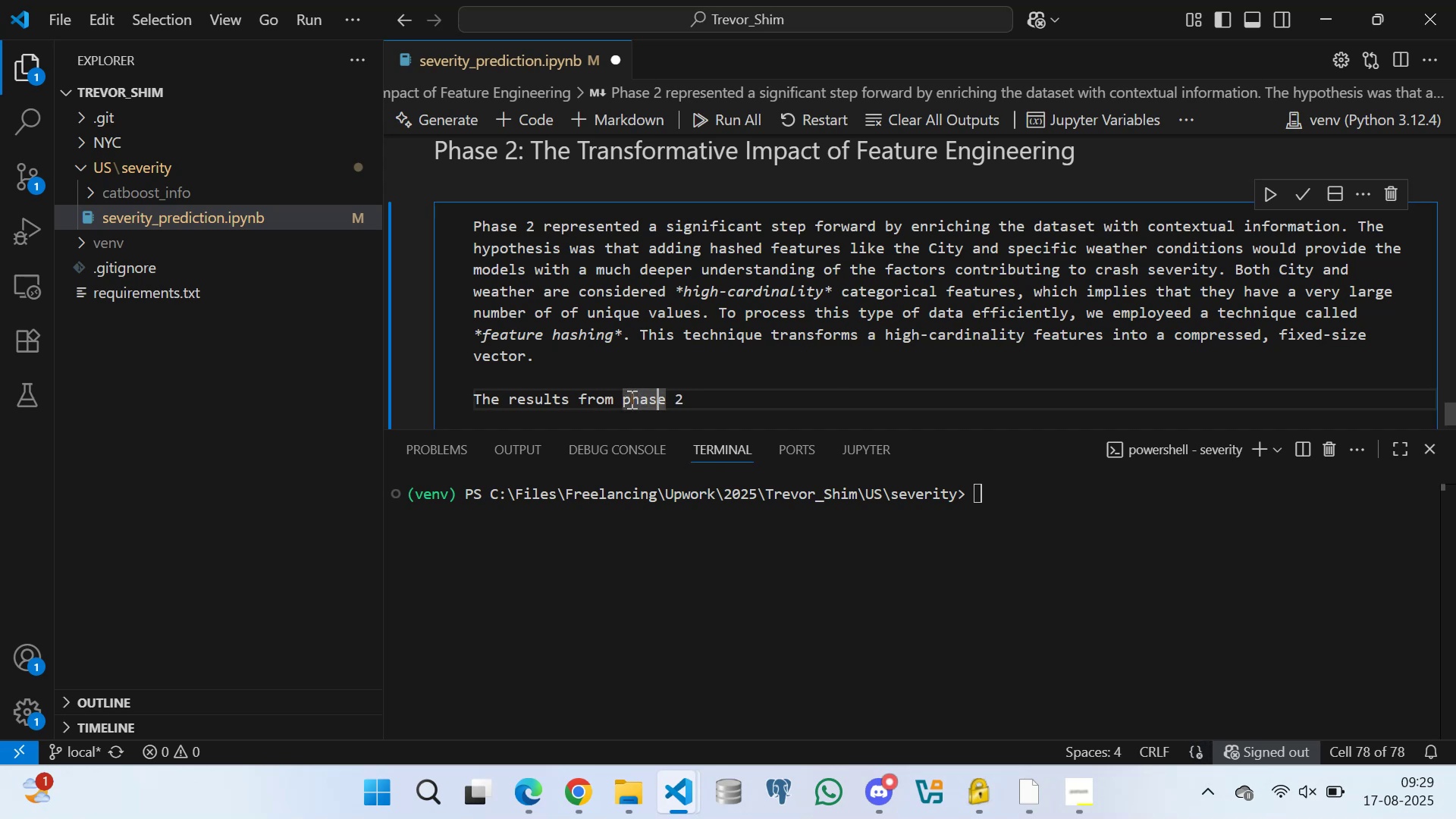 
key(ArrowRight)
 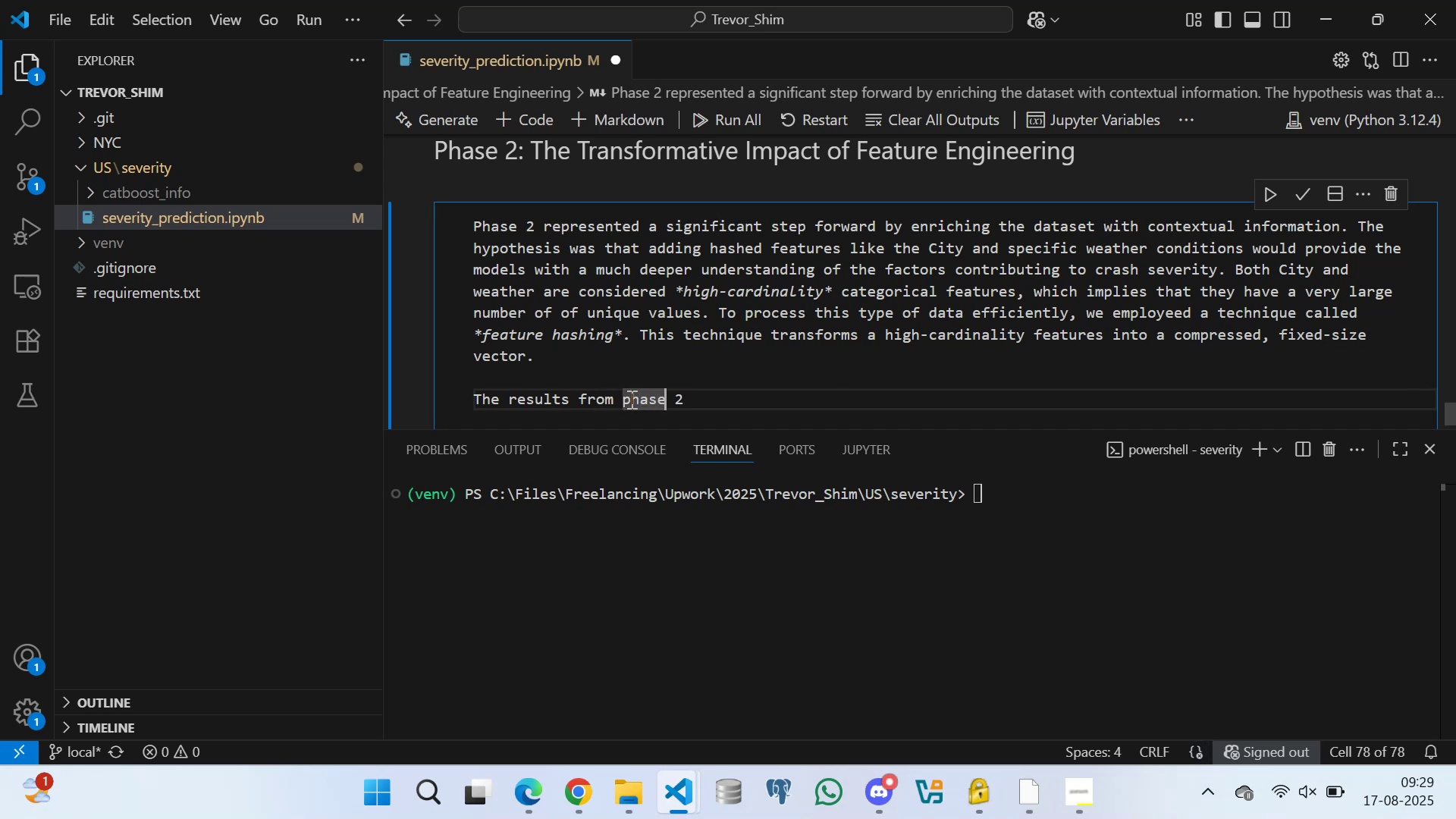 
key(ArrowRight)
 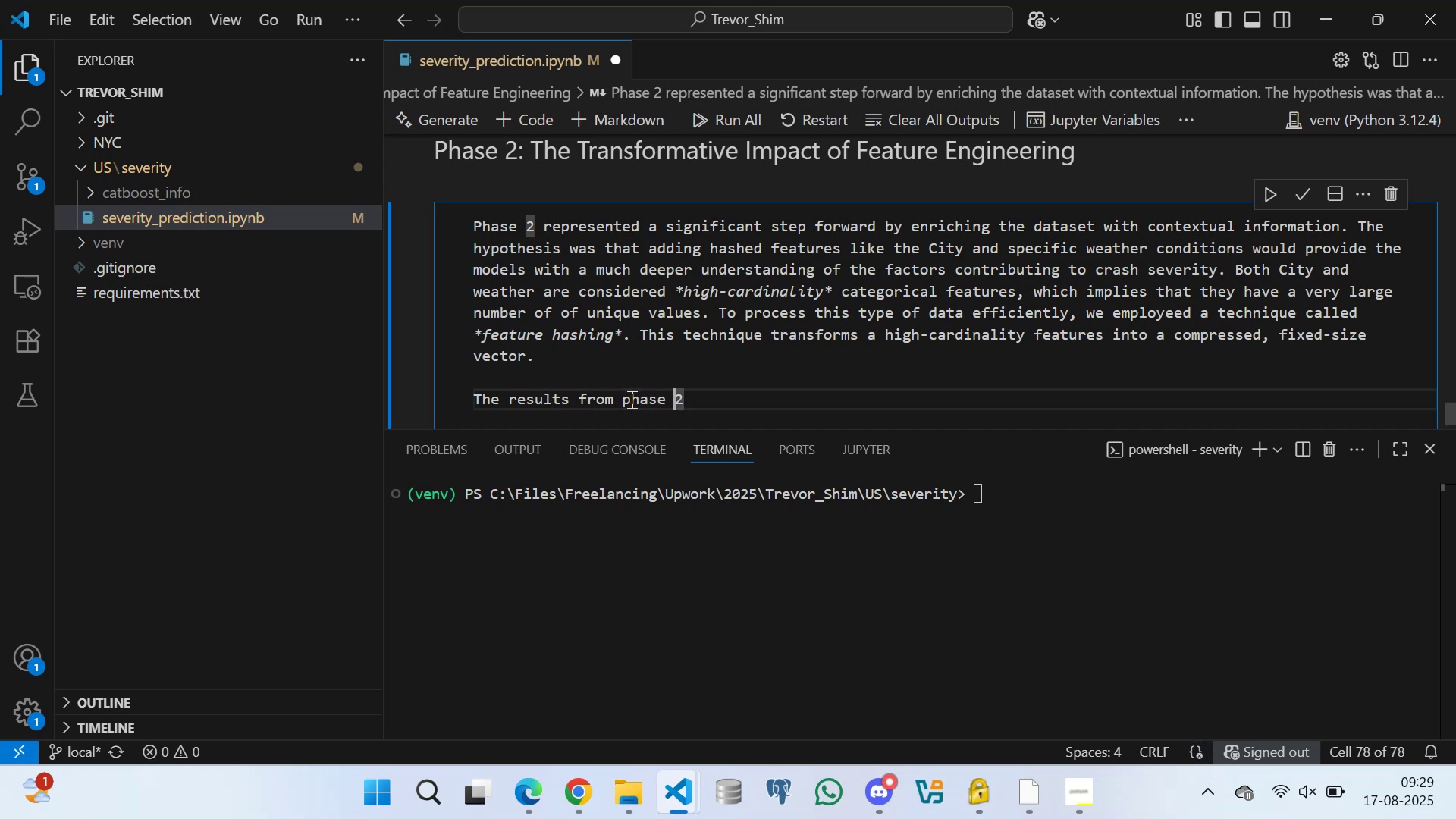 
key(ArrowRight)
 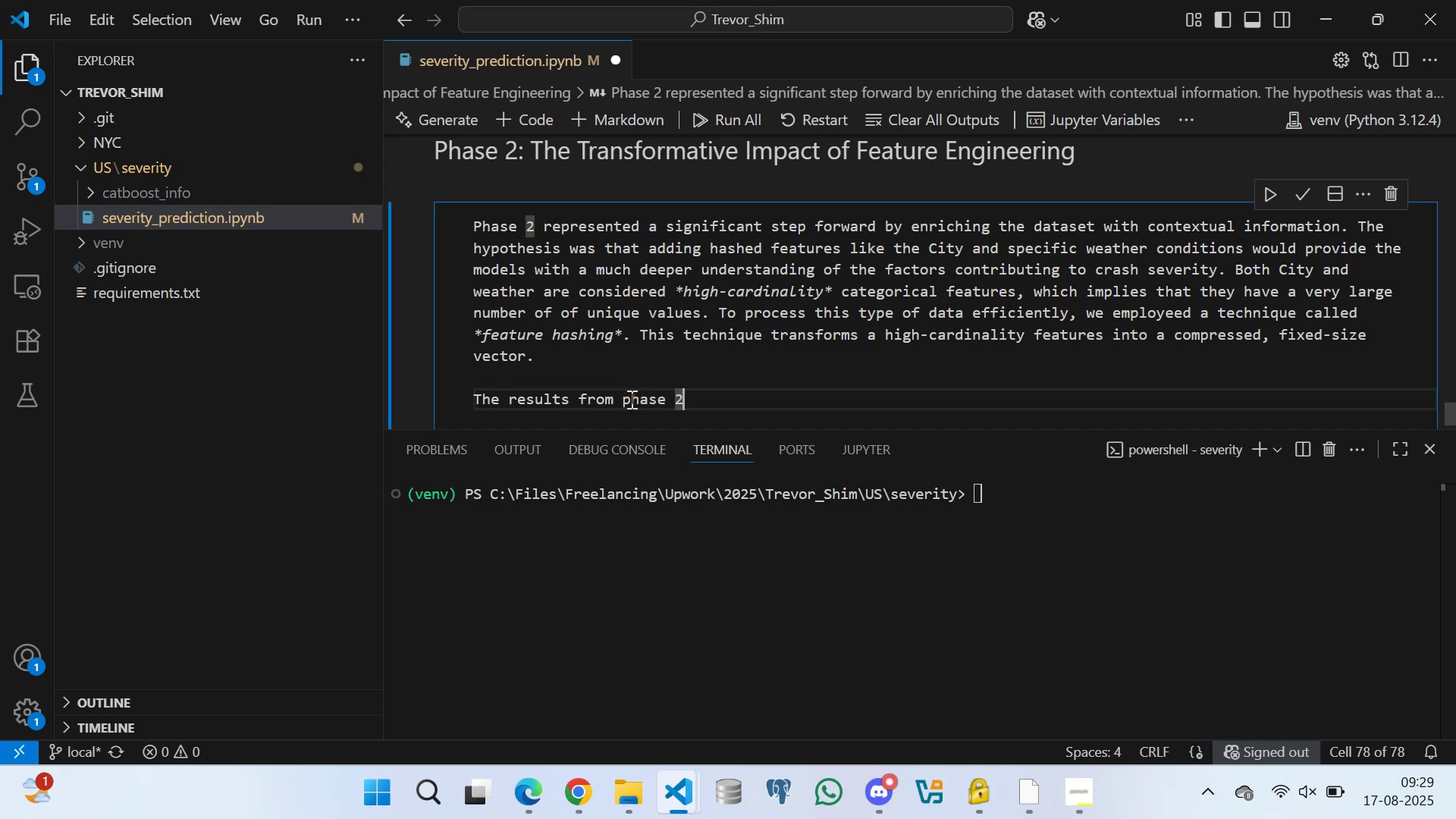 
type( confirmed the )
 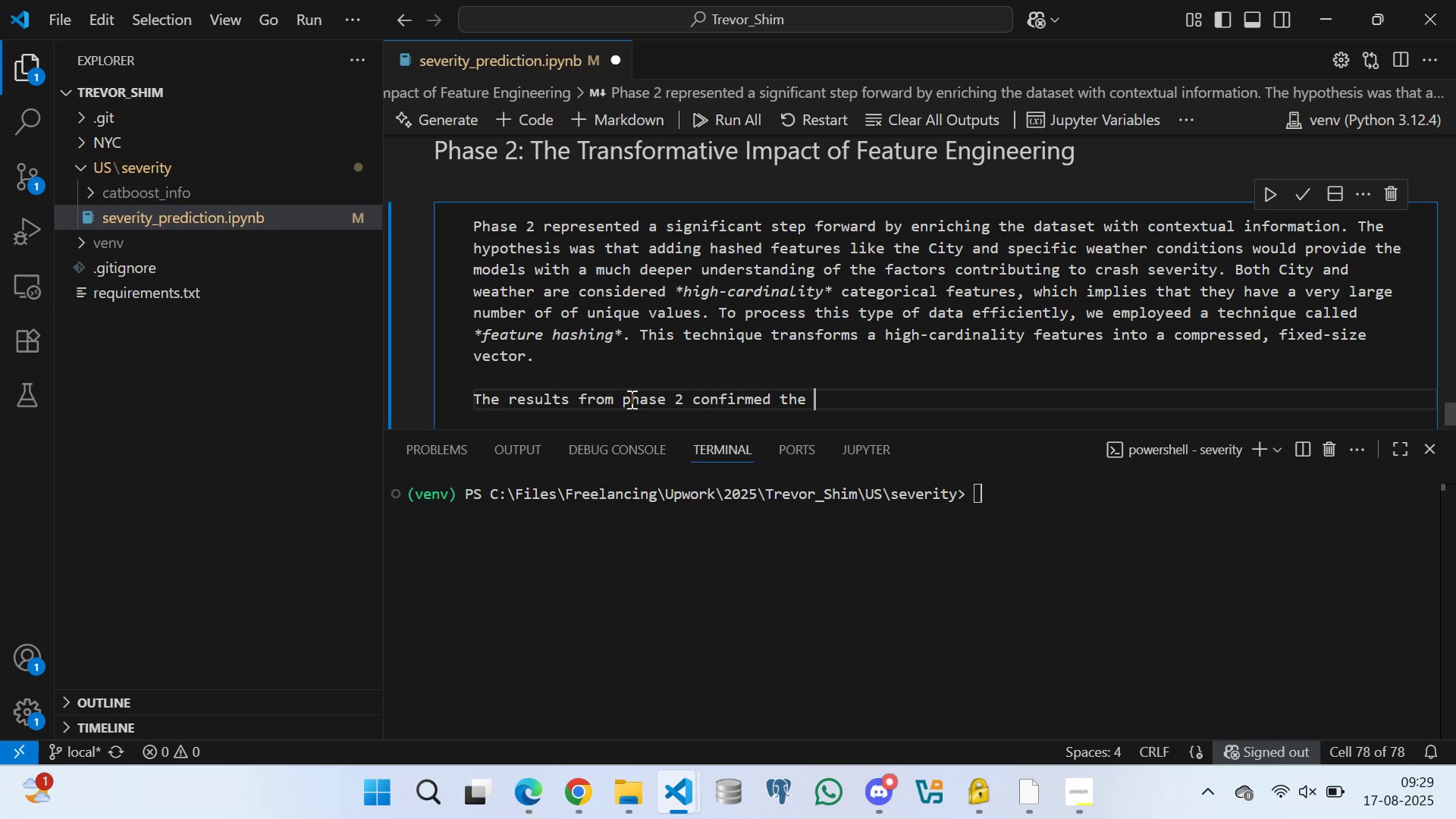 
type(hypothesis that the new features were highly )
 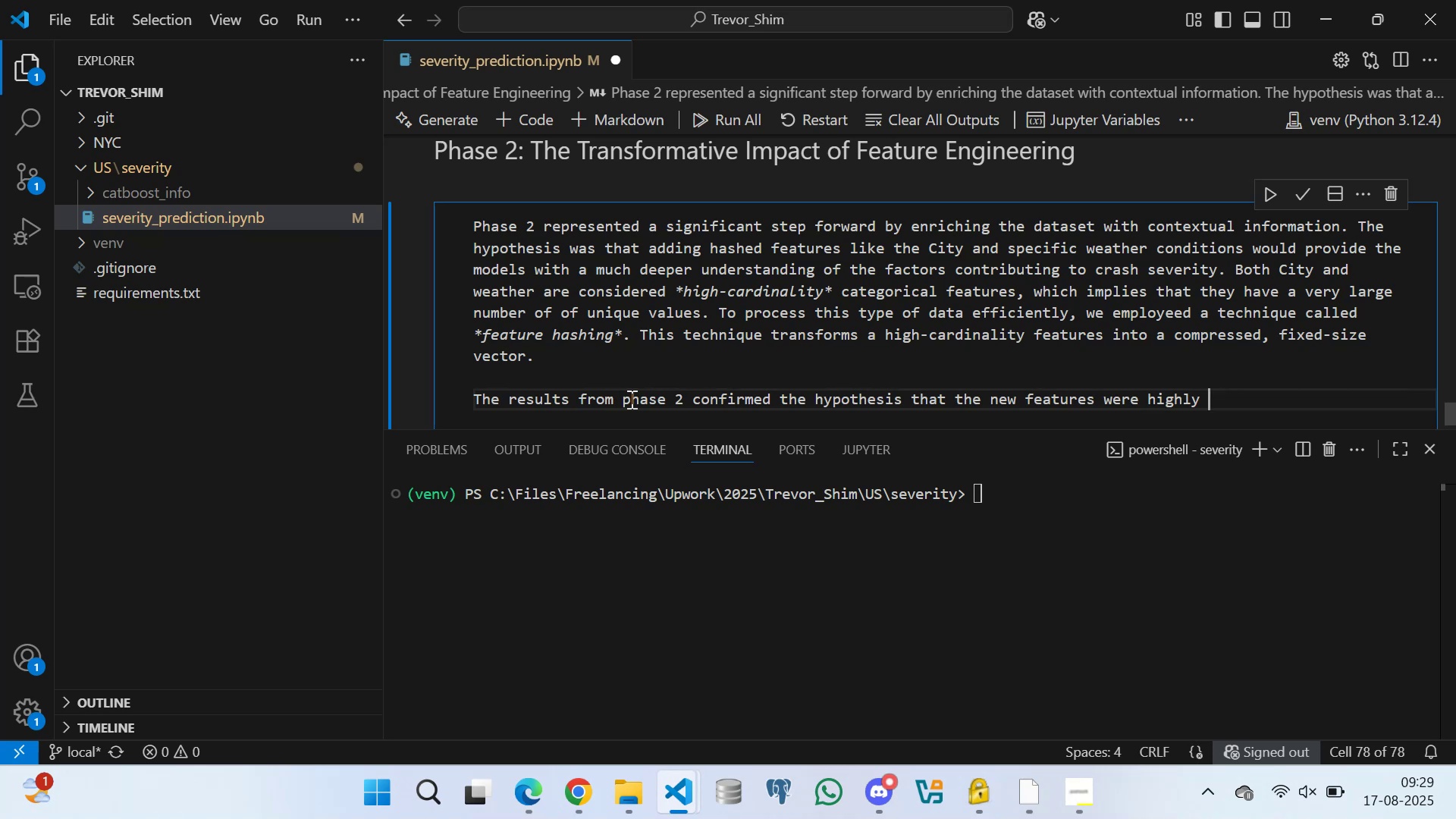 
type(predictive )
key(Backspace)
type(. Both *LightGBM* and *CatBoost* showed a notable )
 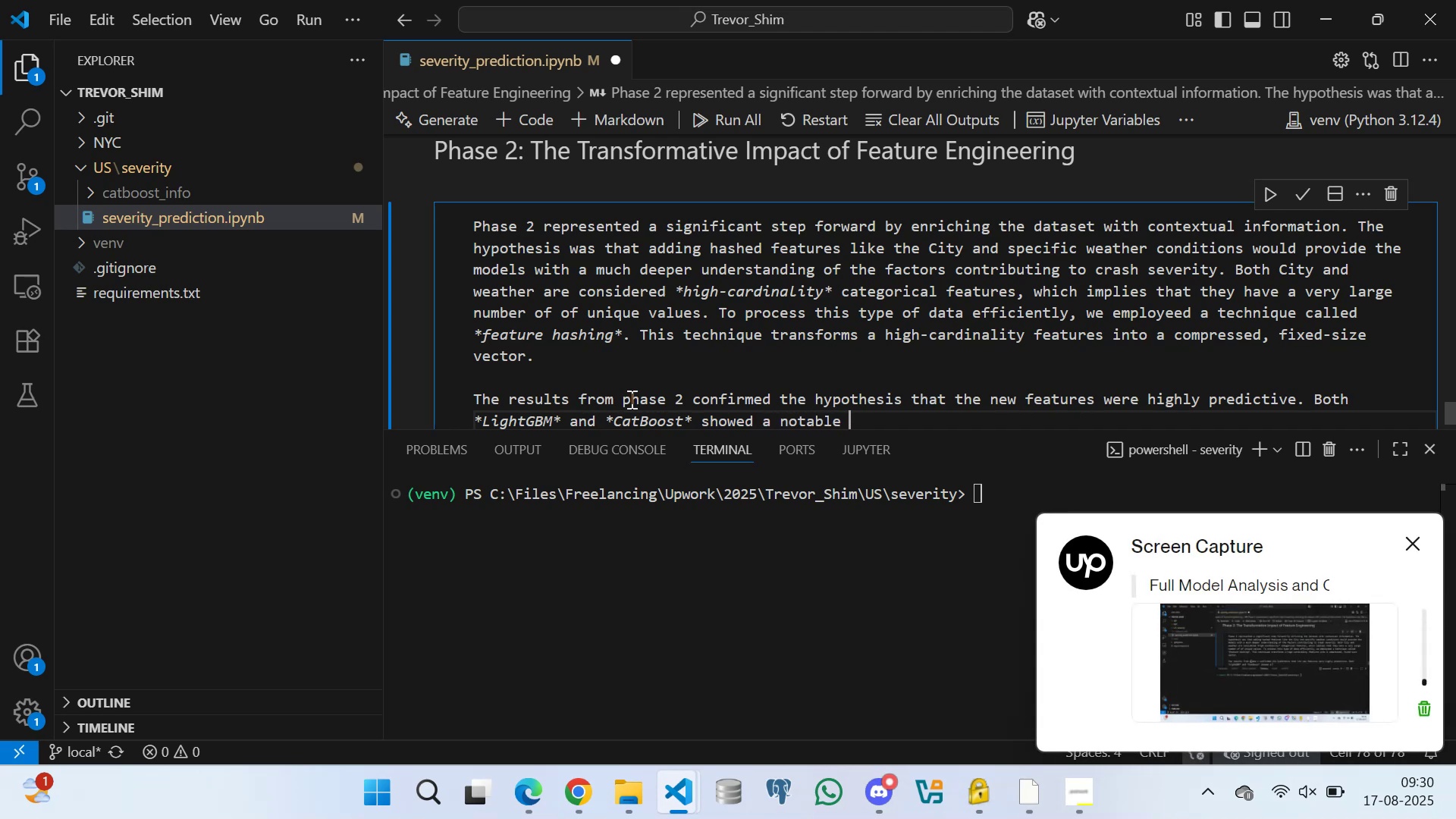 
double_click([758, 372])
 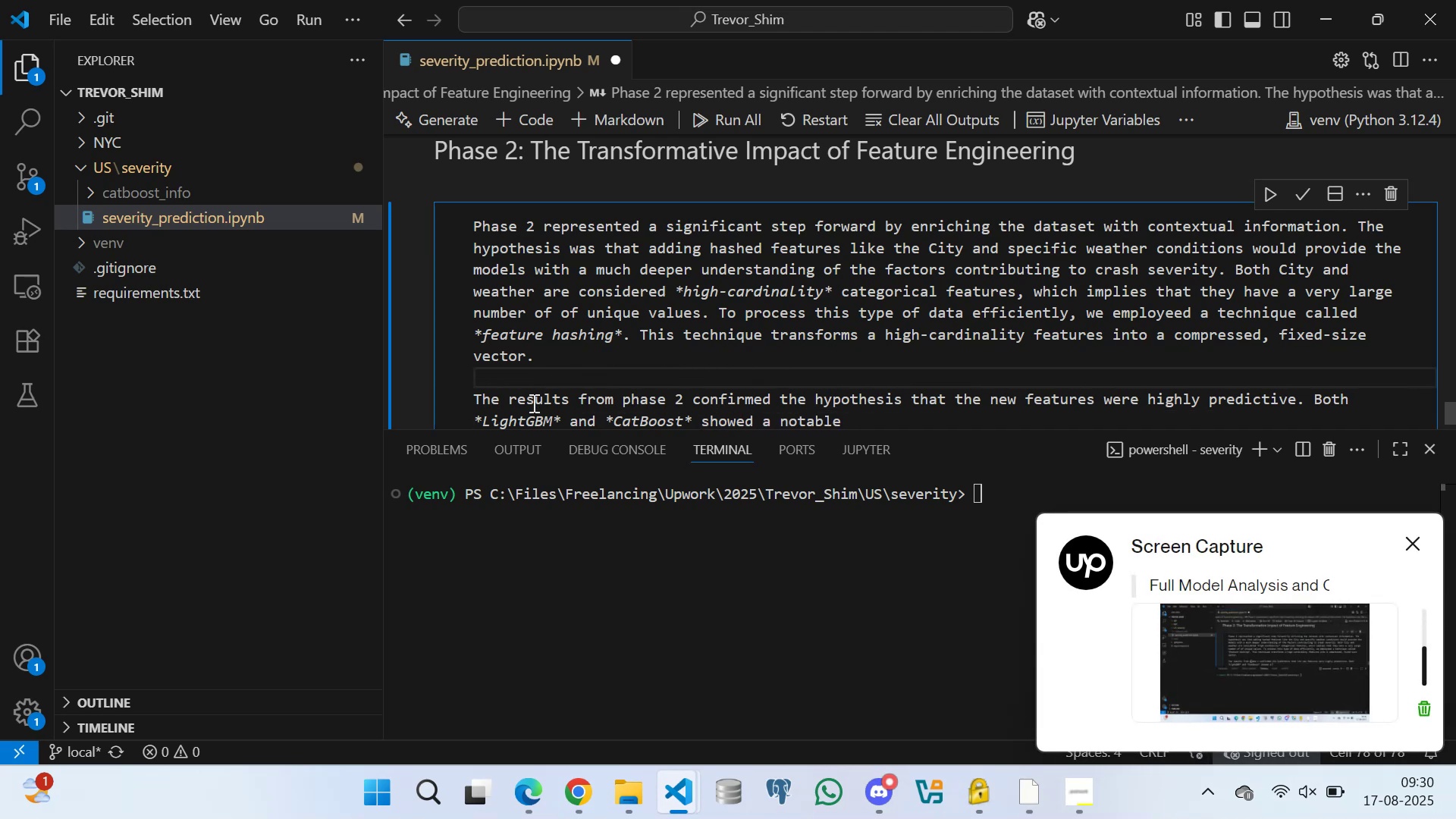 
triple_click([632, 408])
 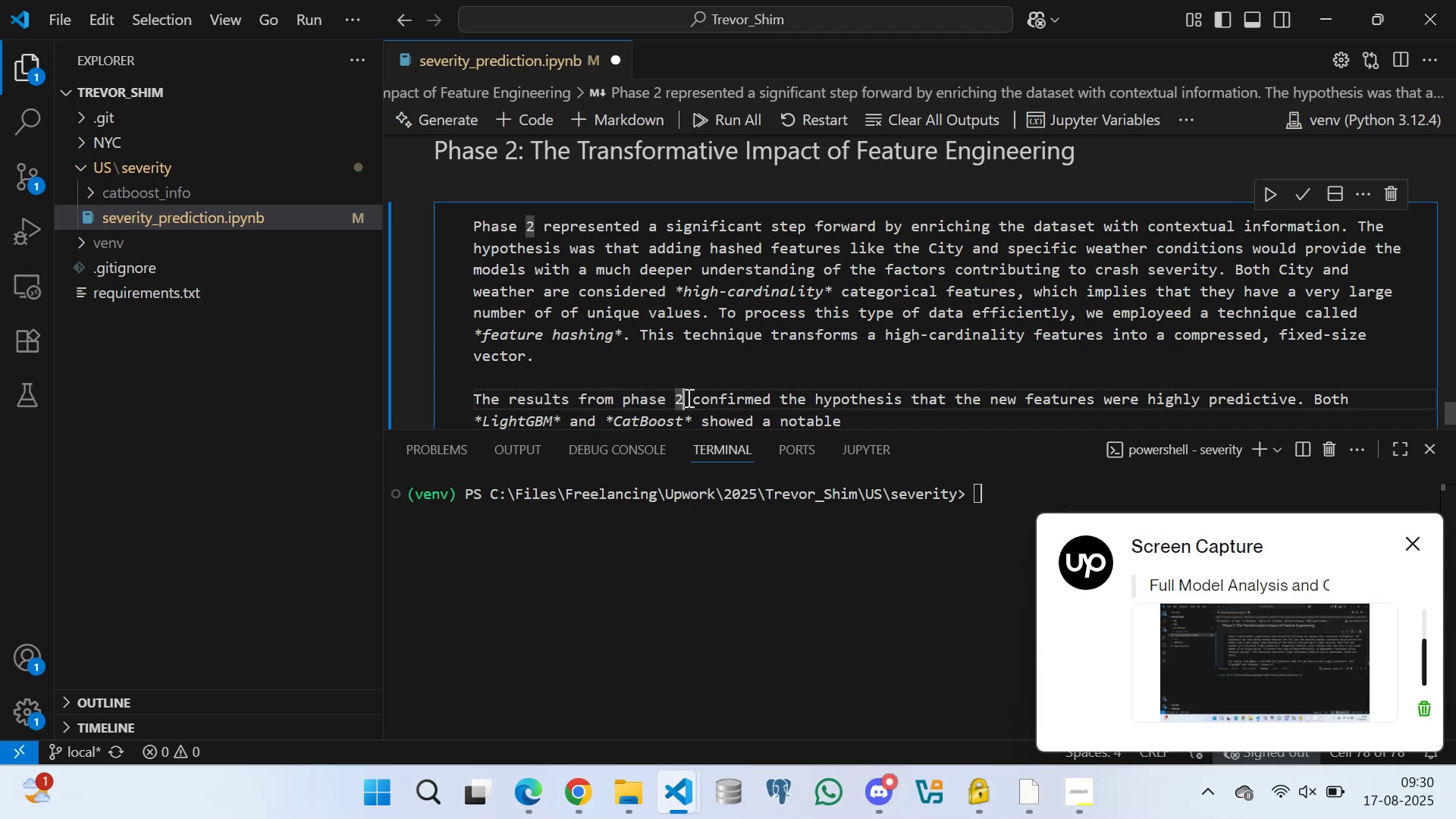 
scroll: coordinate [790, 376], scroll_direction: down, amount: 3.0
 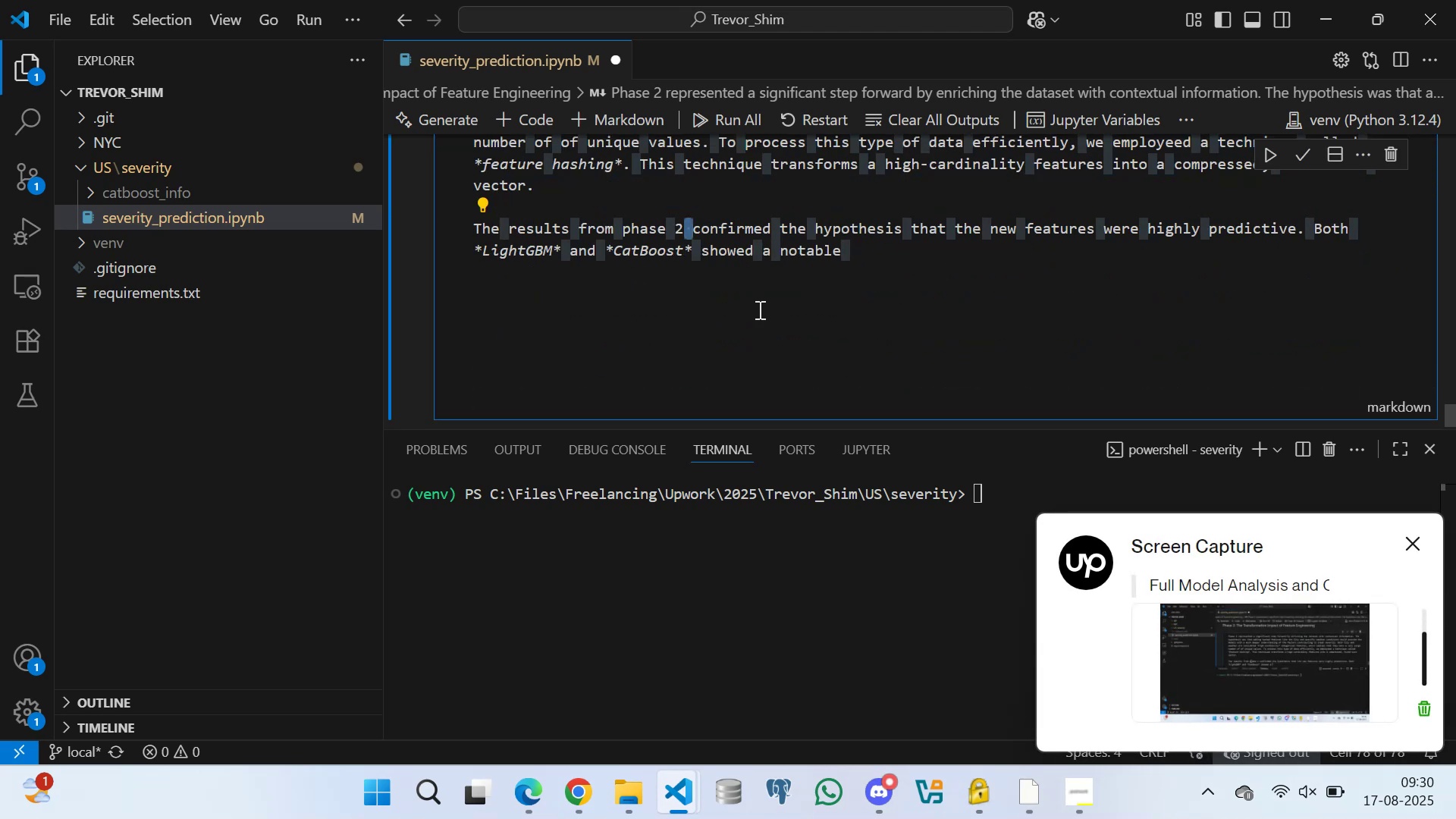 
left_click([733, 285])
 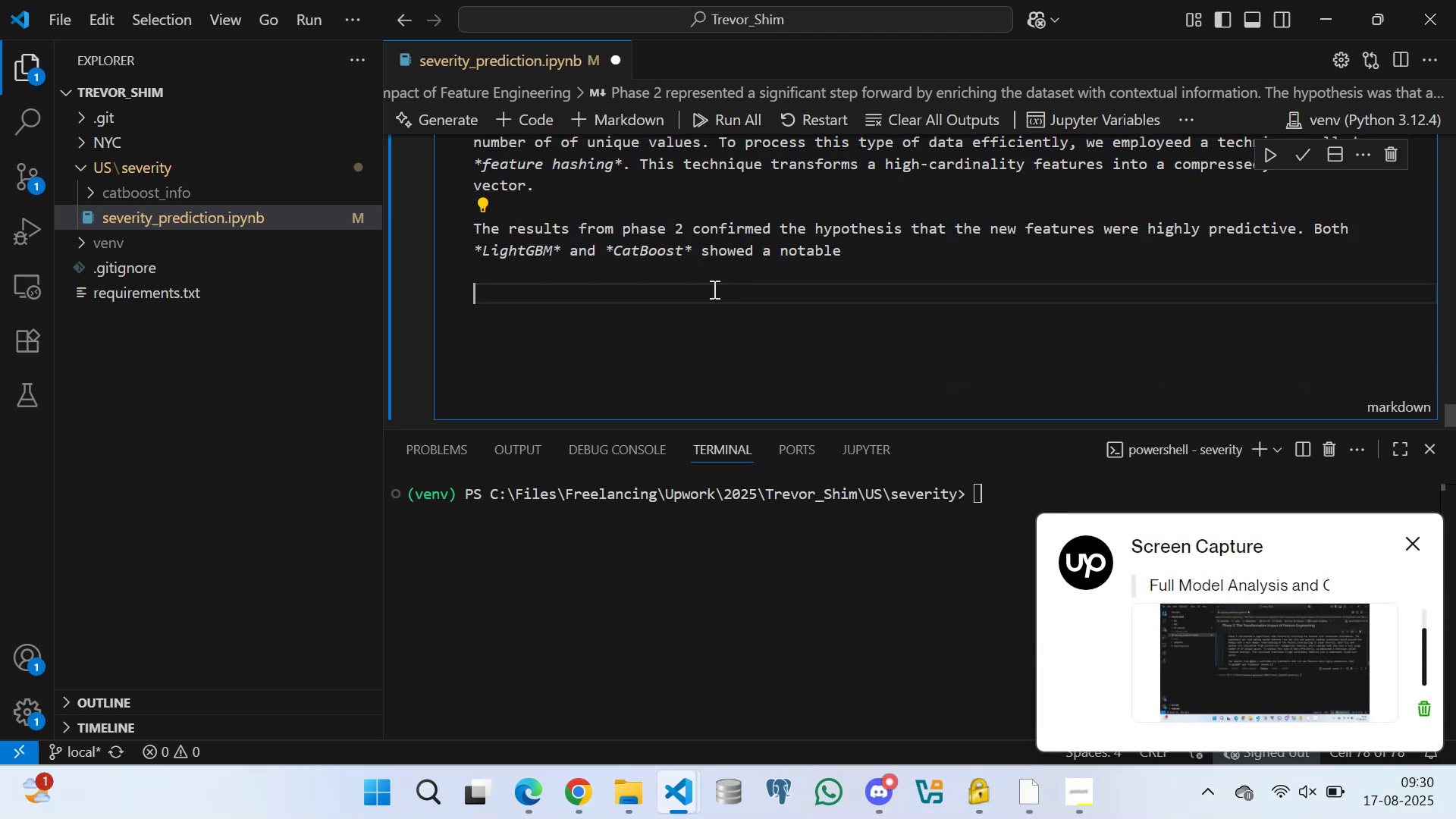 
left_click_drag(start_coordinate=[608, 322], to_coordinate=[608, 326])
 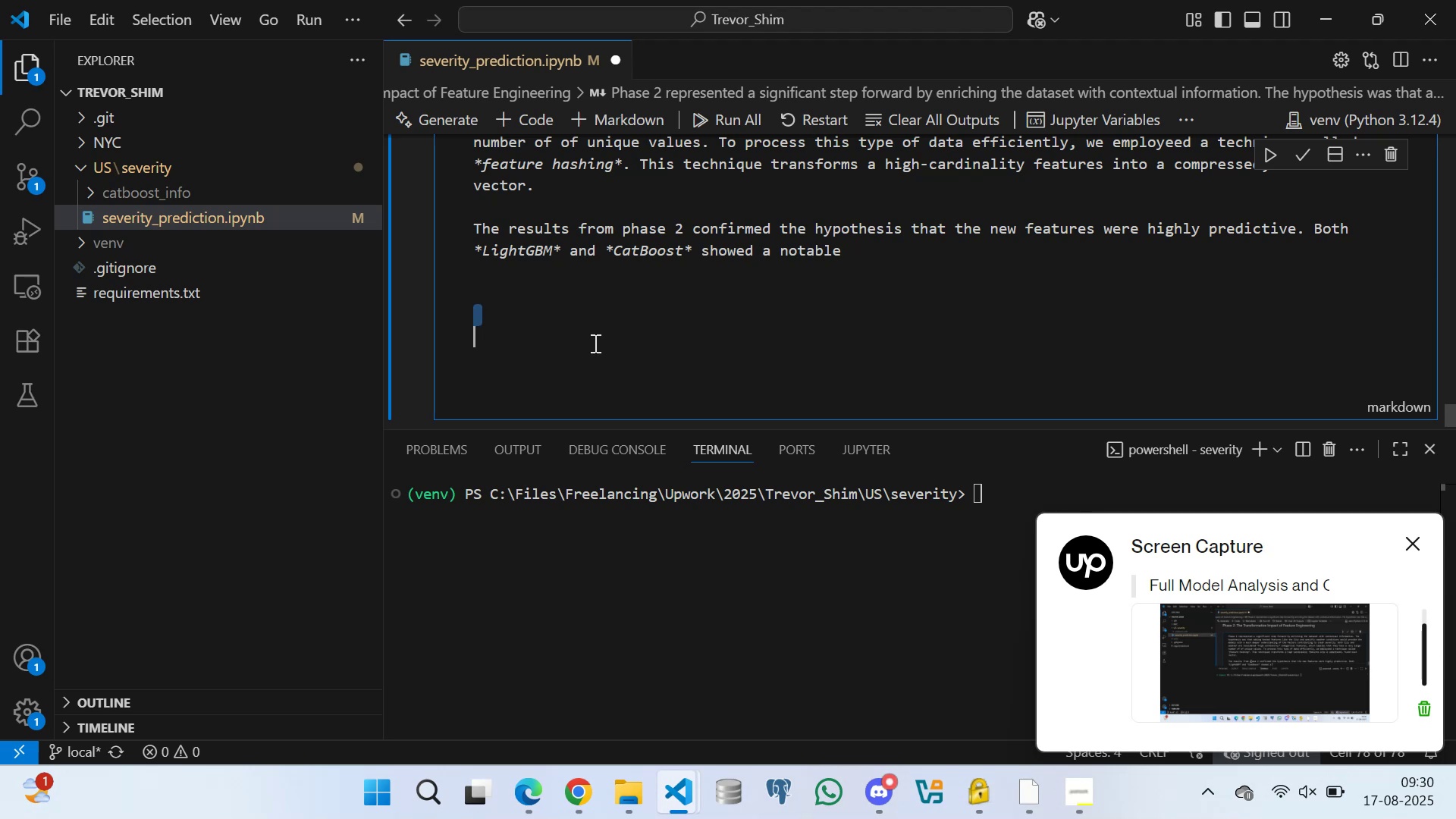 
left_click_drag(start_coordinate=[591, 355], to_coordinate=[593, 360])
 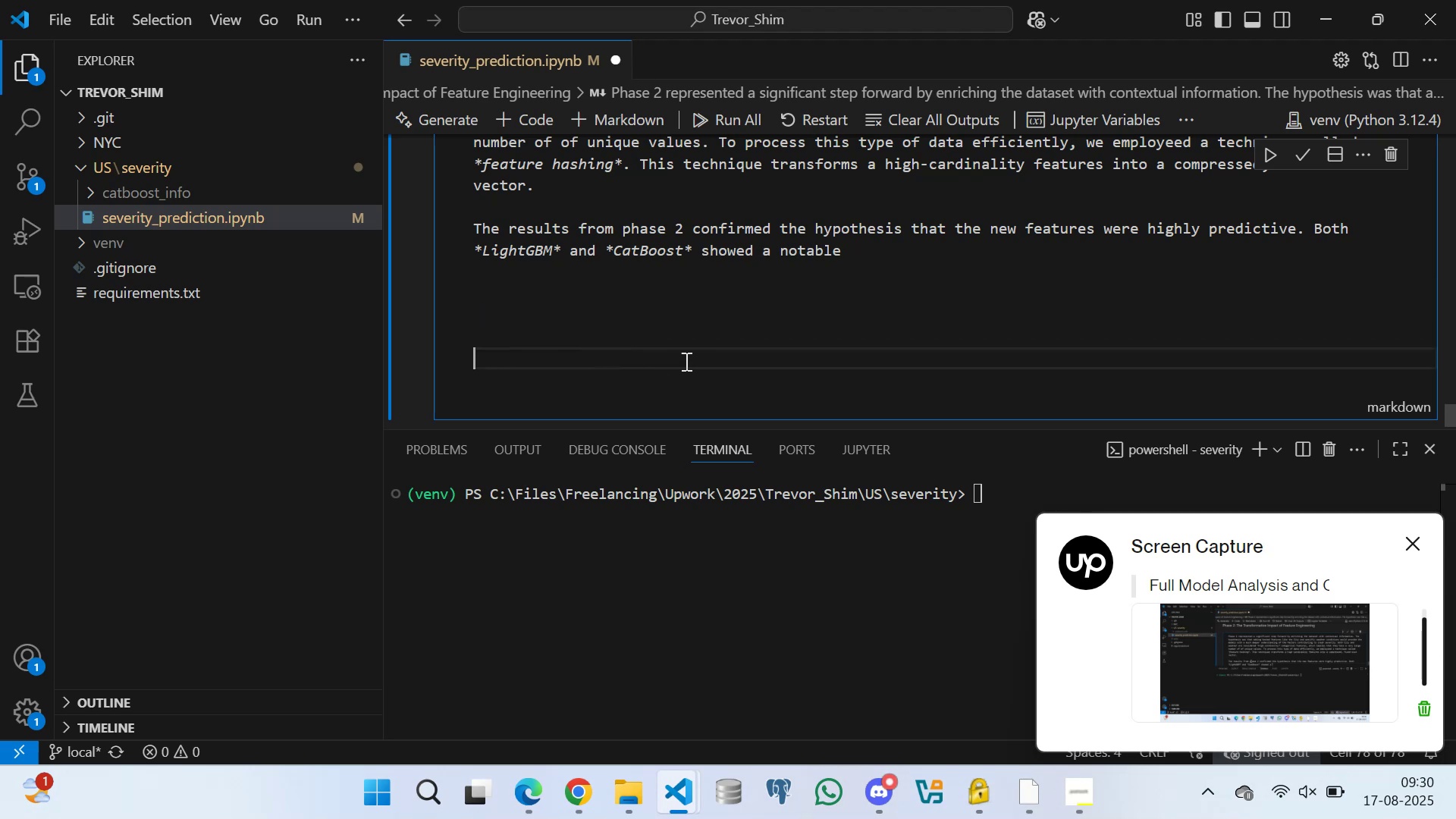 
triple_click([702, 337])
 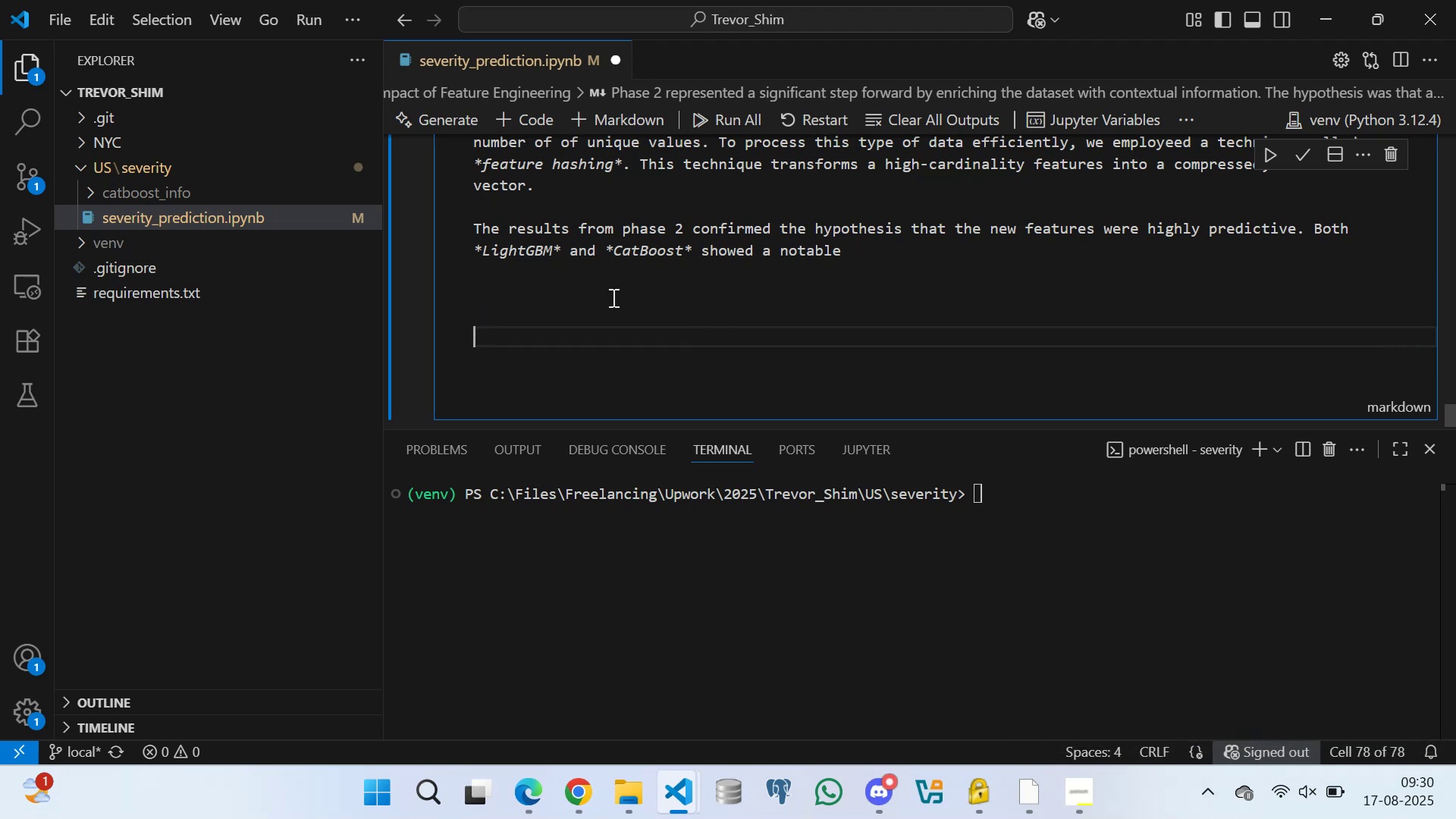 
triple_click([612, 297])
 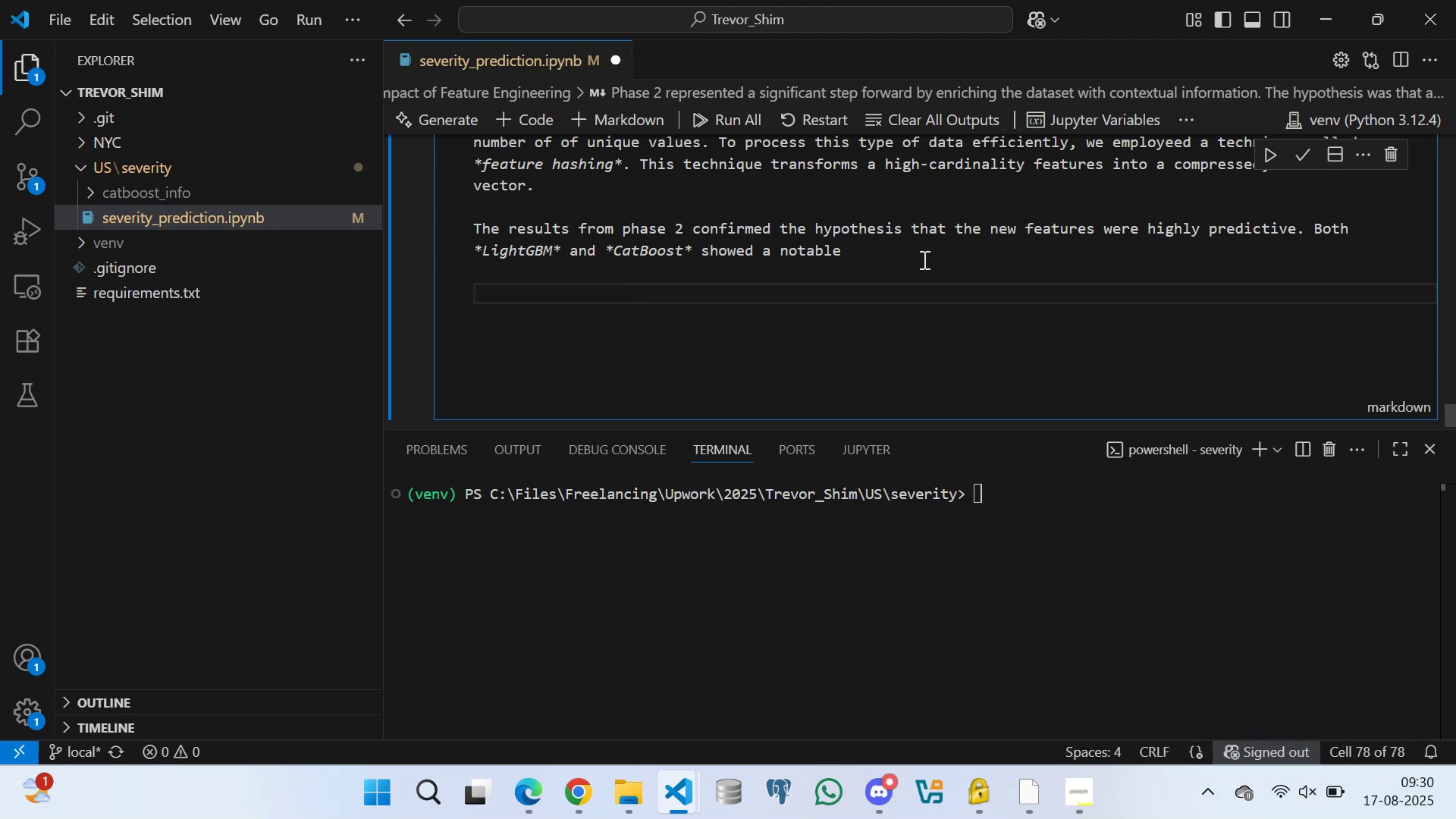 
left_click([921, 257])
 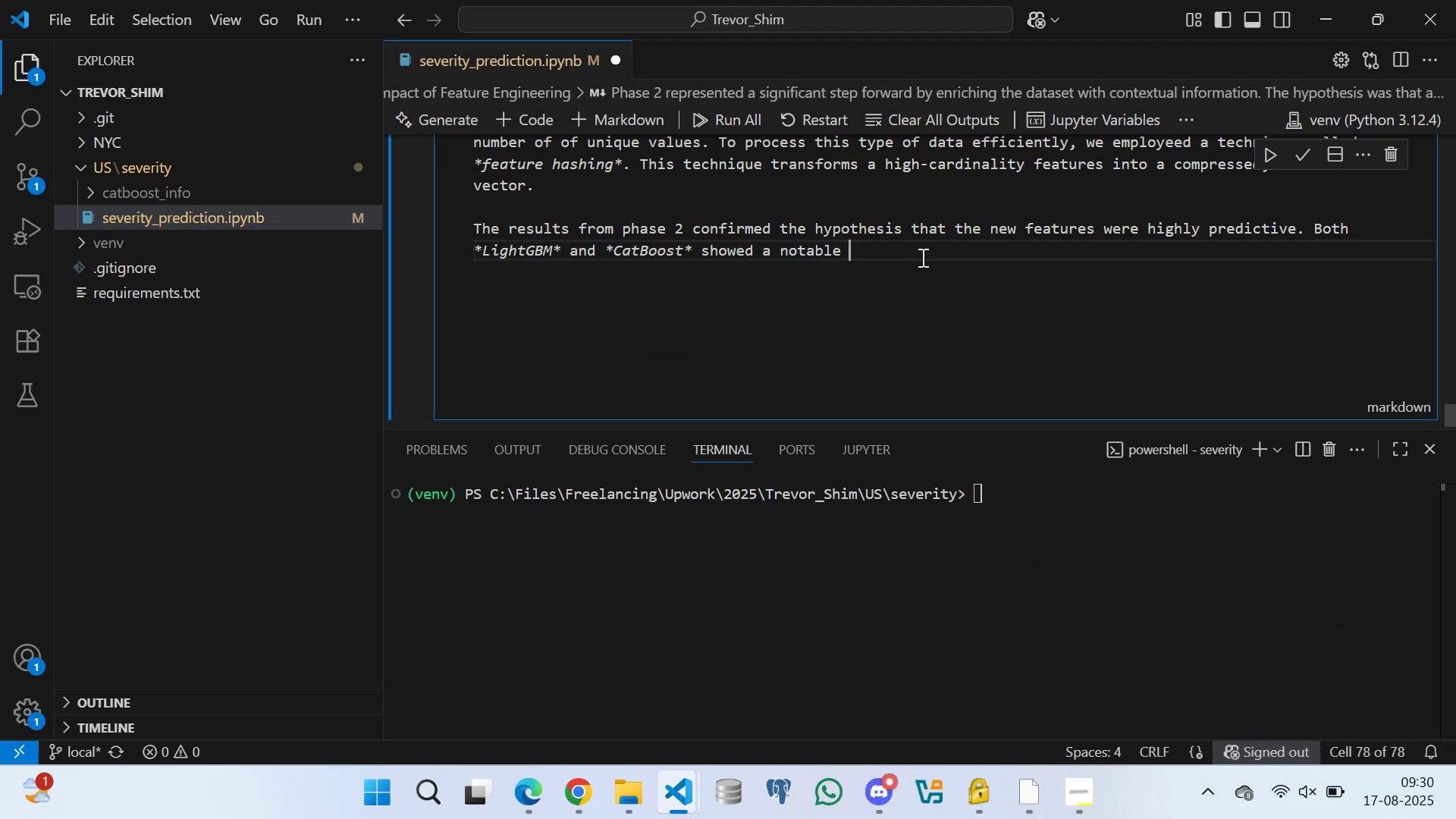 
type(improvement in performab)
key(Backspace)
type(nce )
 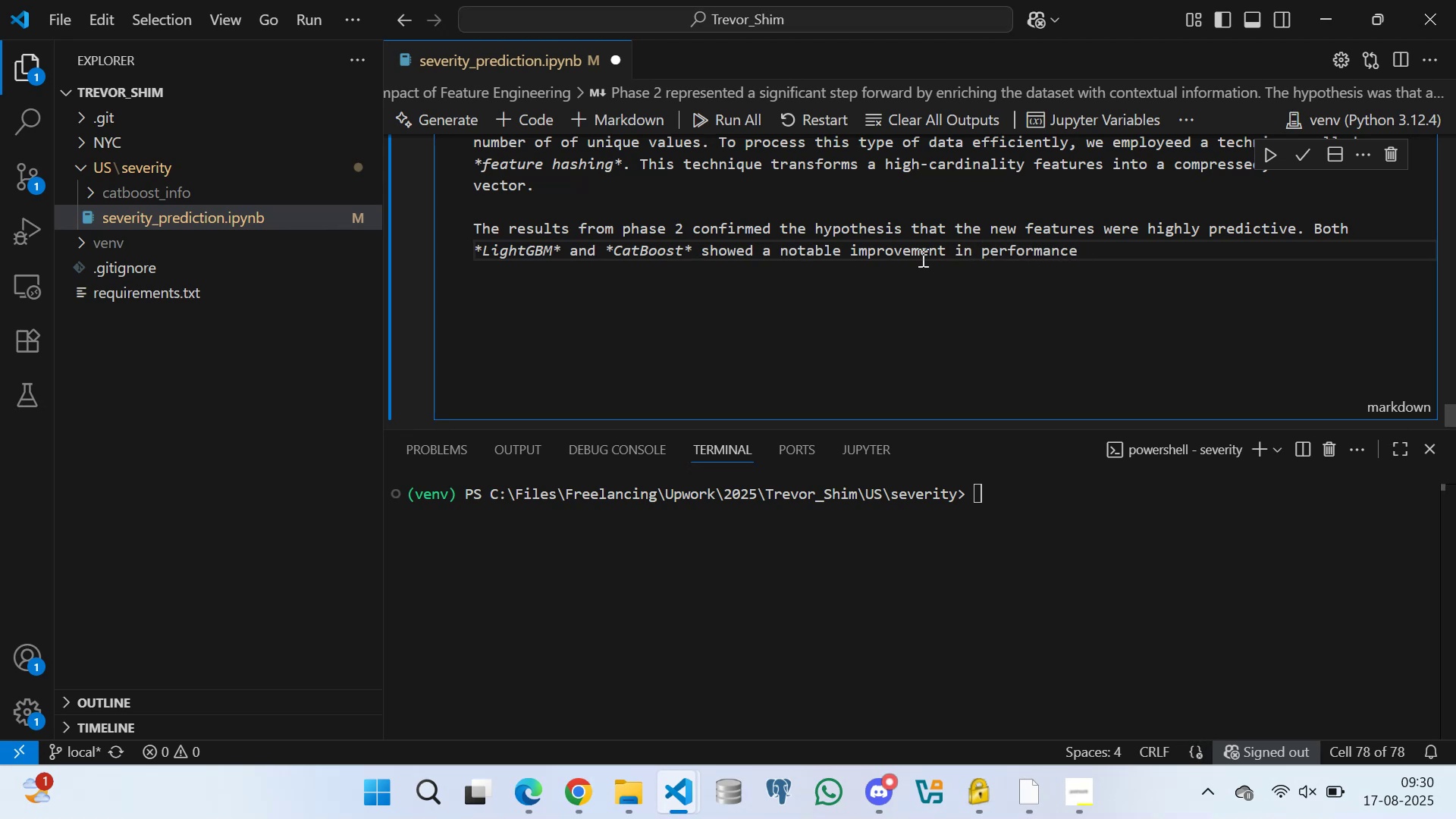 
key(Backspace)
type(, which proves that the added contextual data was a valub)
key(Backspace)
type(able investment.)
 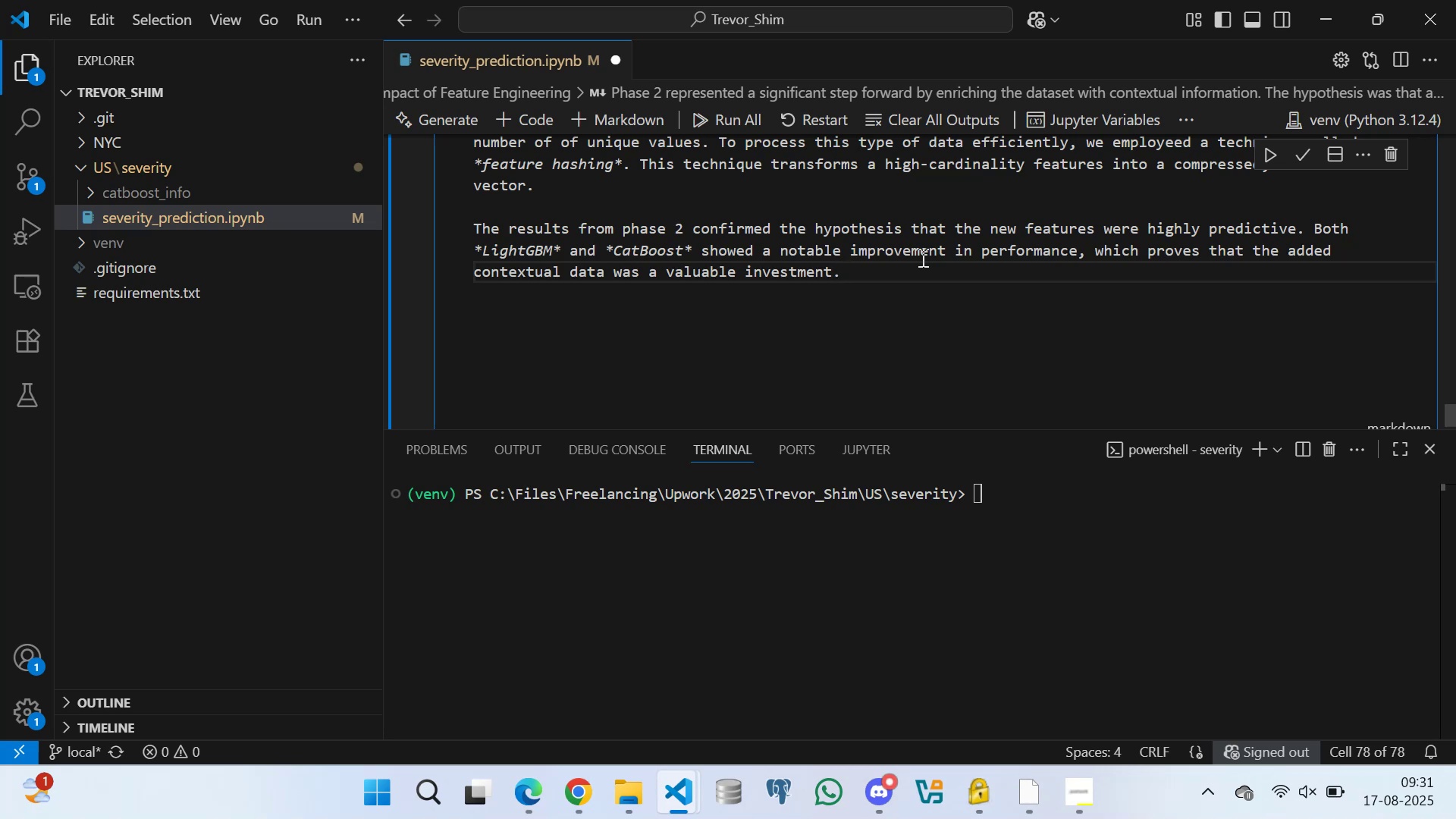 
wait(20.94)
 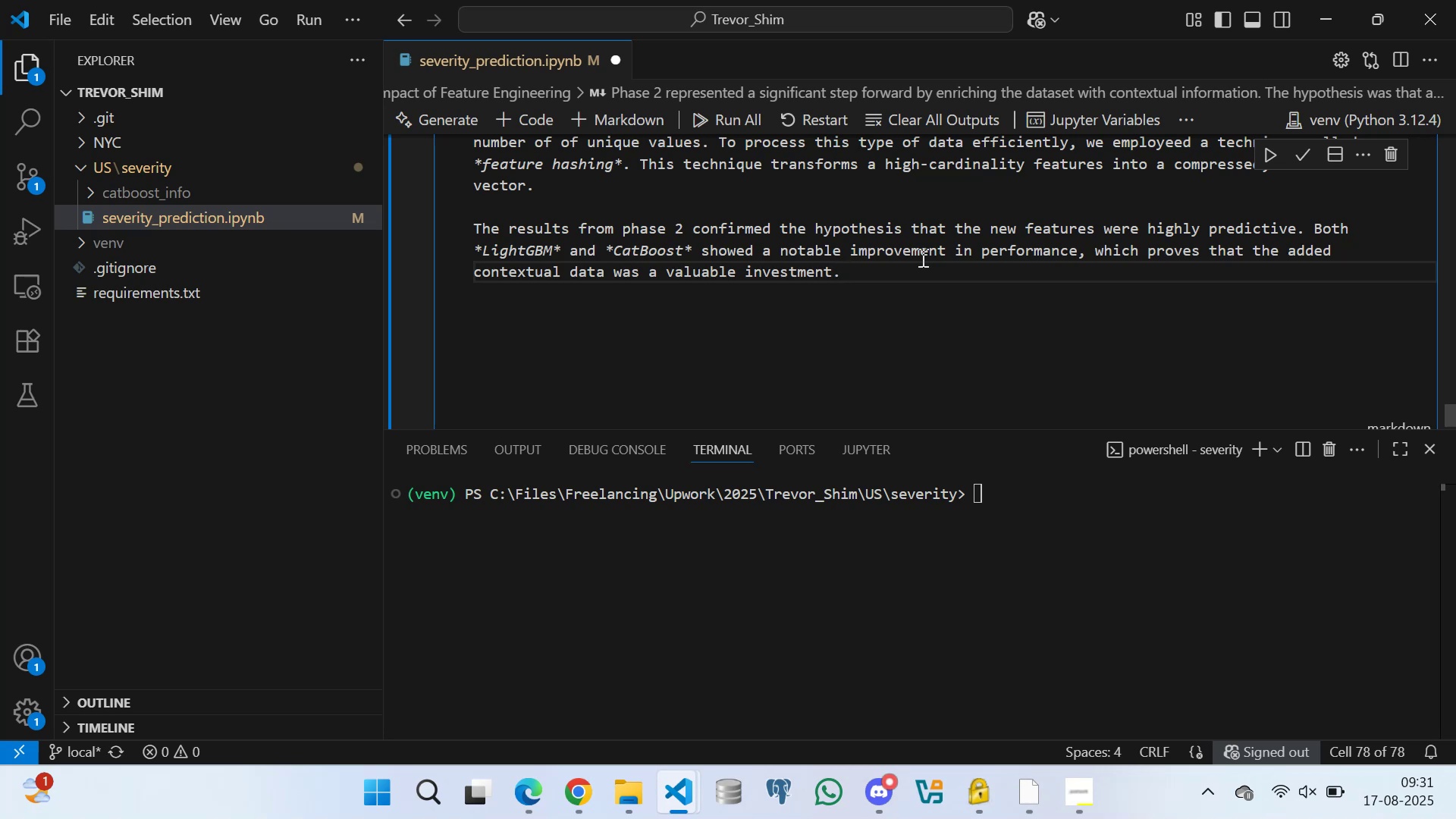 
scroll: coordinate [730, 281], scroll_direction: up, amount: 6.0
 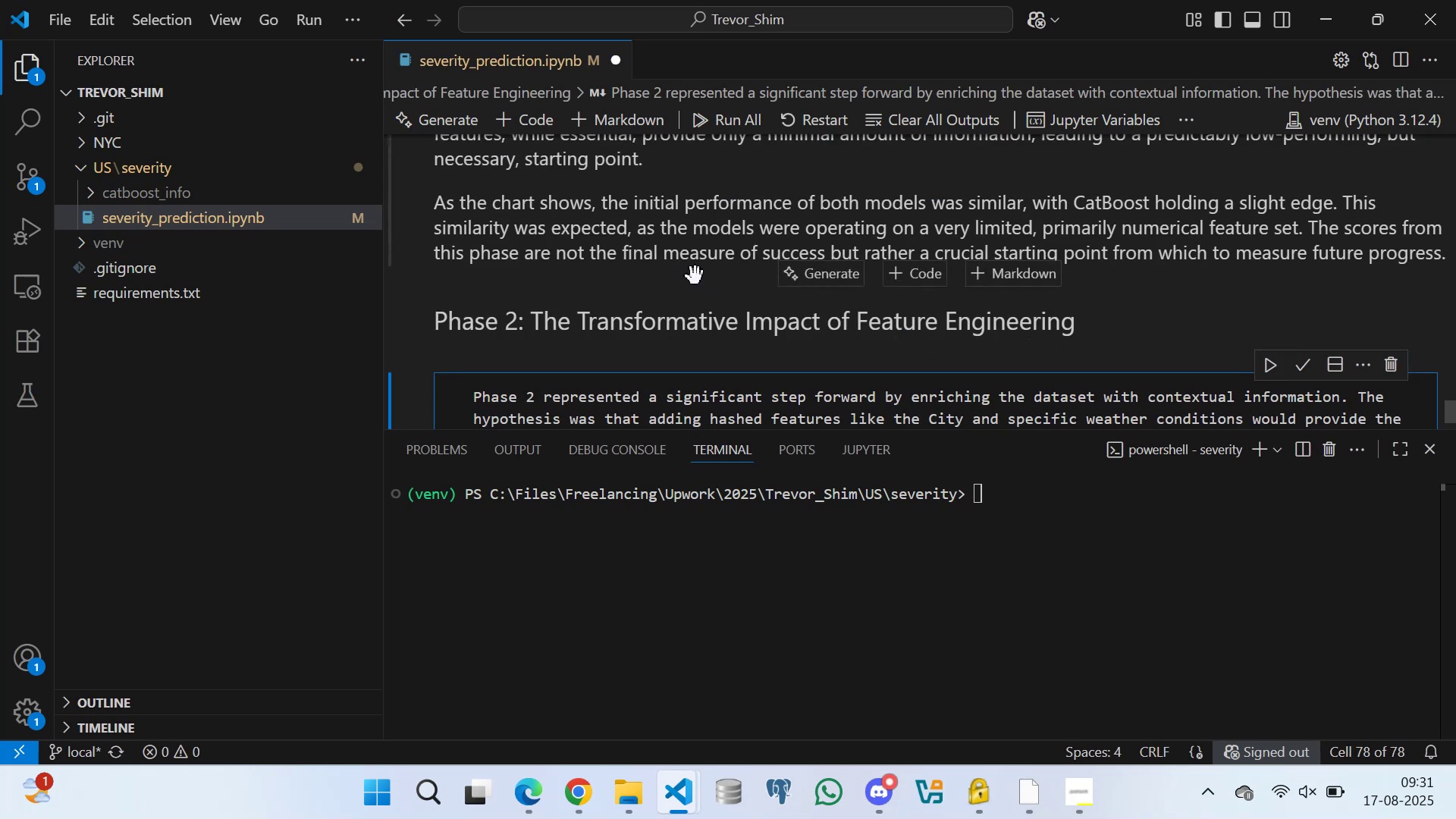 
scroll: coordinate [552, 266], scroll_direction: down, amount: 7.0
 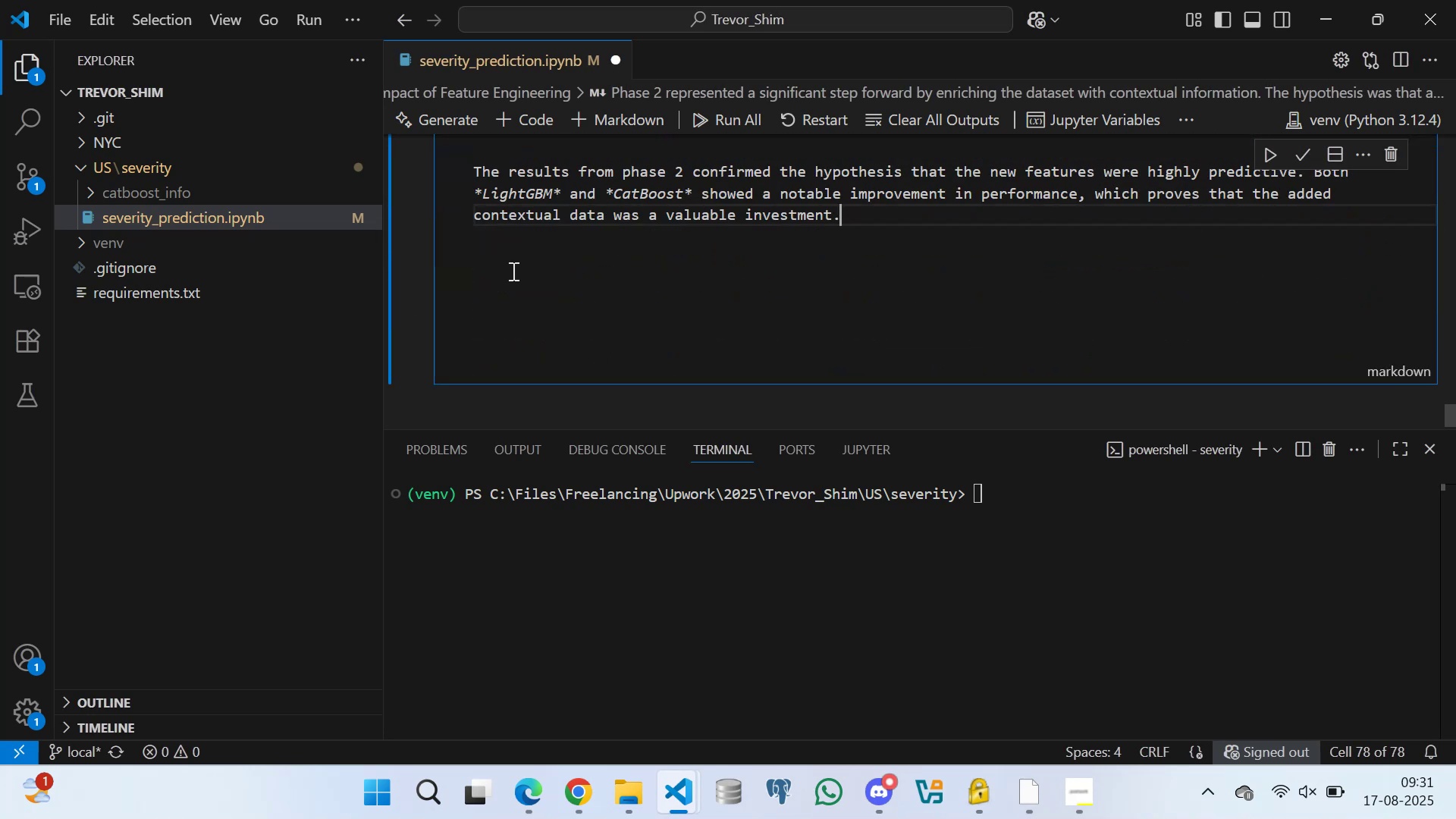 
left_click([512, 274])
 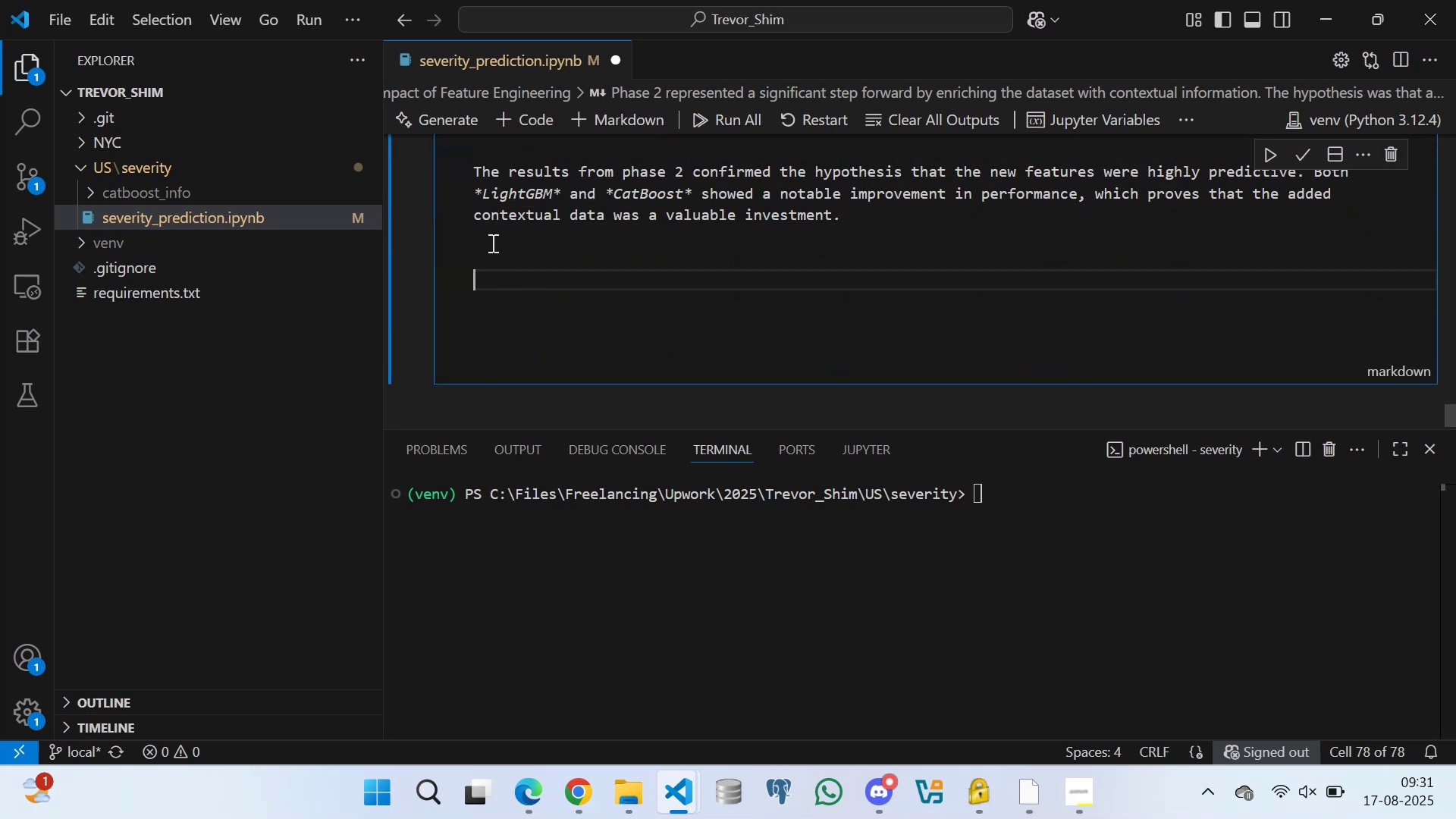 
left_click([491, 240])
 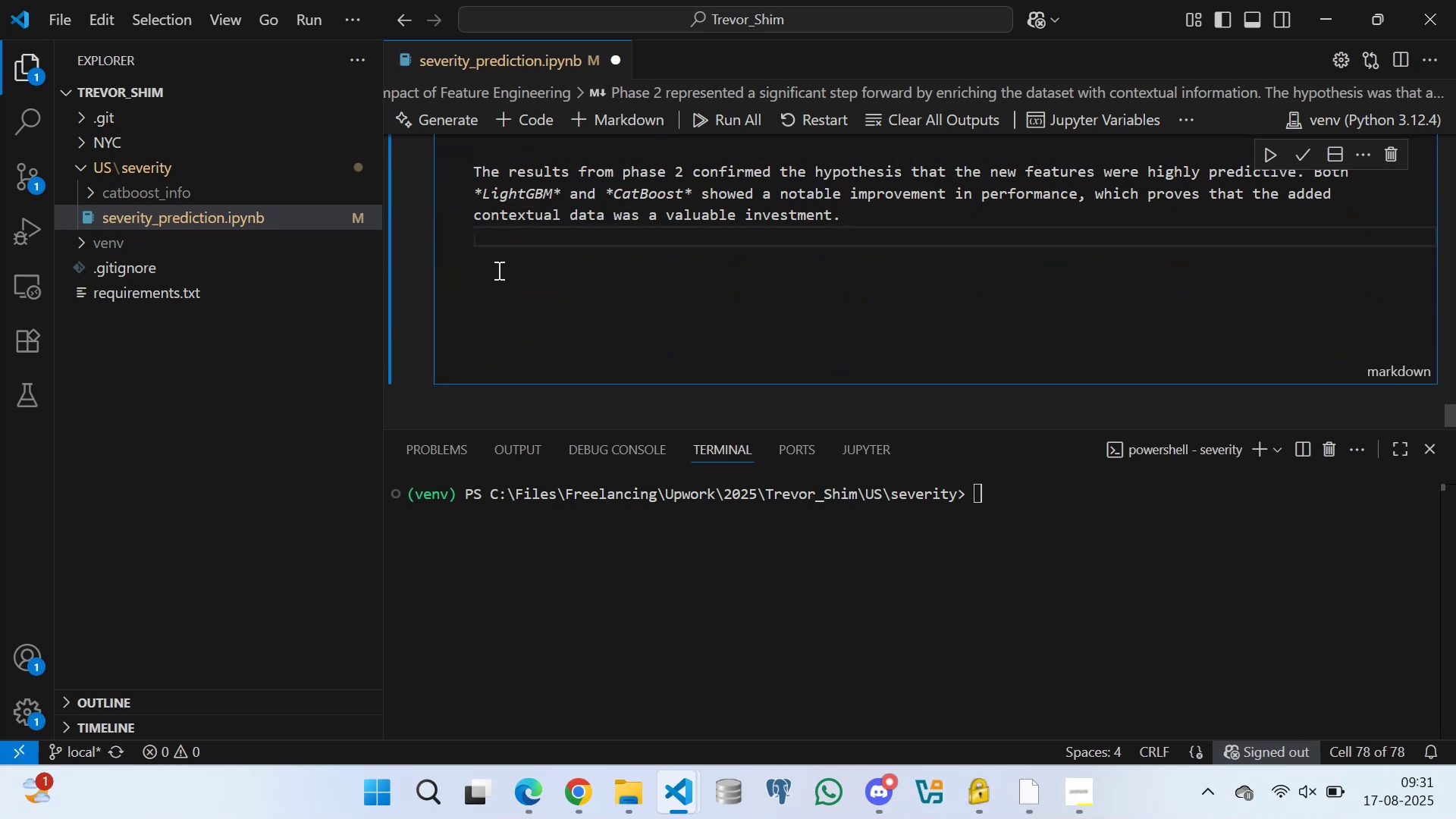 
left_click([497, 271])
 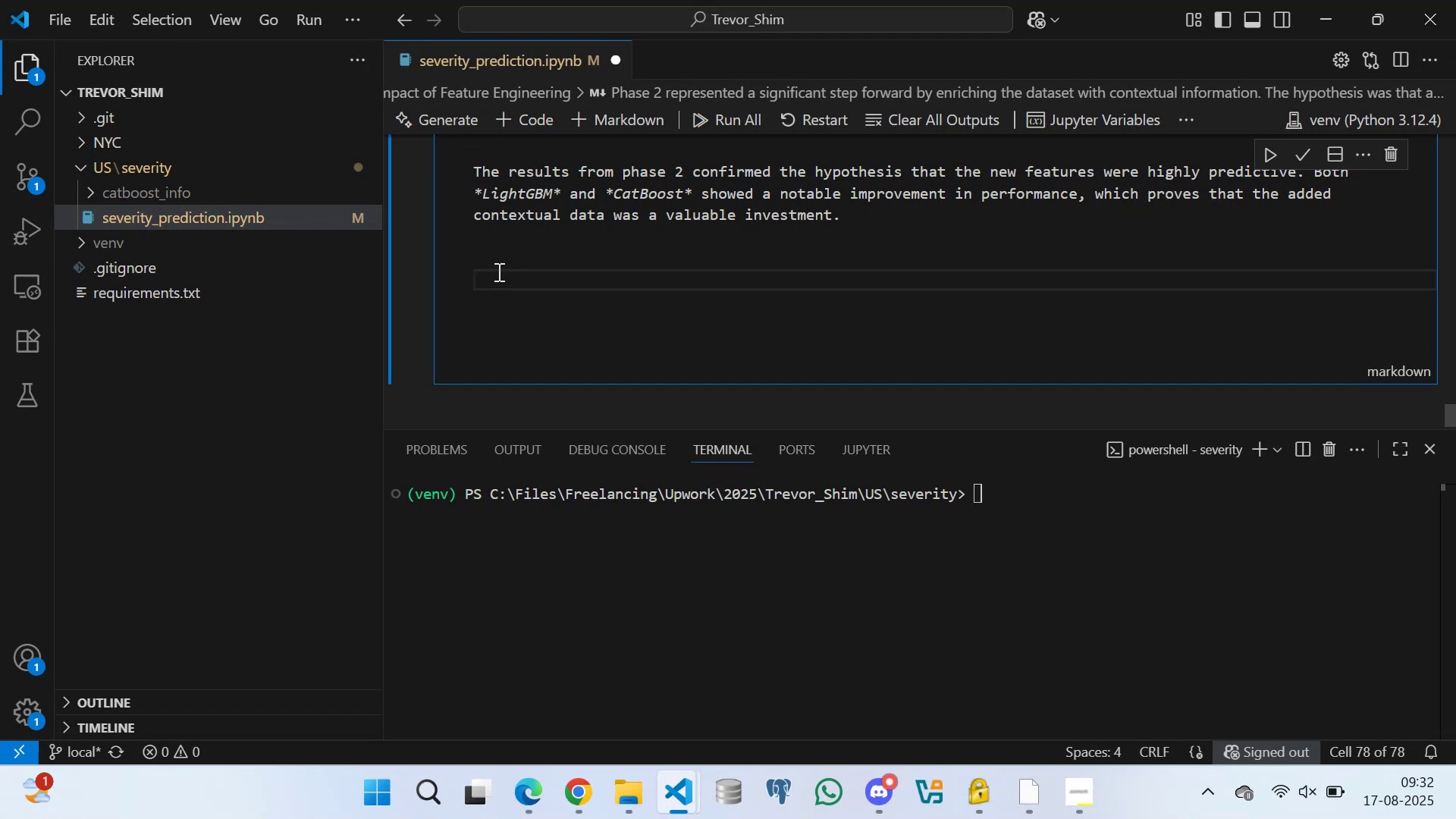 
wait(26.74)
 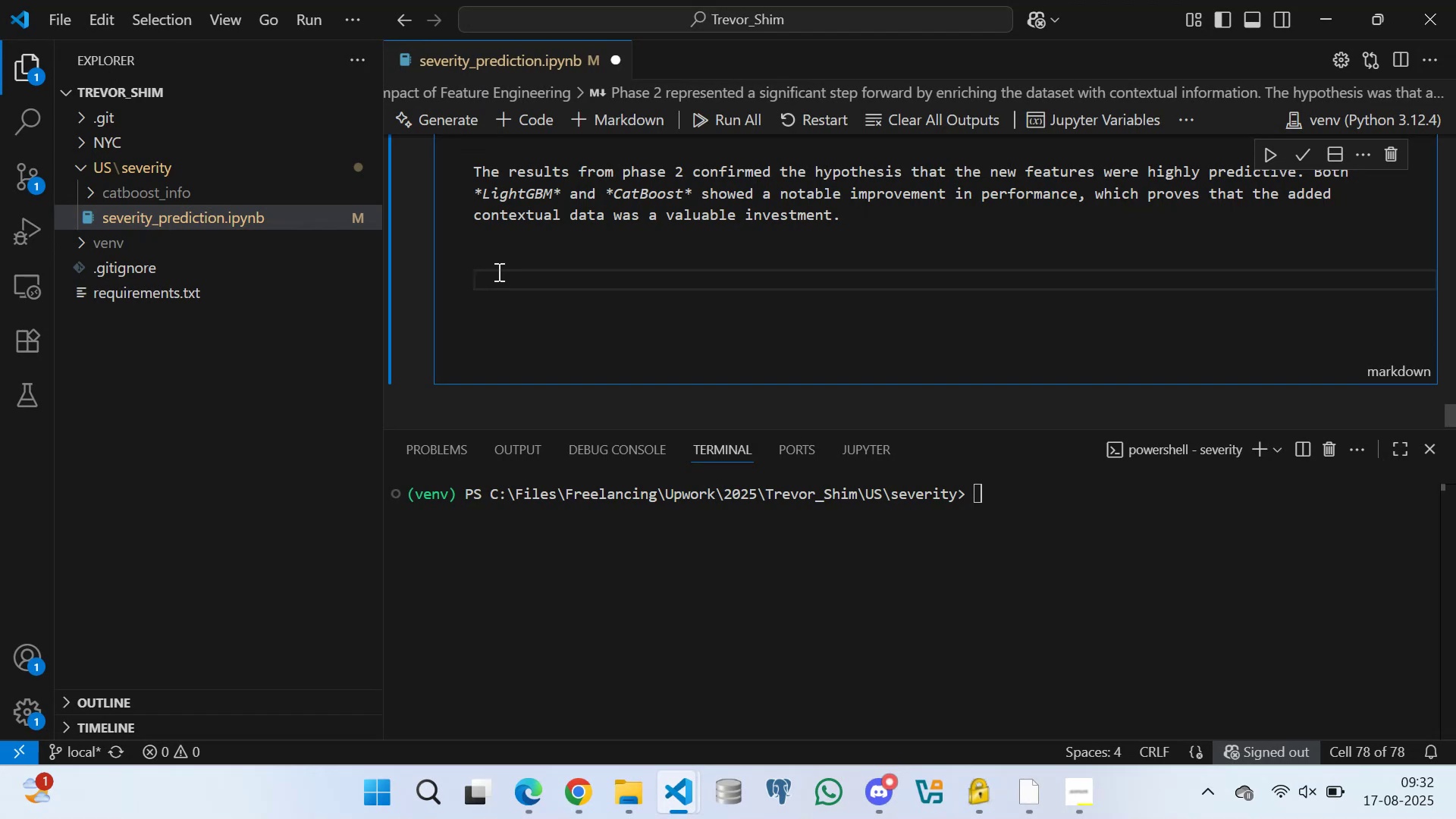 
left_click([1029, 783])
 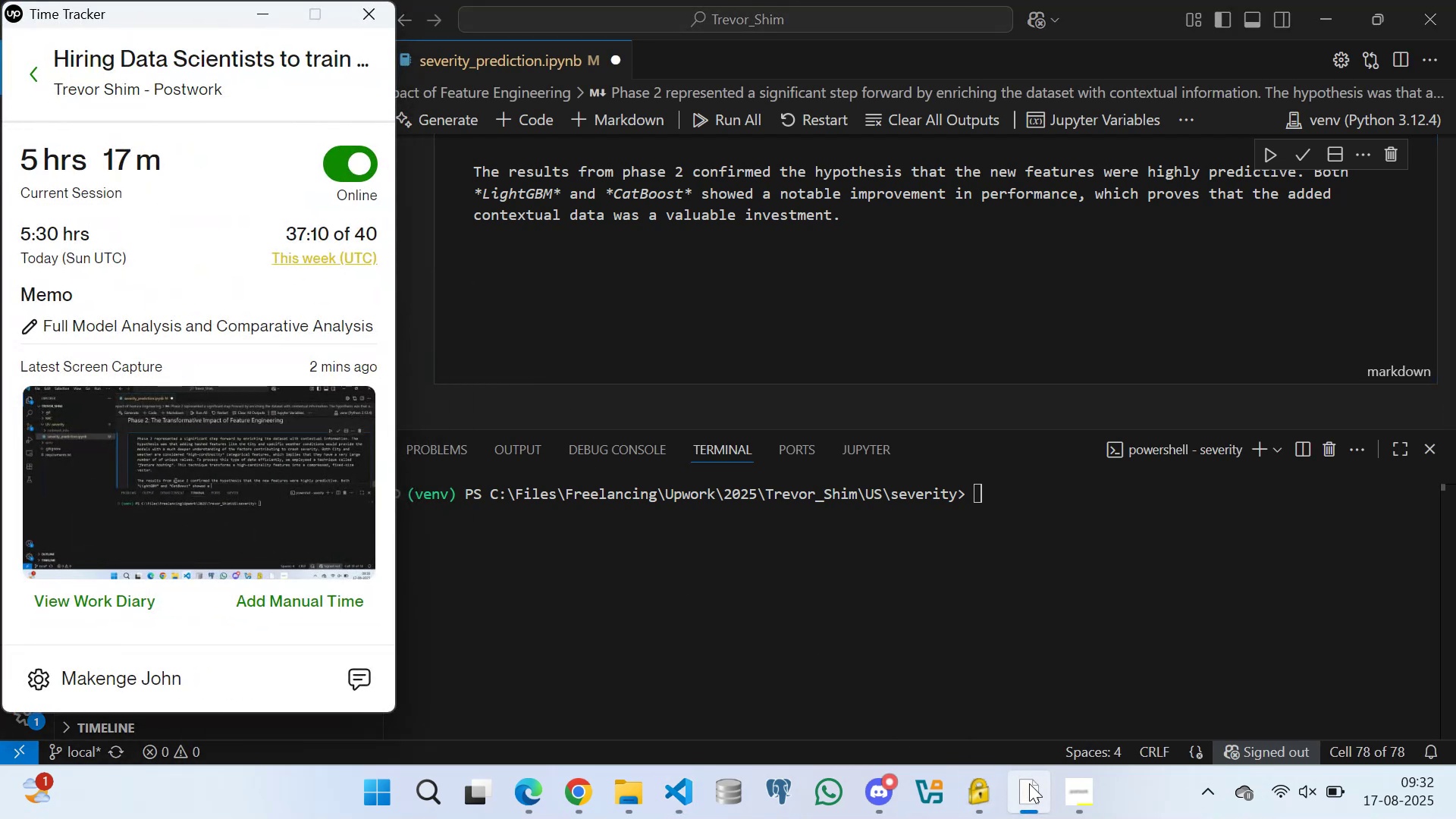 
left_click([1029, 783])
 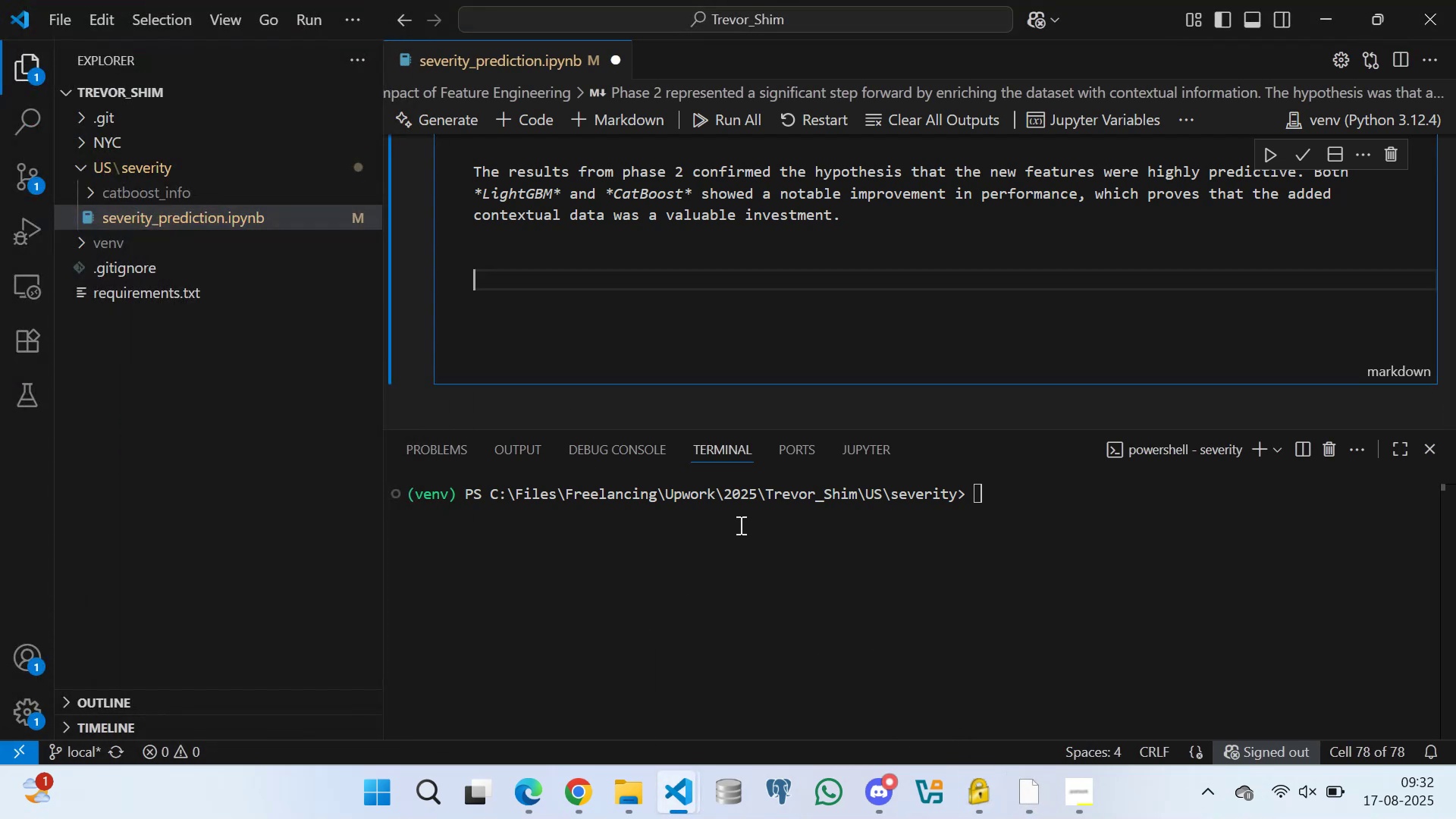 
key(Control+S)
 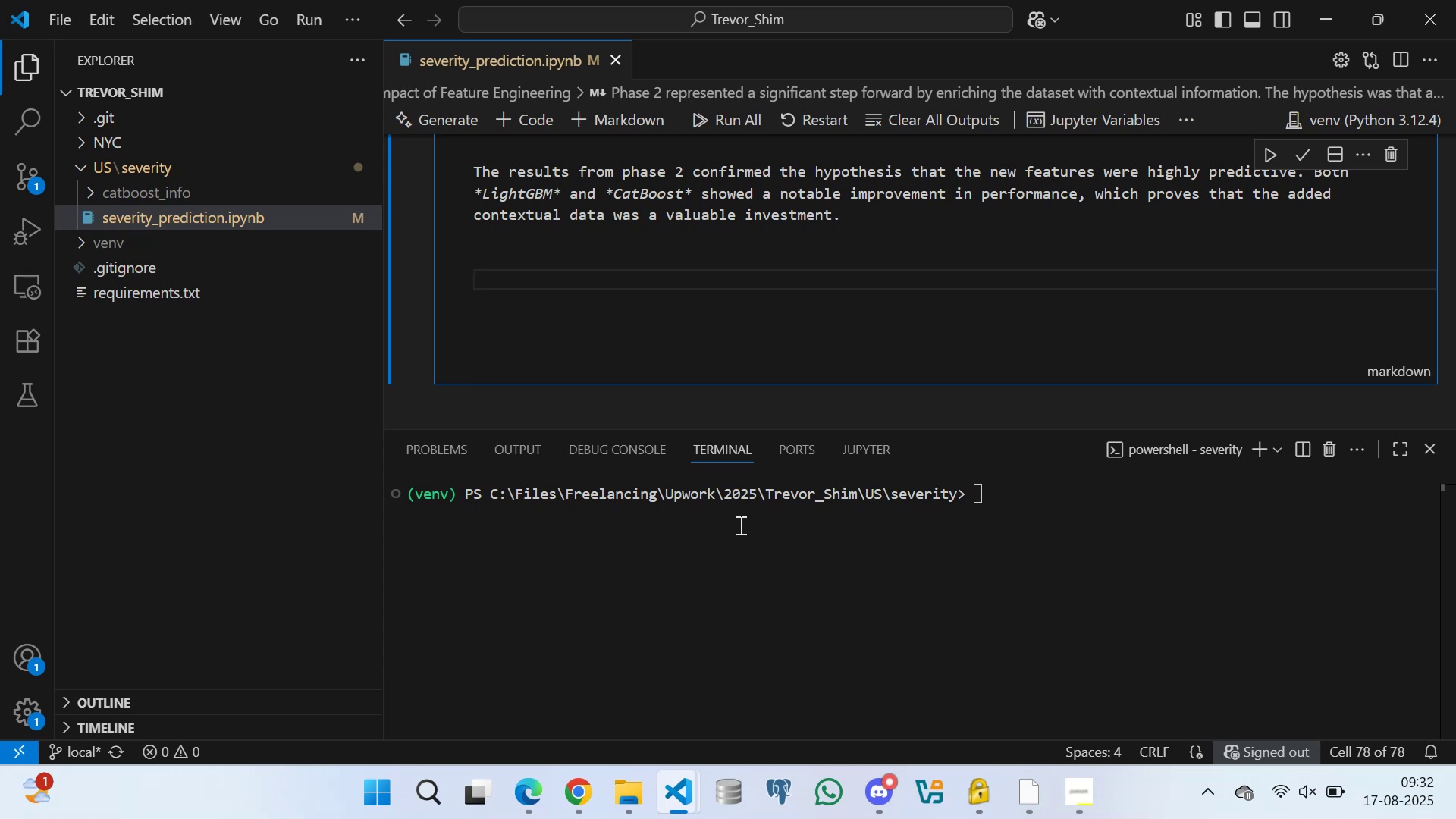 
wait(18.61)
 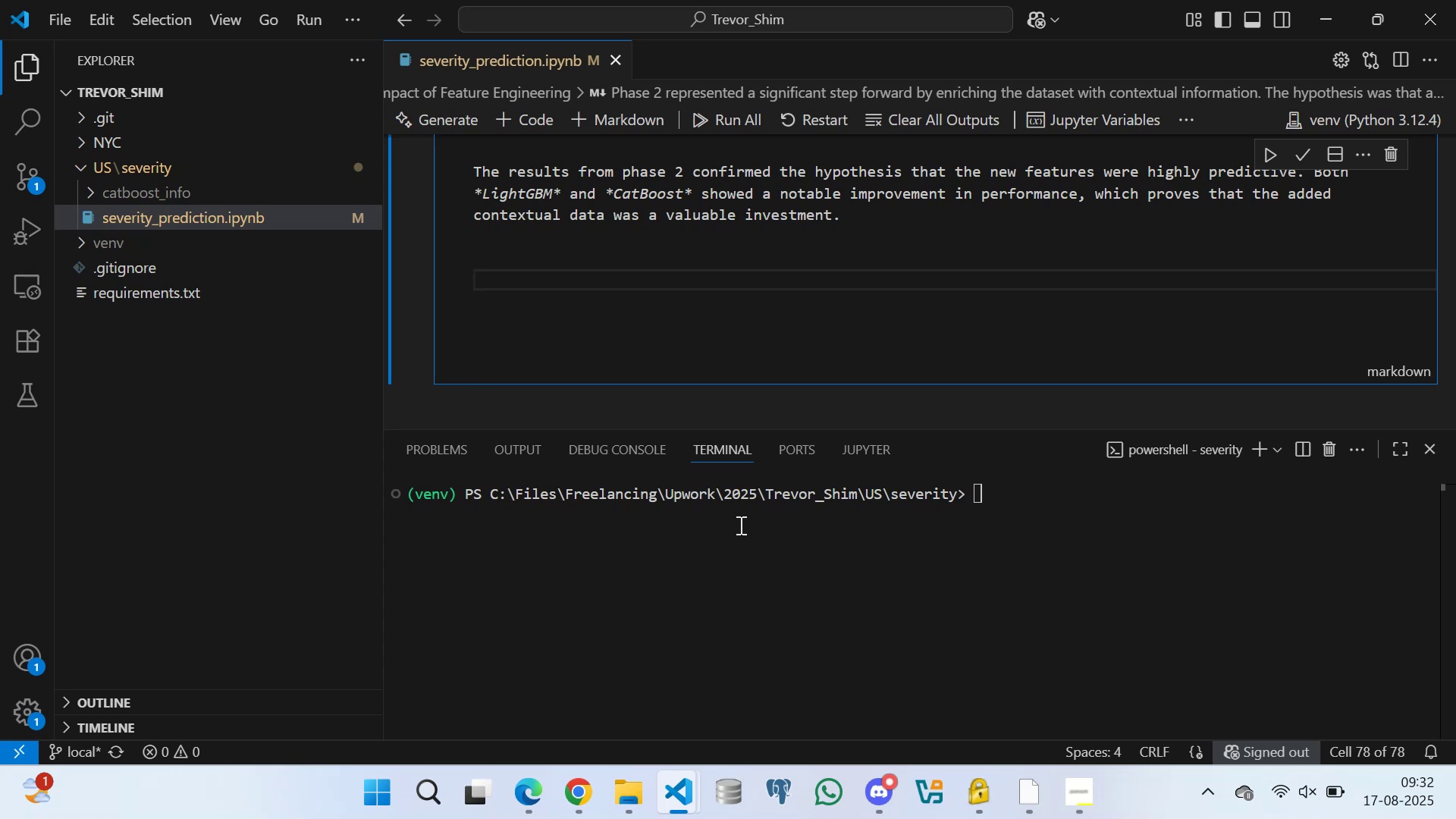 
scroll: coordinate [542, 275], scroll_direction: up, amount: 2.0
 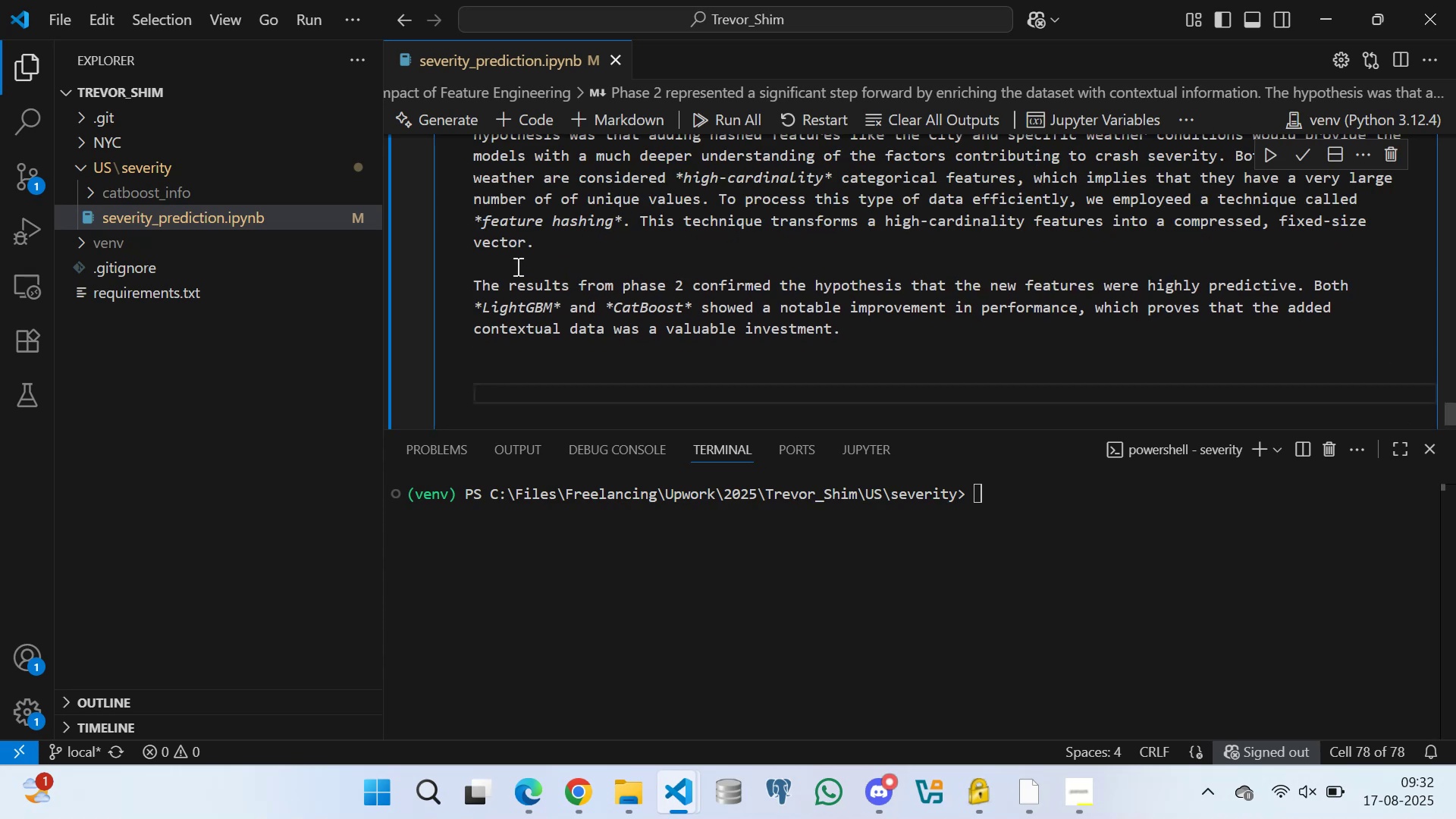 
left_click([516, 266])
 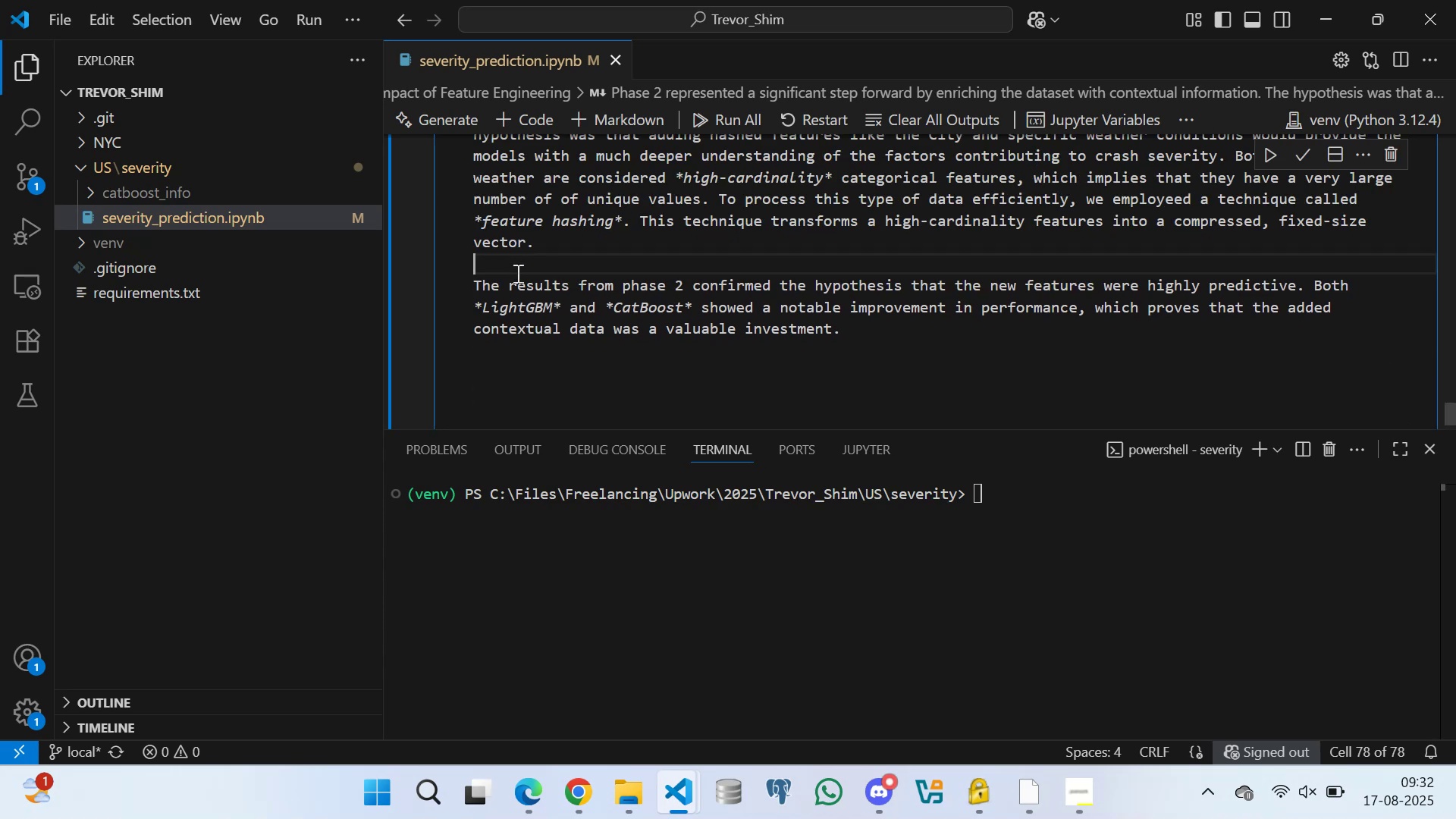 
scroll: coordinate [516, 310], scroll_direction: down, amount: 2.0
 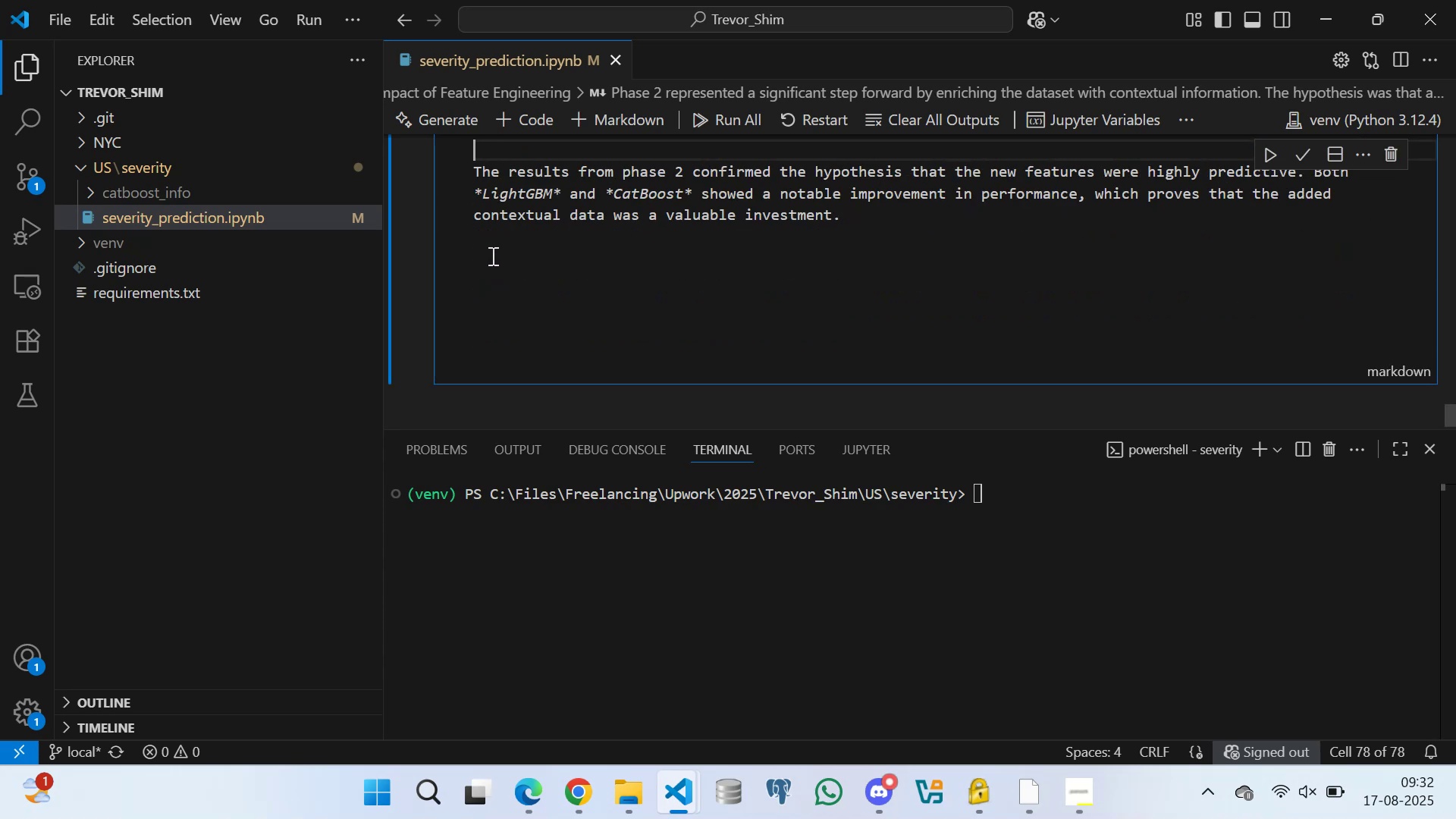 
left_click([491, 250])
 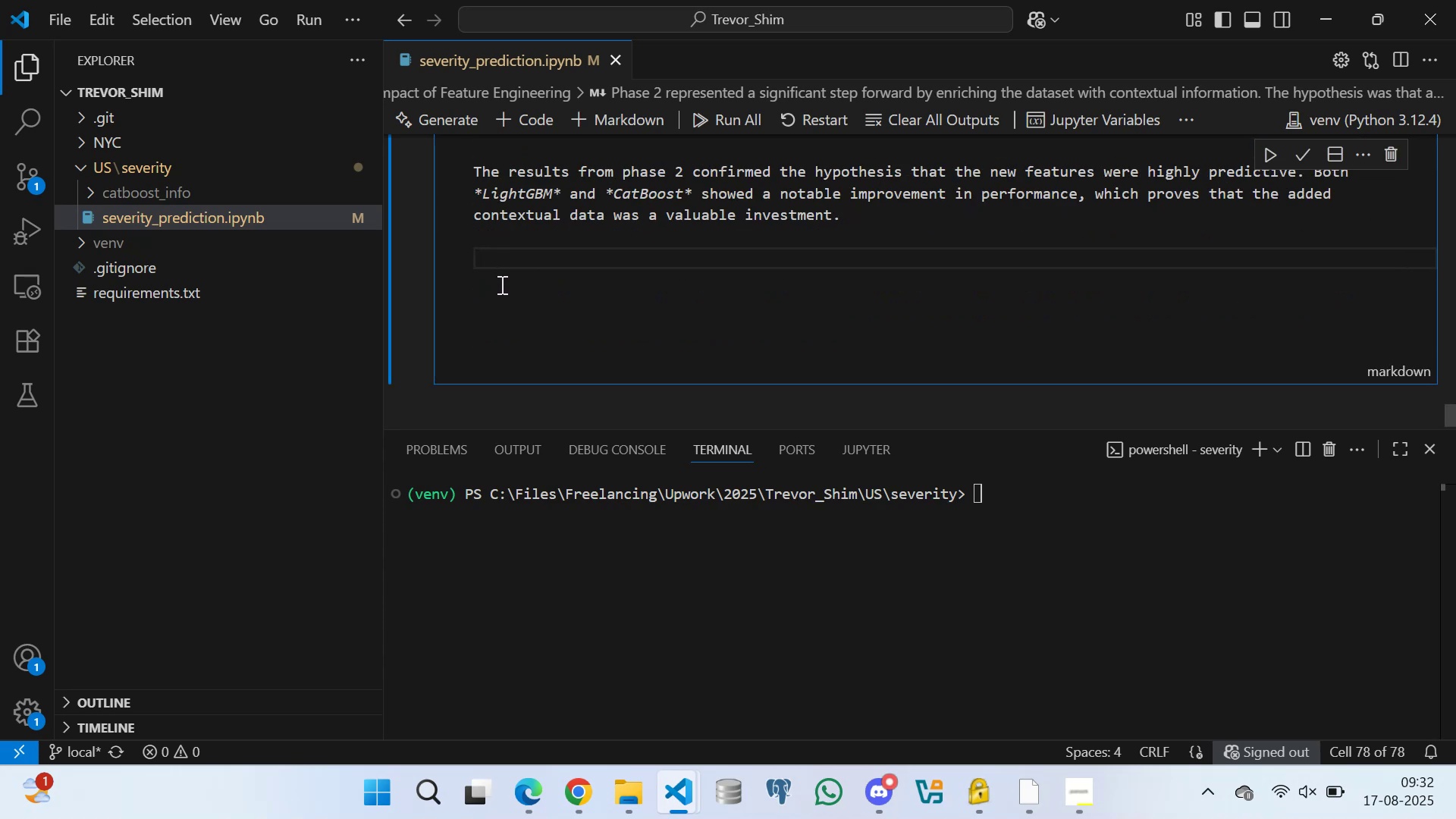 
left_click([500, 285])
 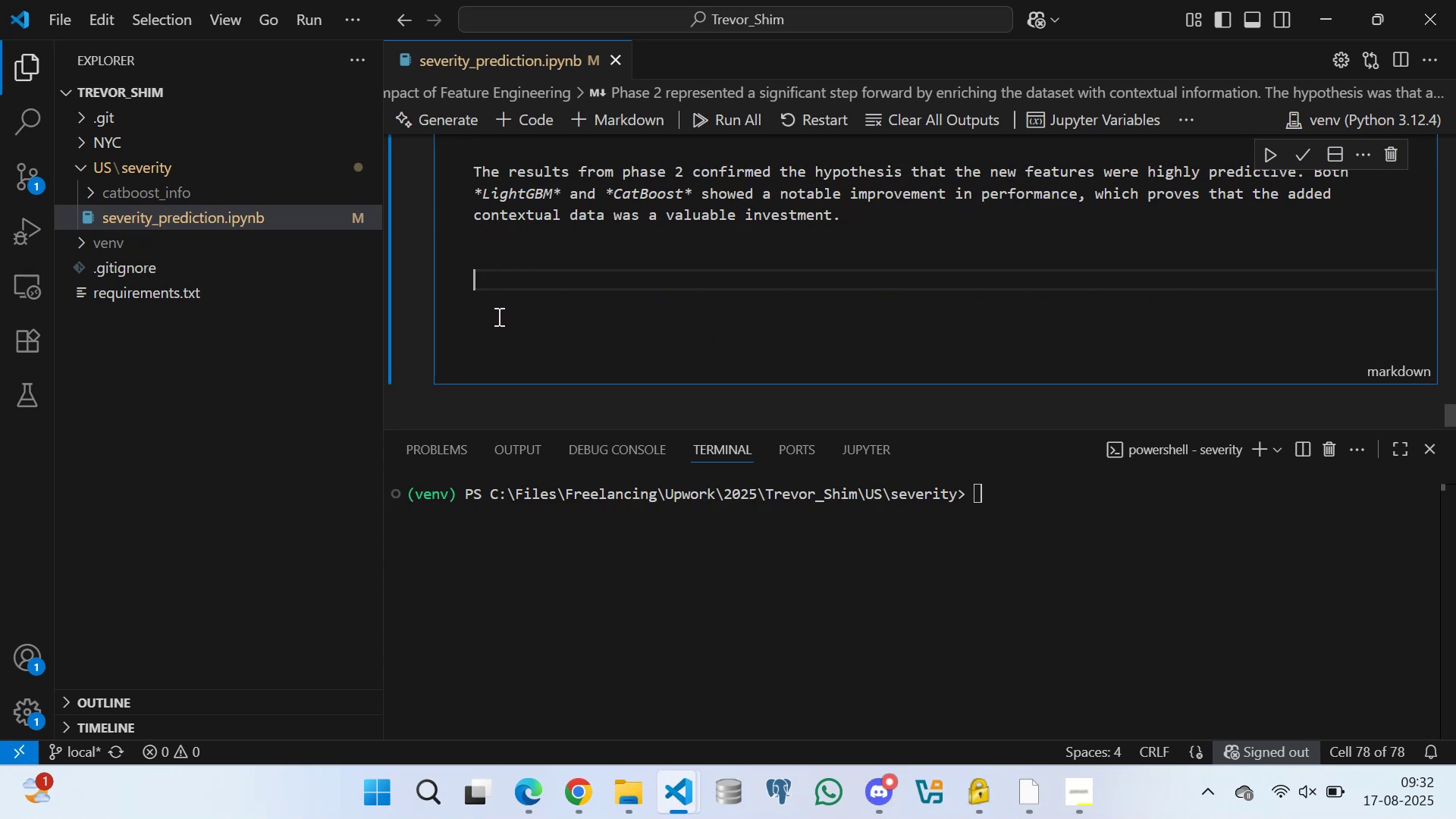 
left_click([497, 316])
 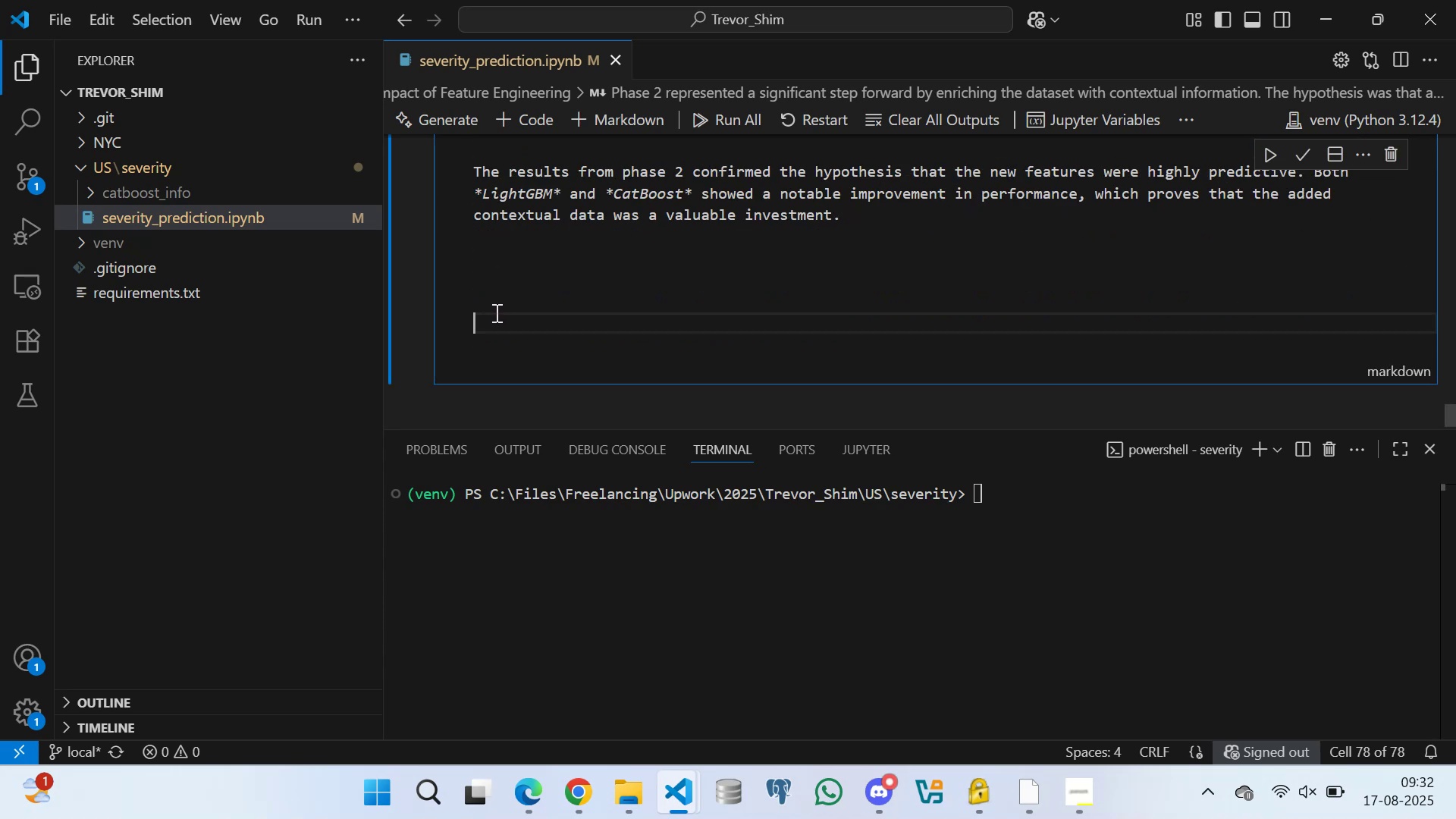 
scroll: coordinate [535, 333], scroll_direction: up, amount: 19.0
 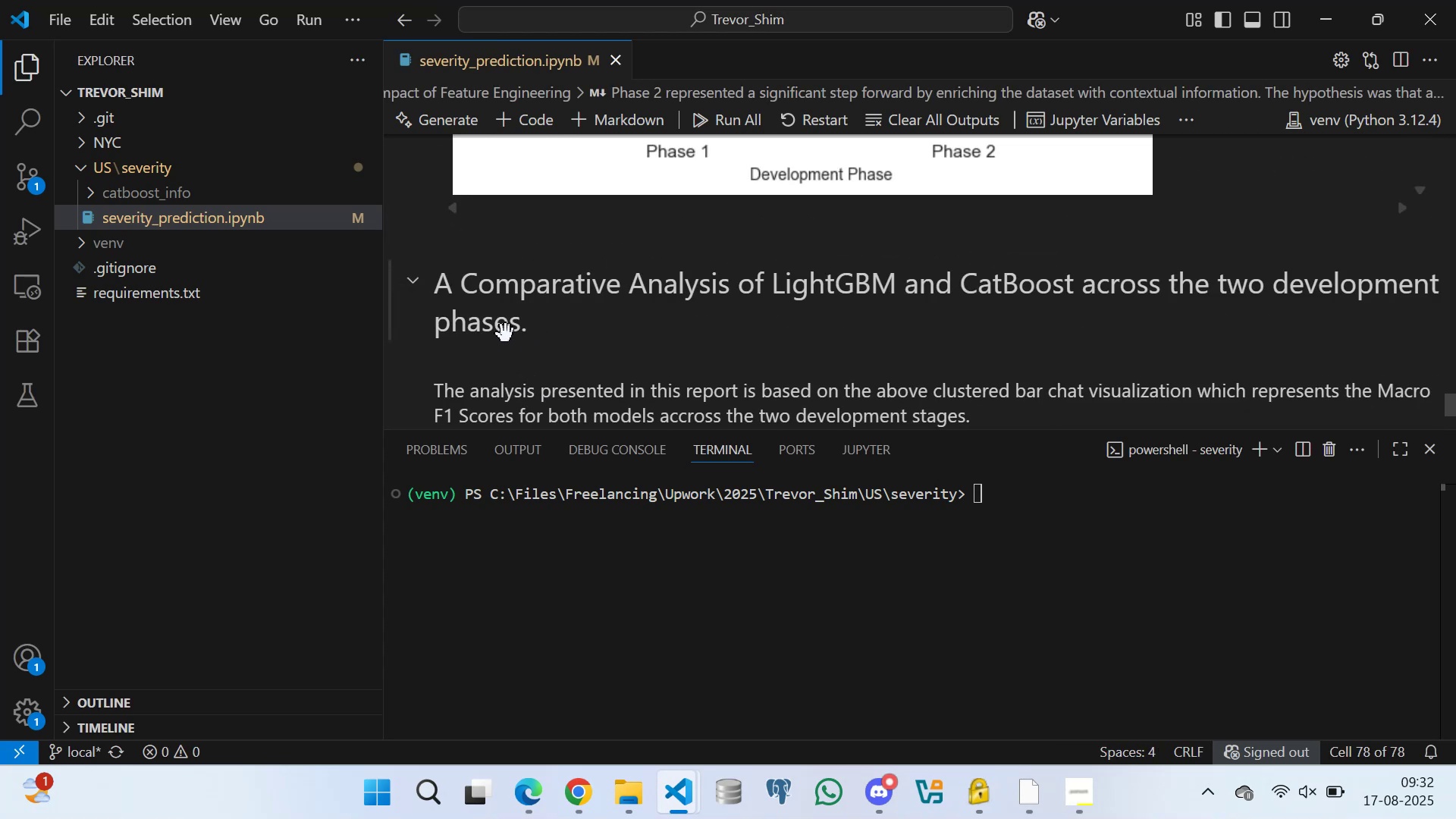 
scroll: coordinate [596, 308], scroll_direction: none, amount: 0.0
 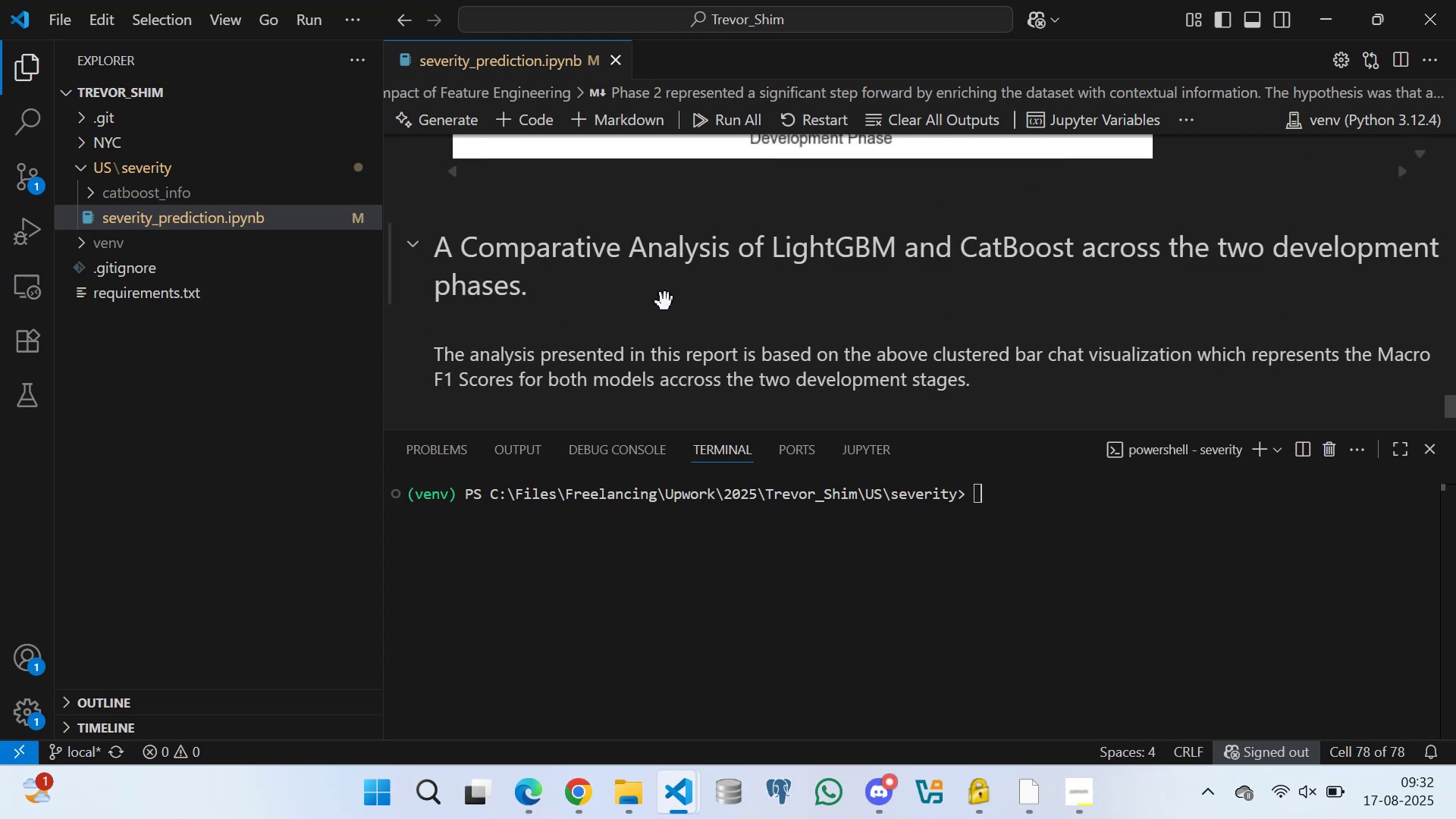 
scroll: coordinate [541, 302], scroll_direction: down, amount: 12.0
 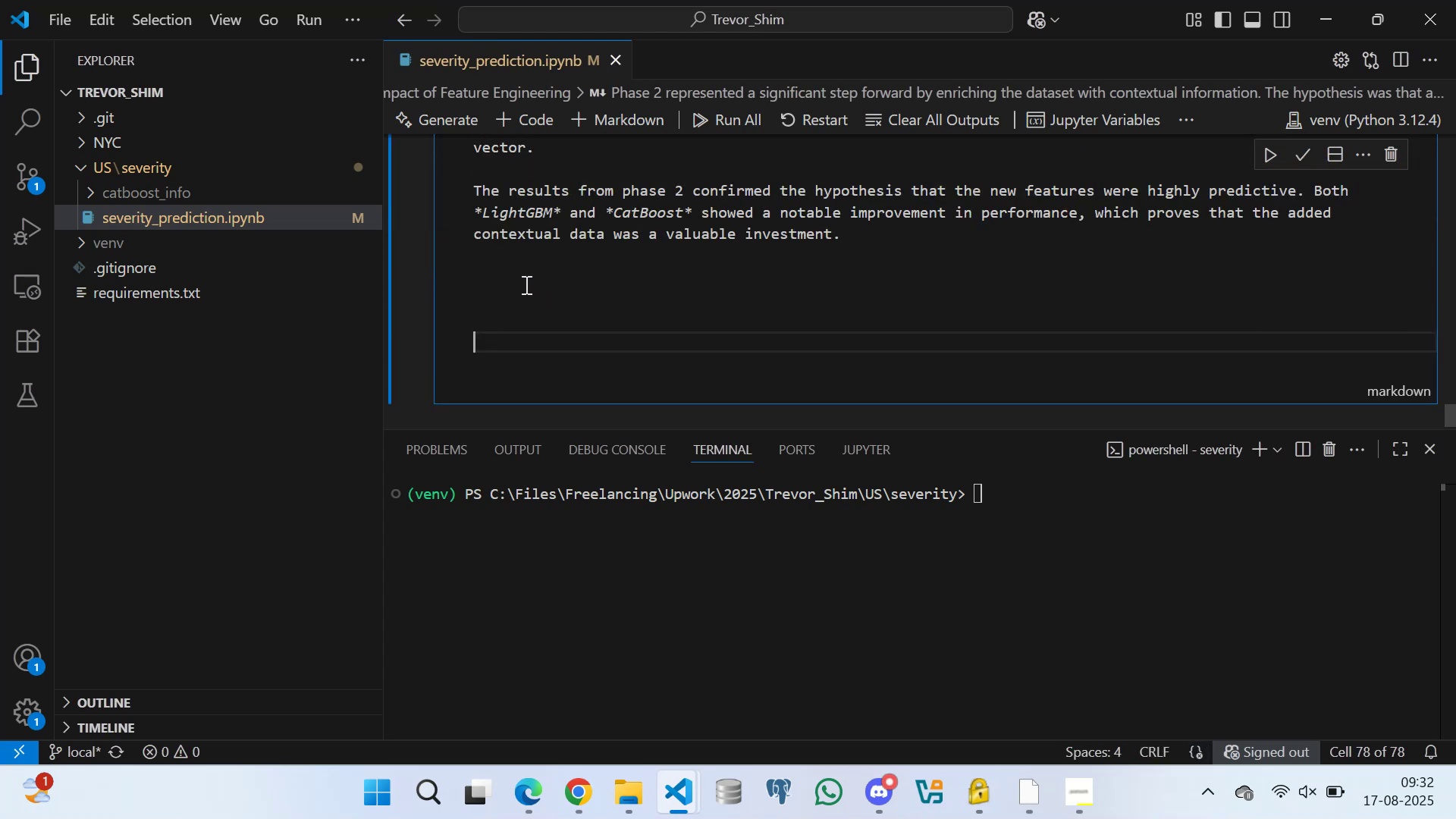 
left_click([524, 283])
 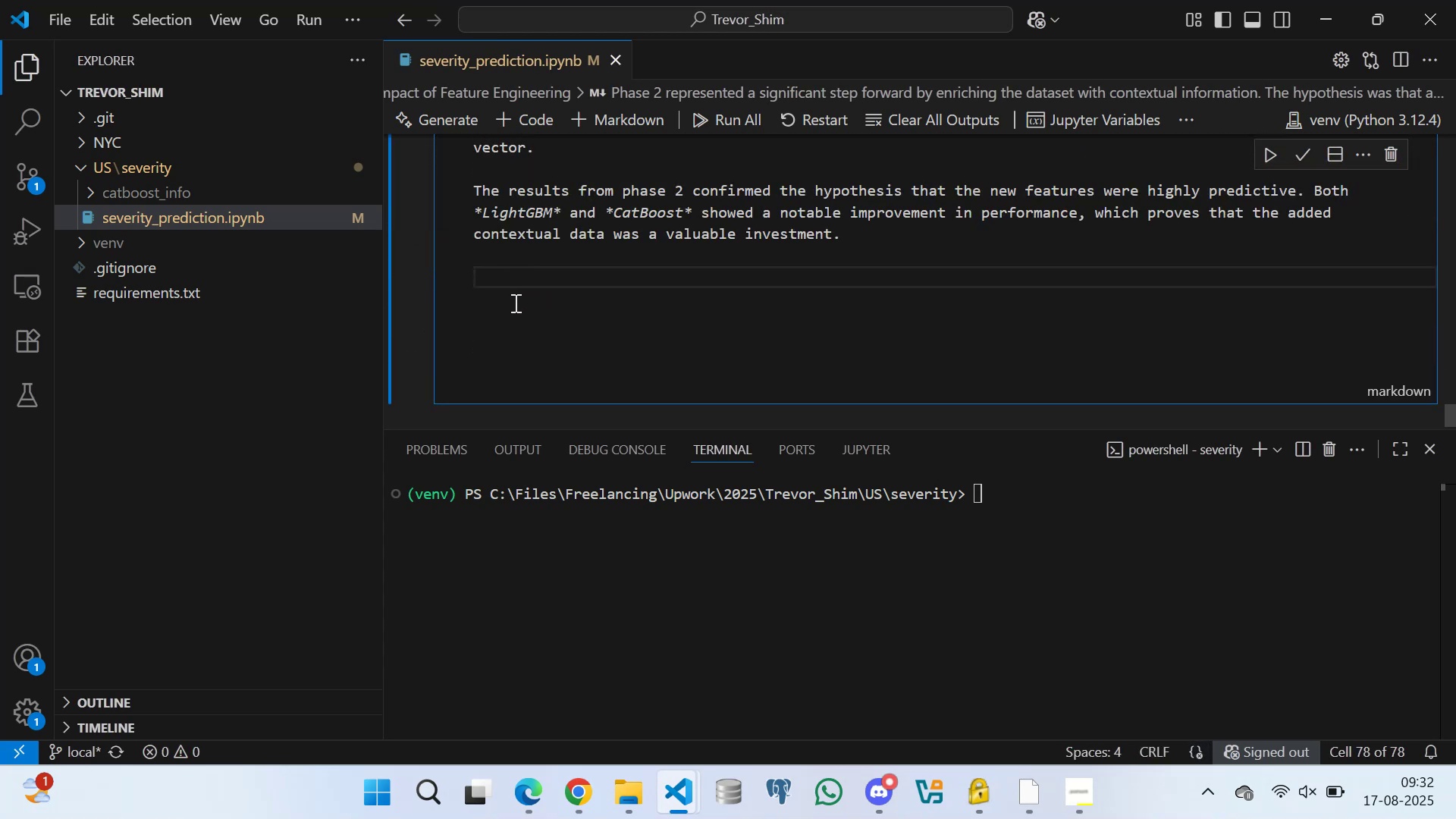 
left_click([514, 303])
 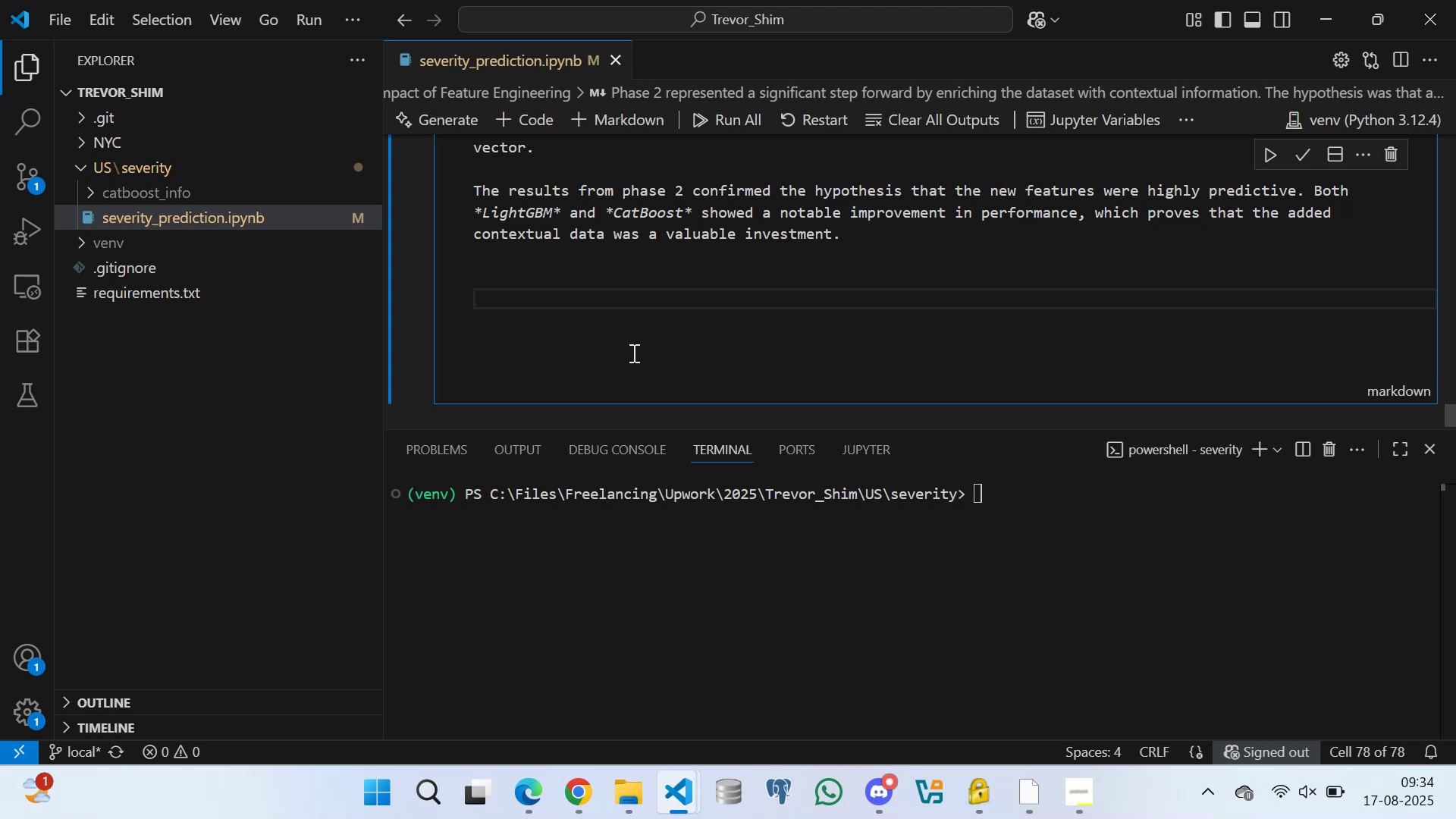 
wait(87.75)
 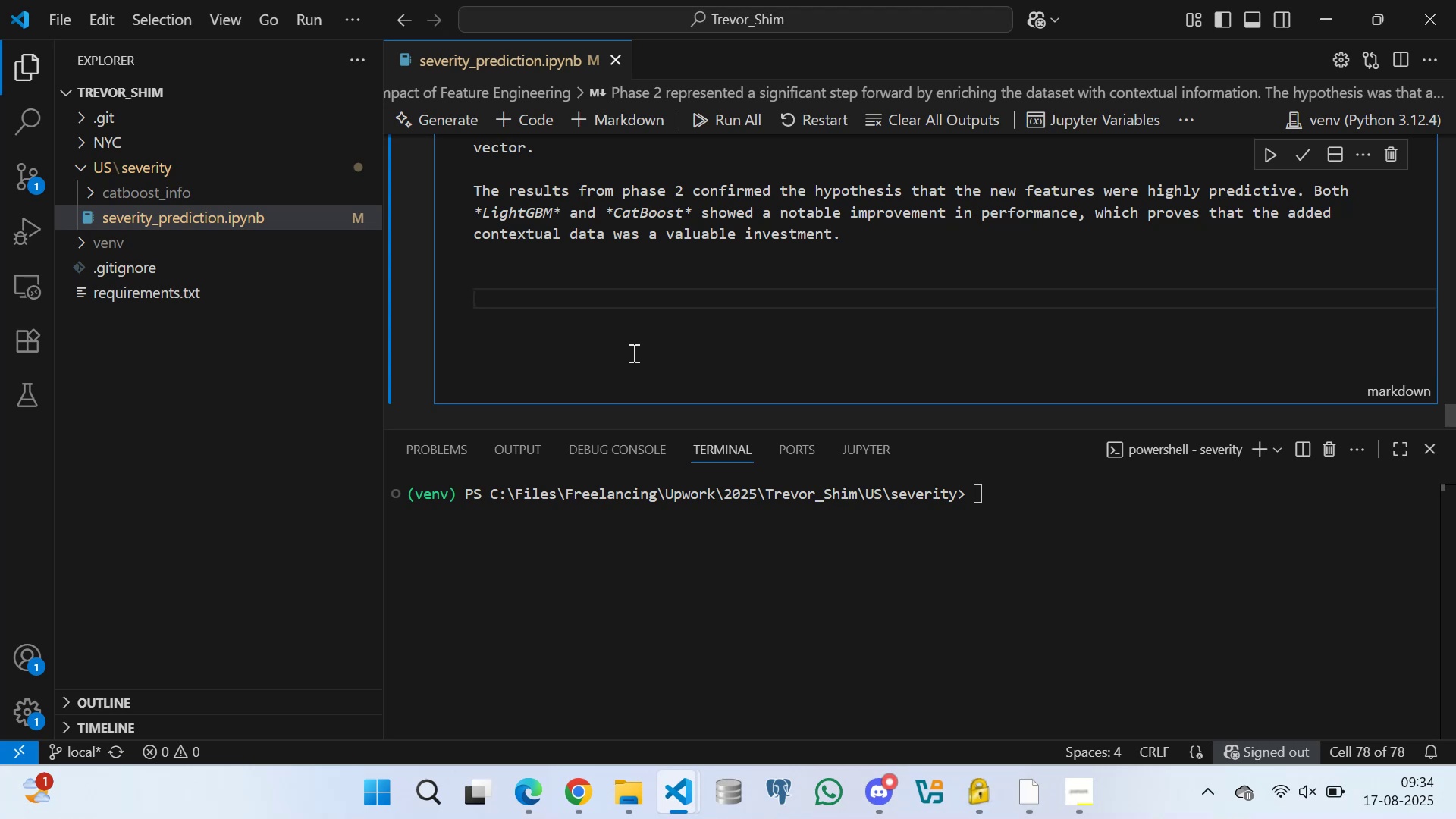 
left_click([586, 373])
 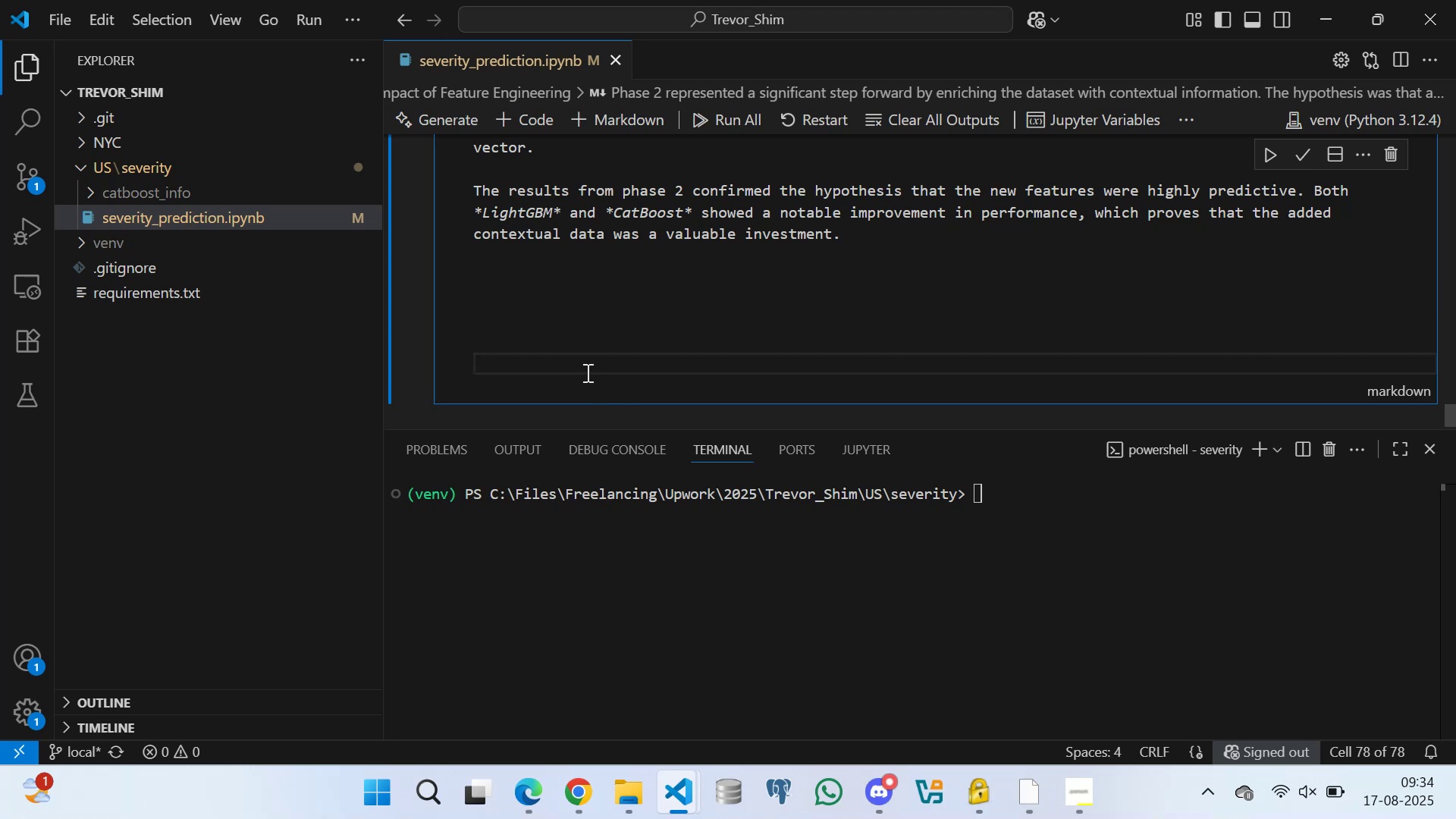 
key(Backspace)
 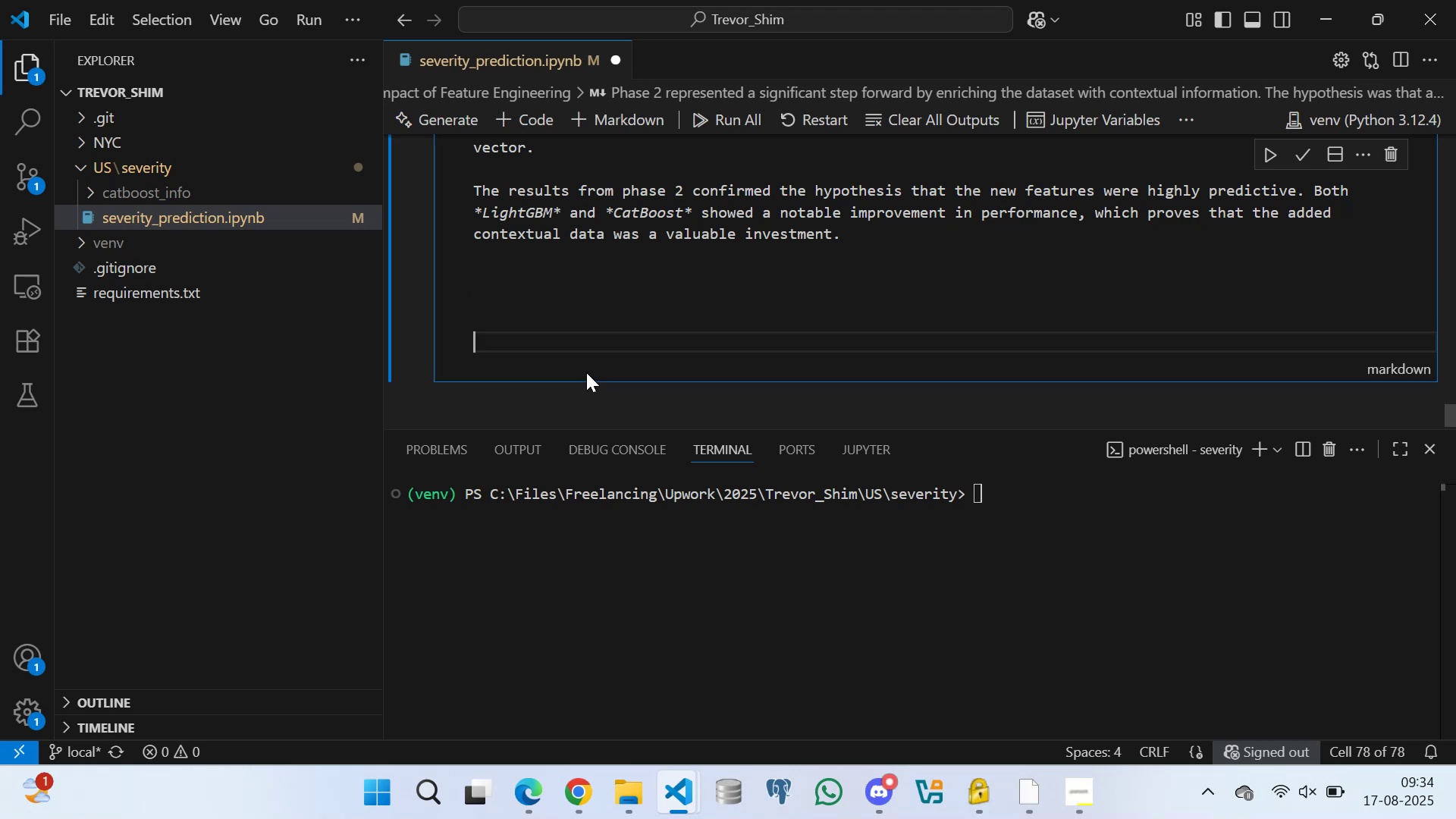 
key(Backspace)
 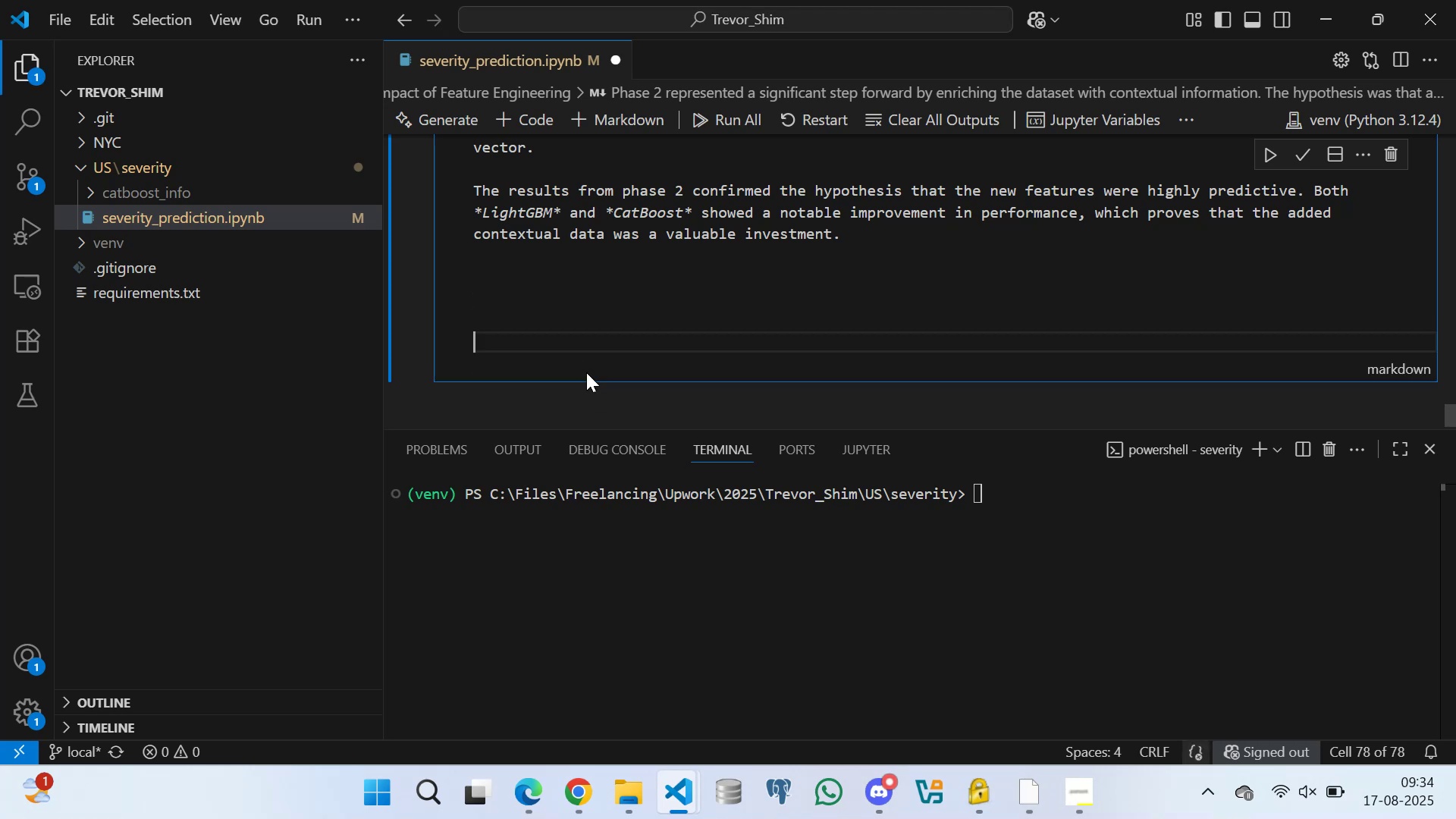 
key(Backspace)
 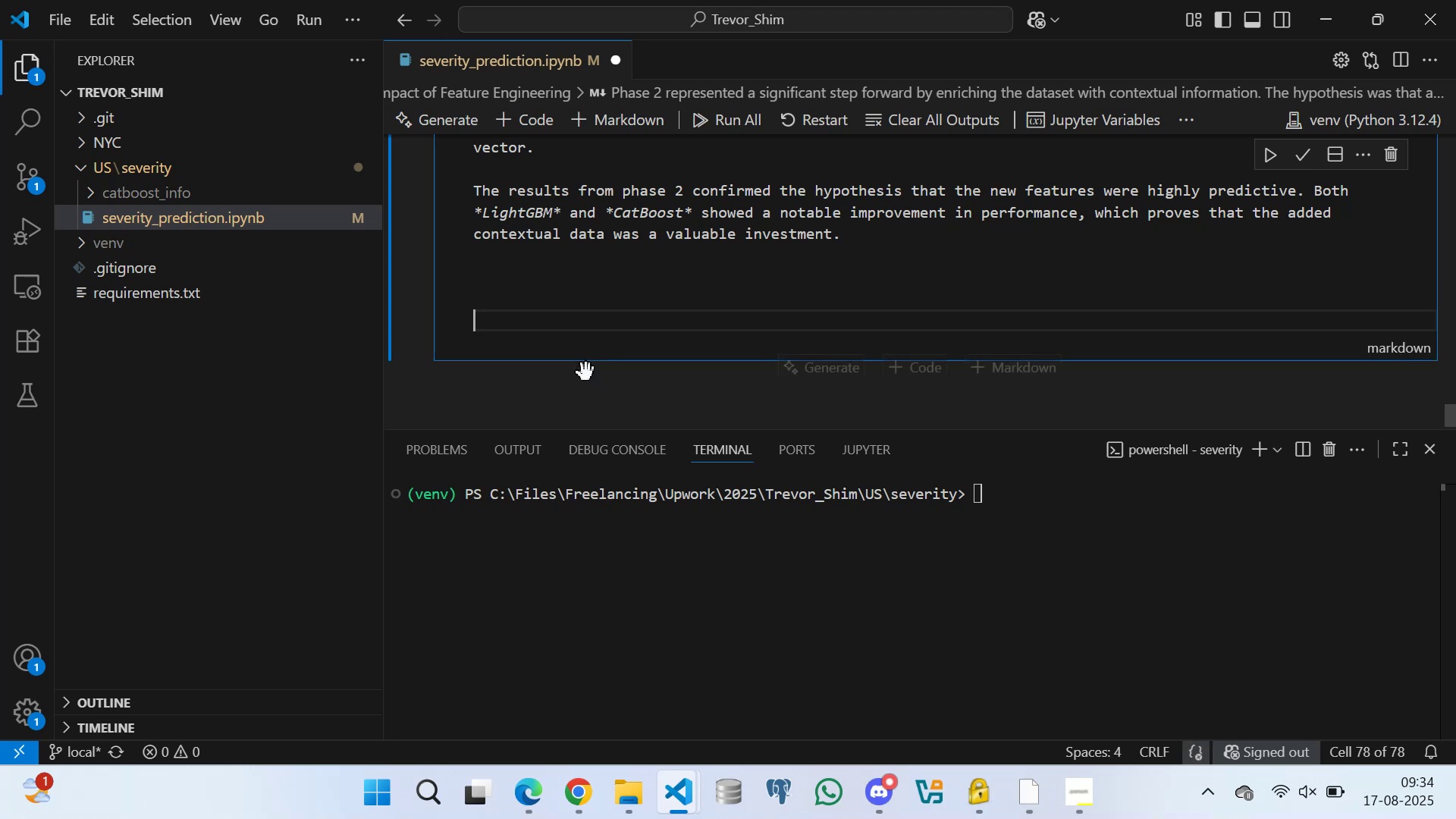 
key(Backspace)
 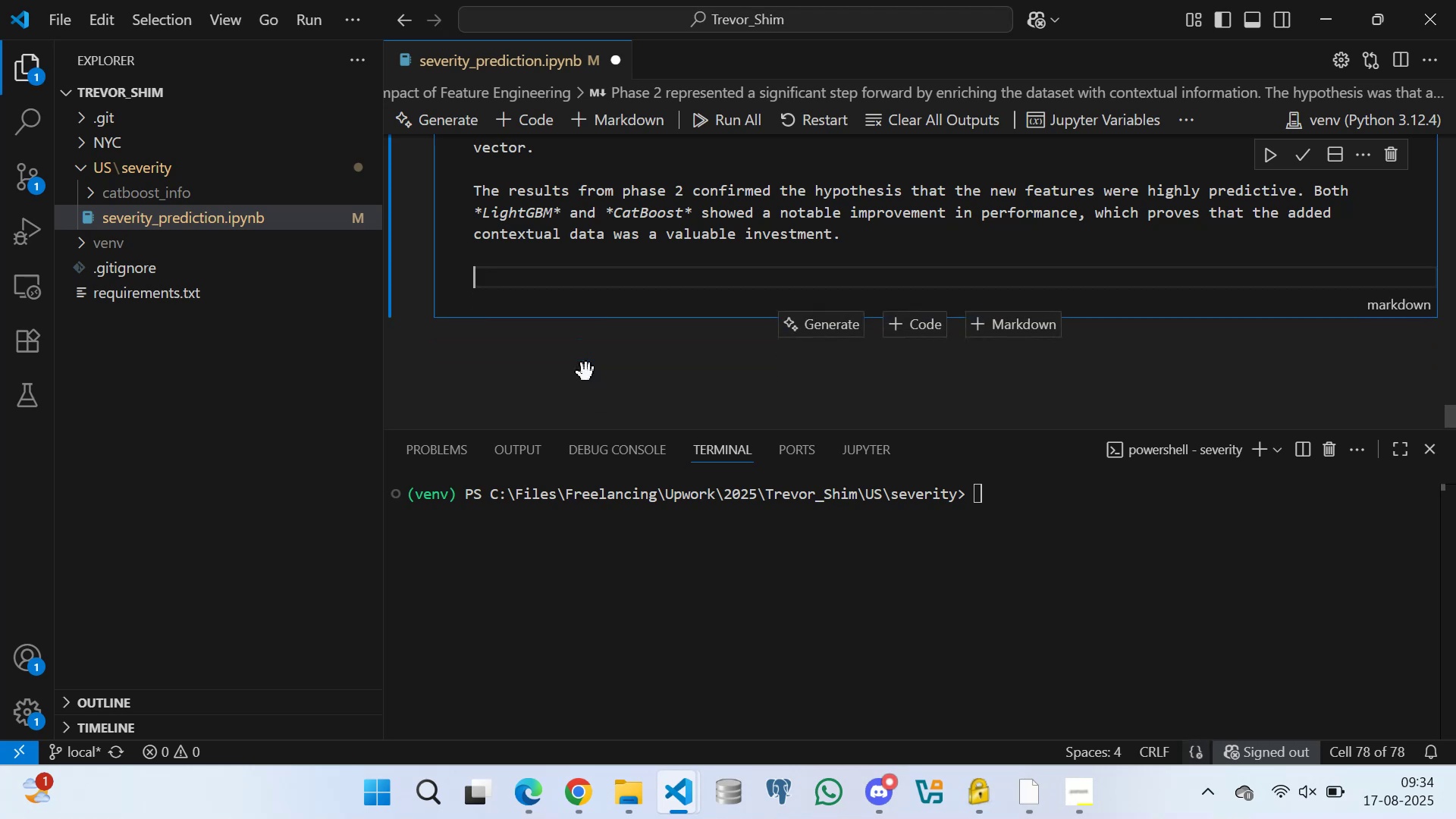 
key(Backspace)
 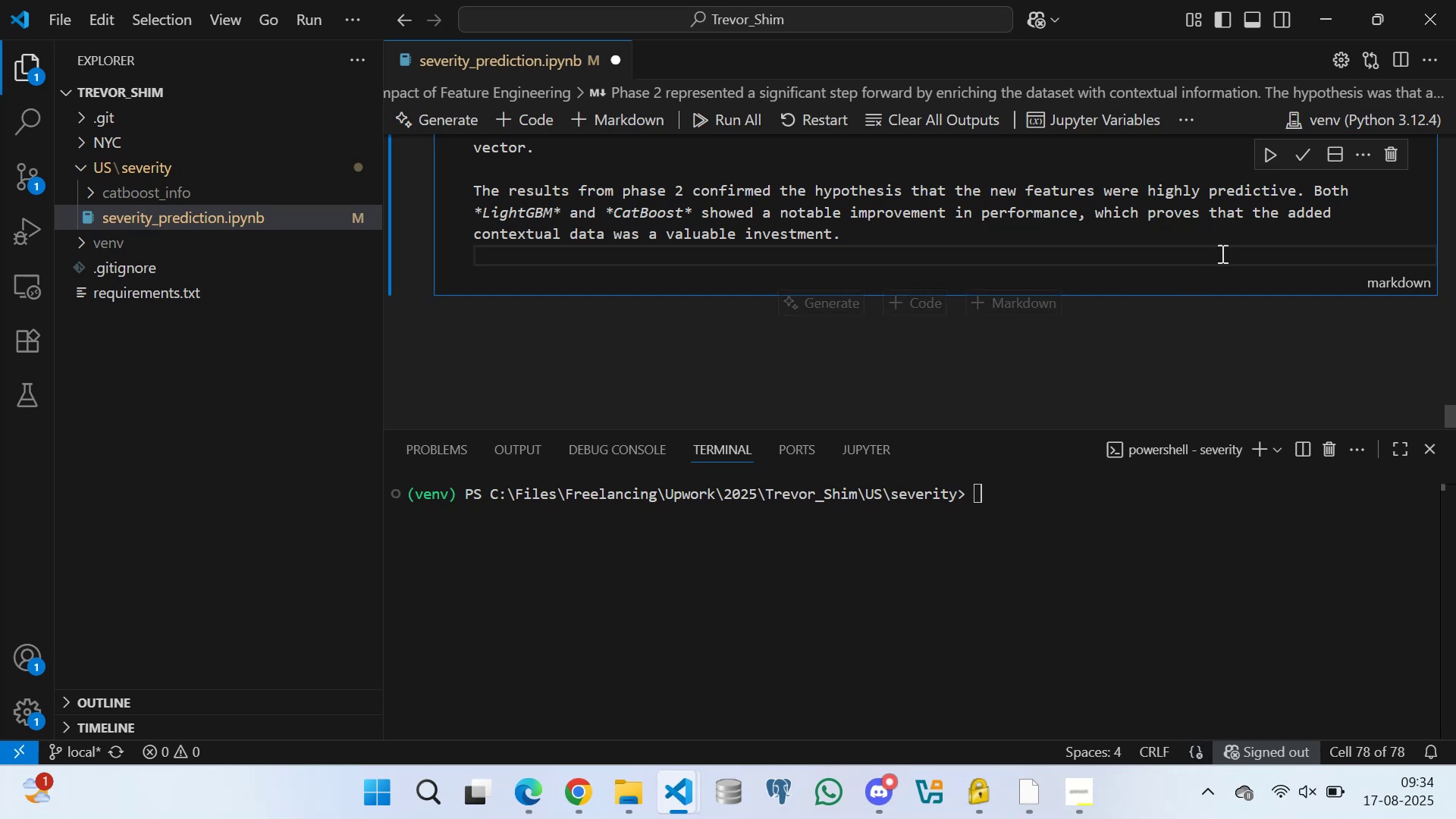 
left_click([1305, 149])
 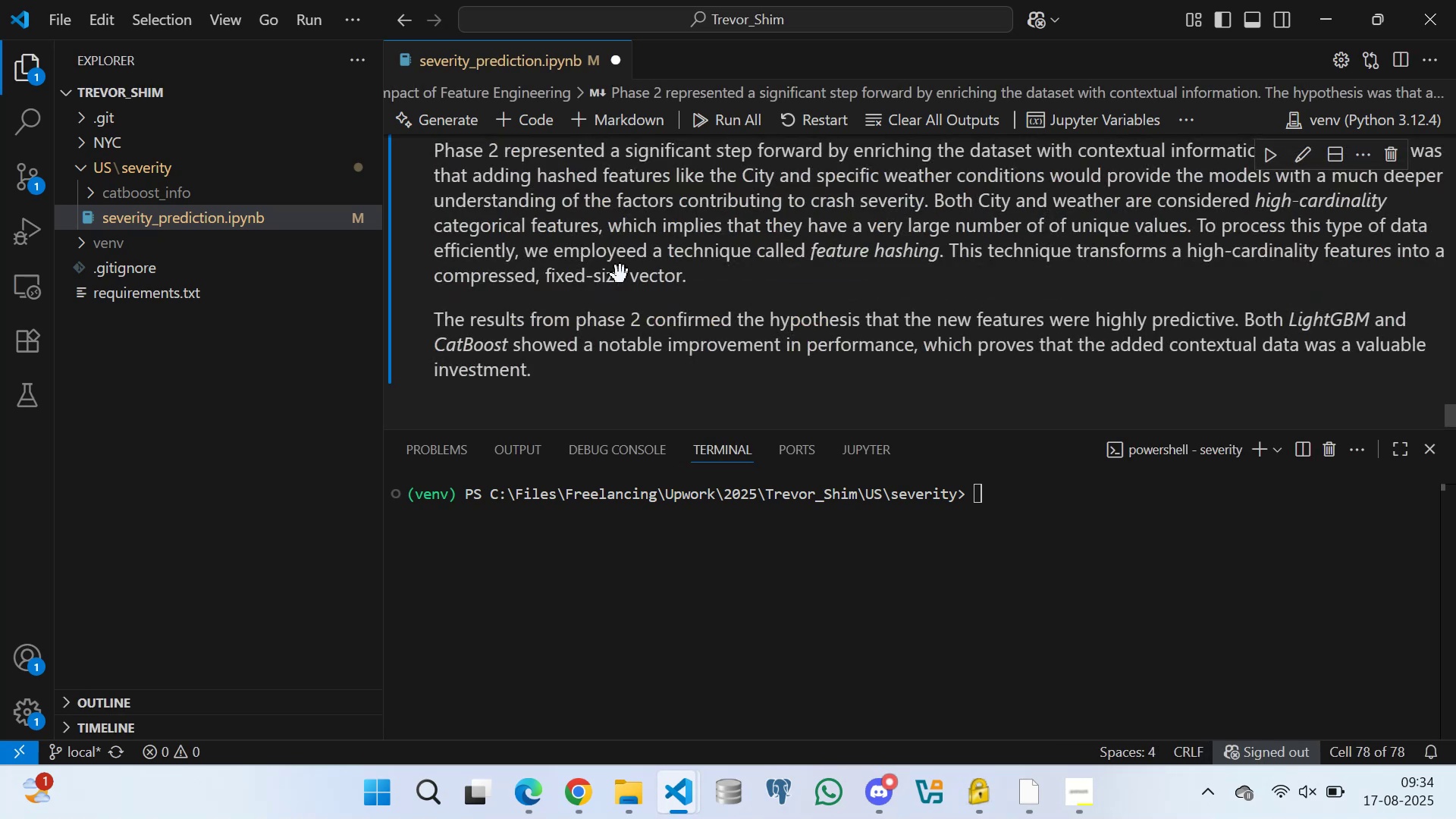 
scroll: coordinate [585, 312], scroll_direction: up, amount: 3.0
 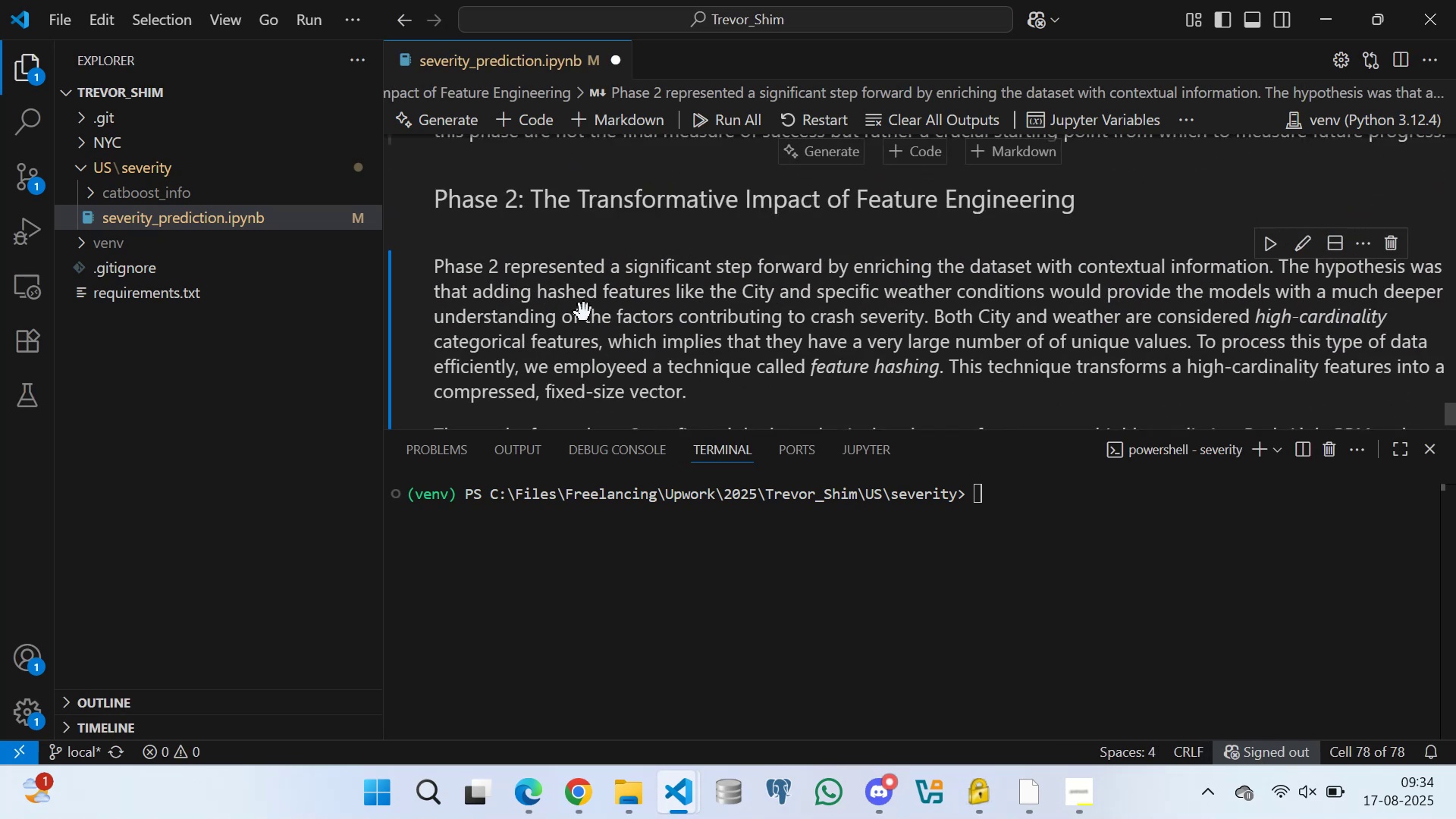 
scroll: coordinate [550, 283], scroll_direction: none, amount: 0.0
 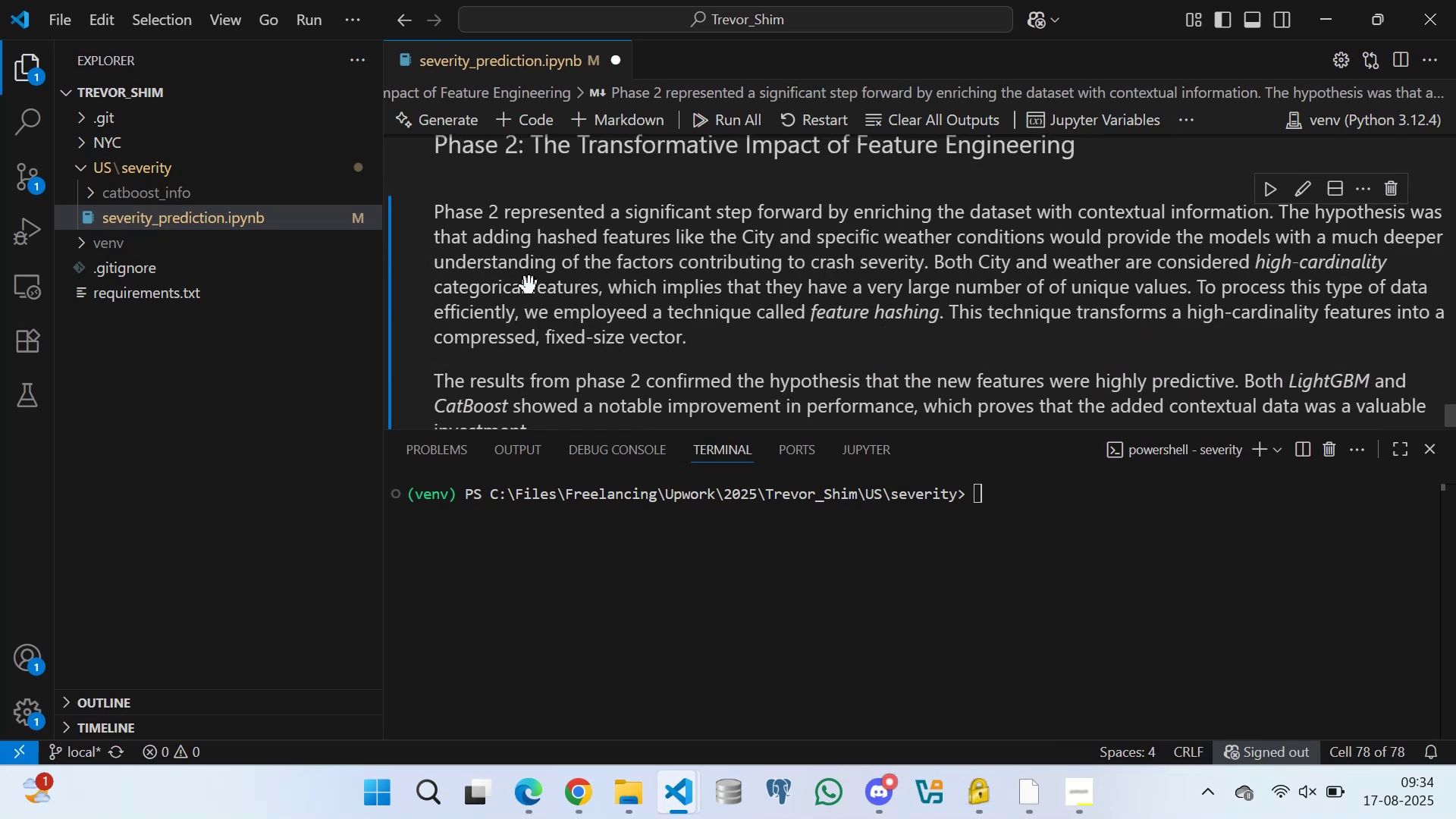 
scroll: coordinate [551, 268], scroll_direction: down, amount: 6.0
 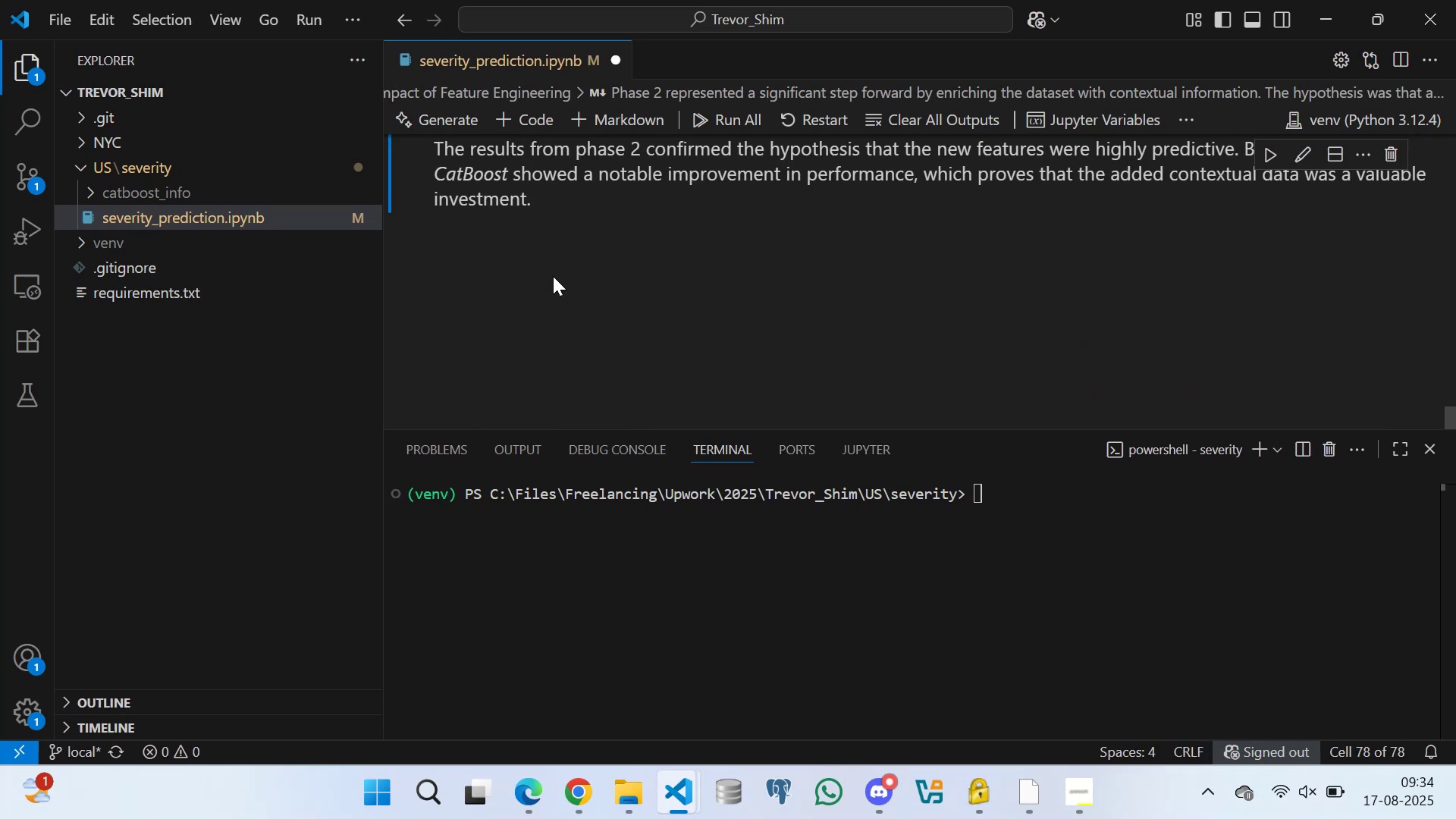 
scroll: coordinate [609, 272], scroll_direction: up, amount: 9.0
 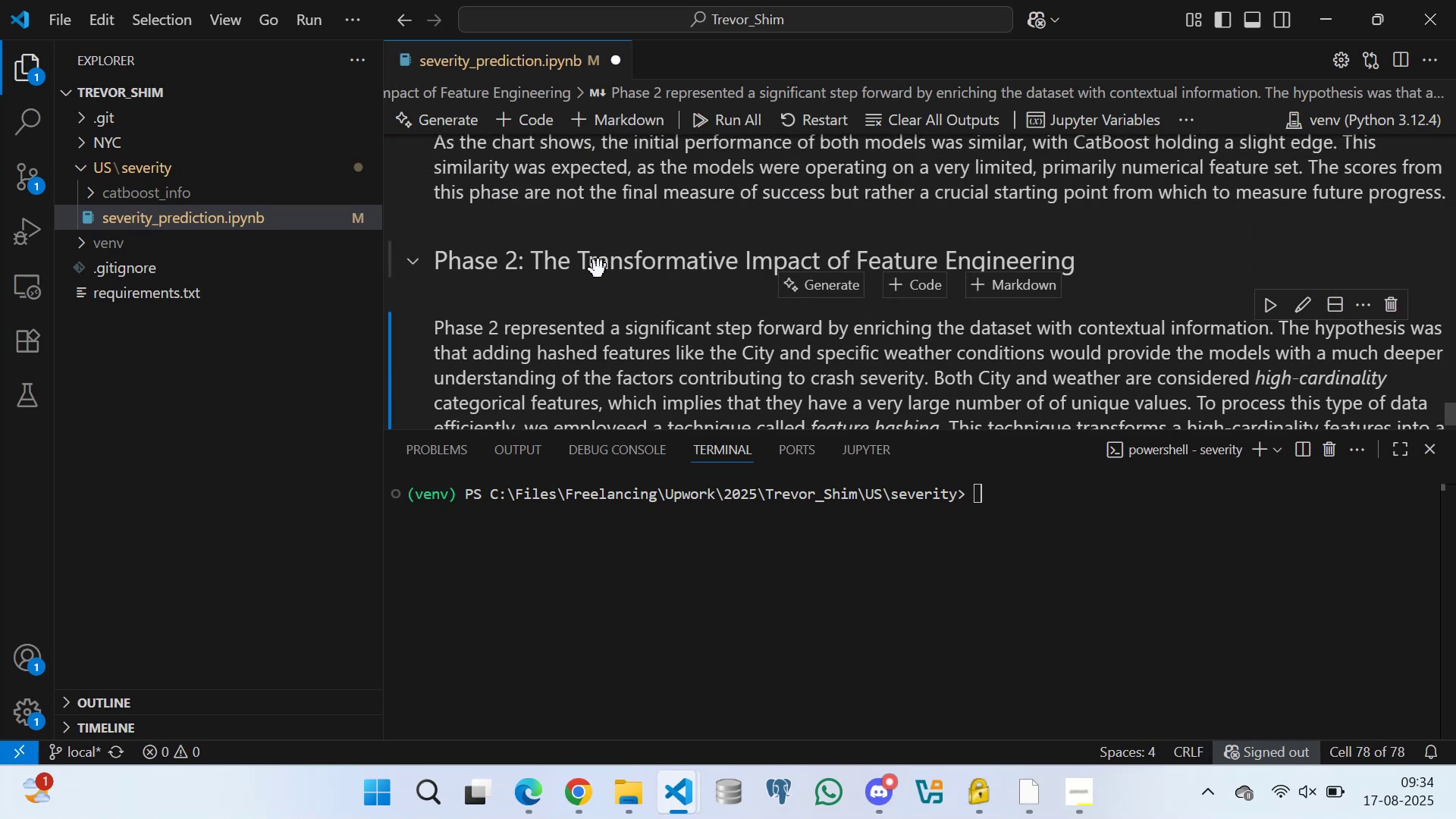 
scroll: coordinate [758, 294], scroll_direction: down, amount: 8.0
 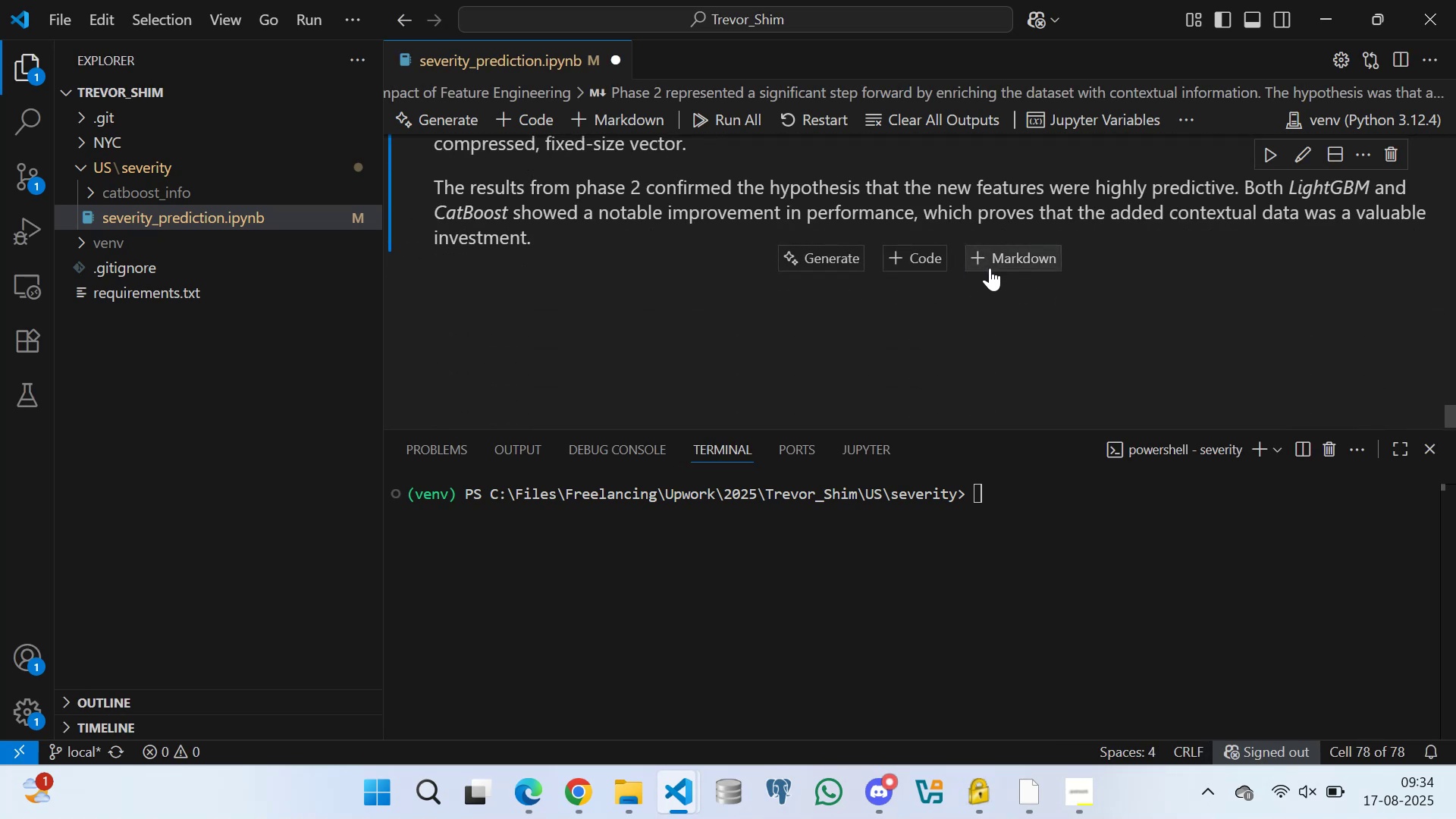 
left_click([987, 256])
 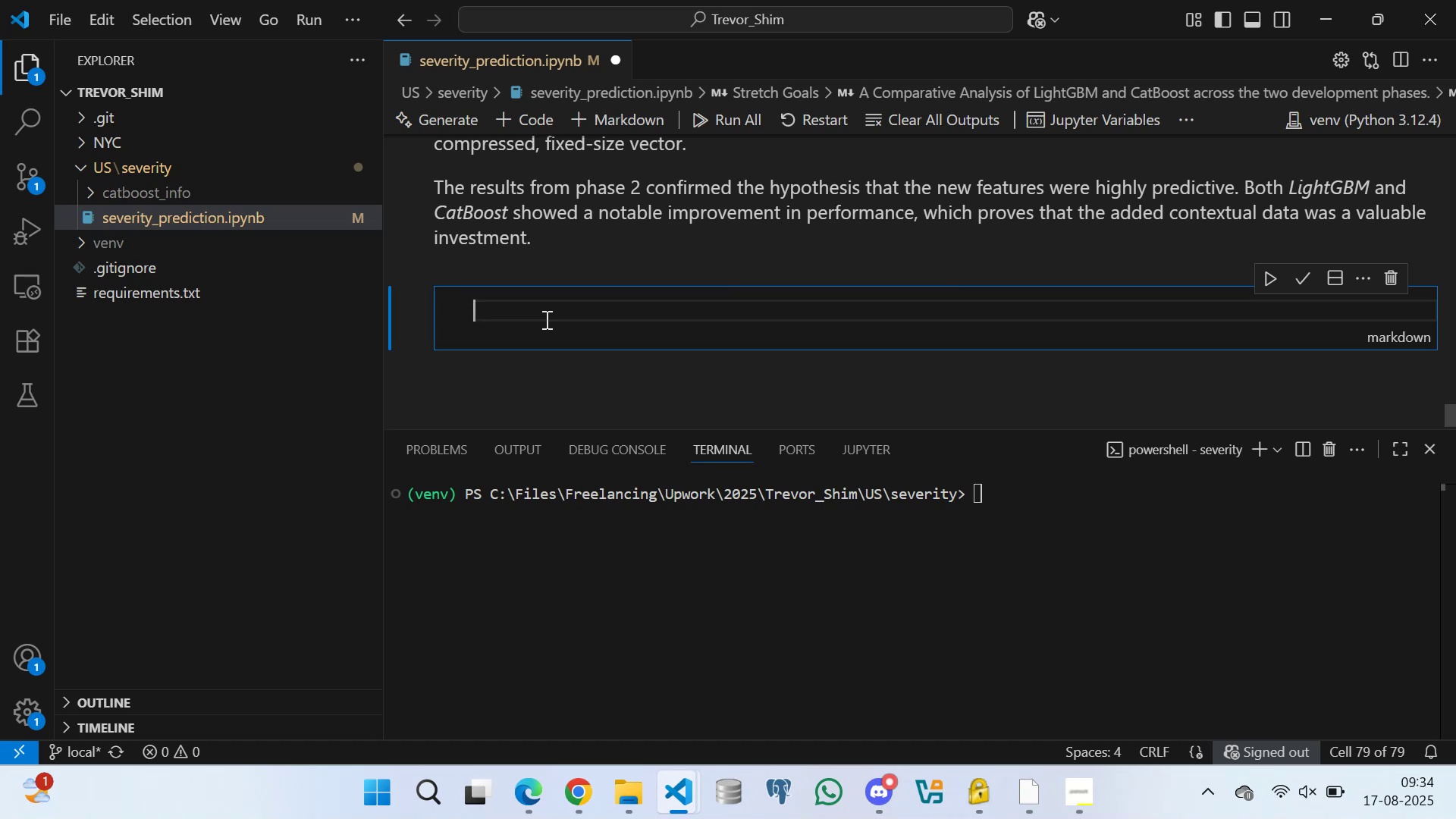 
wait(20.09)
 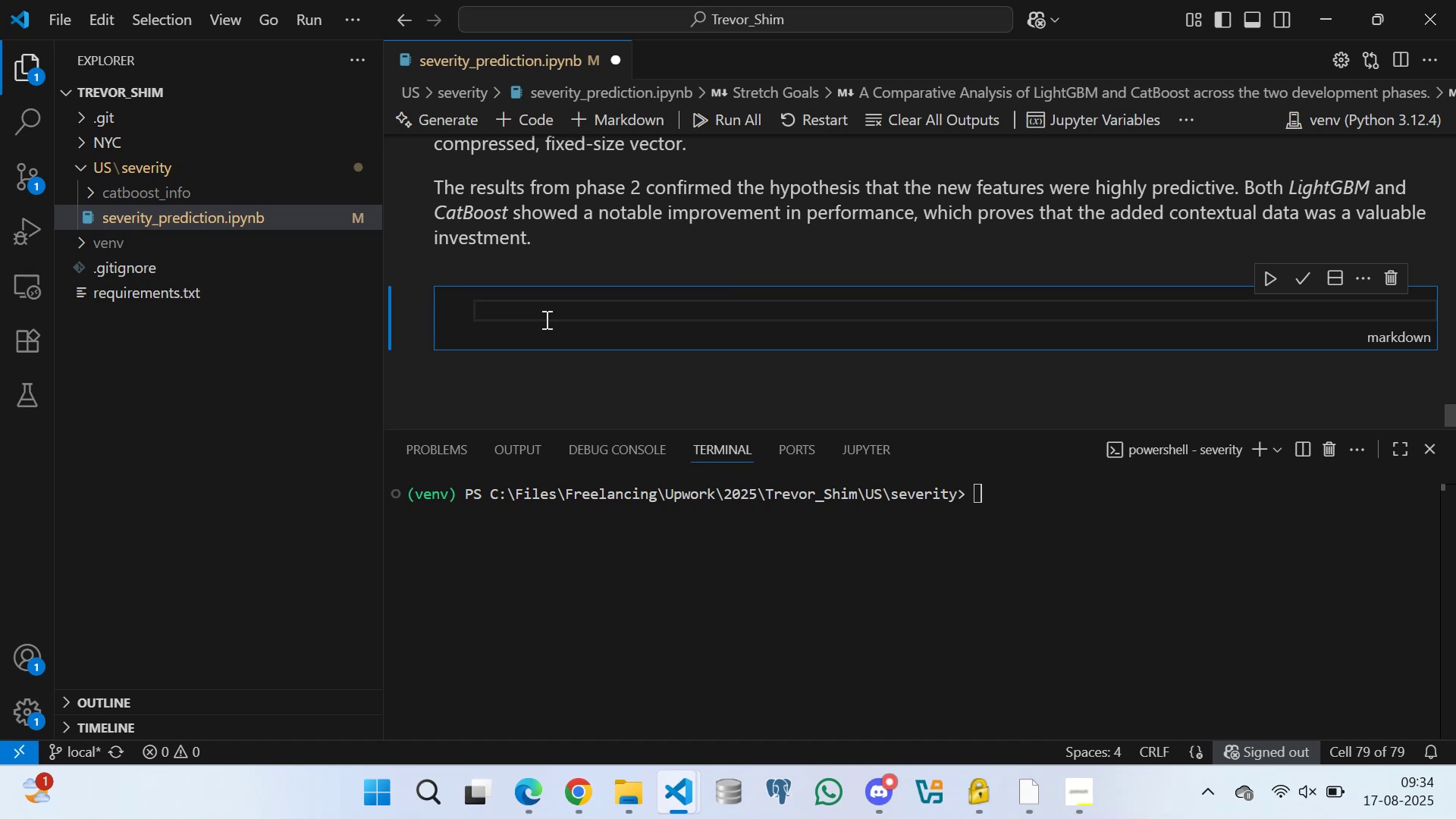 
type(#### A )
 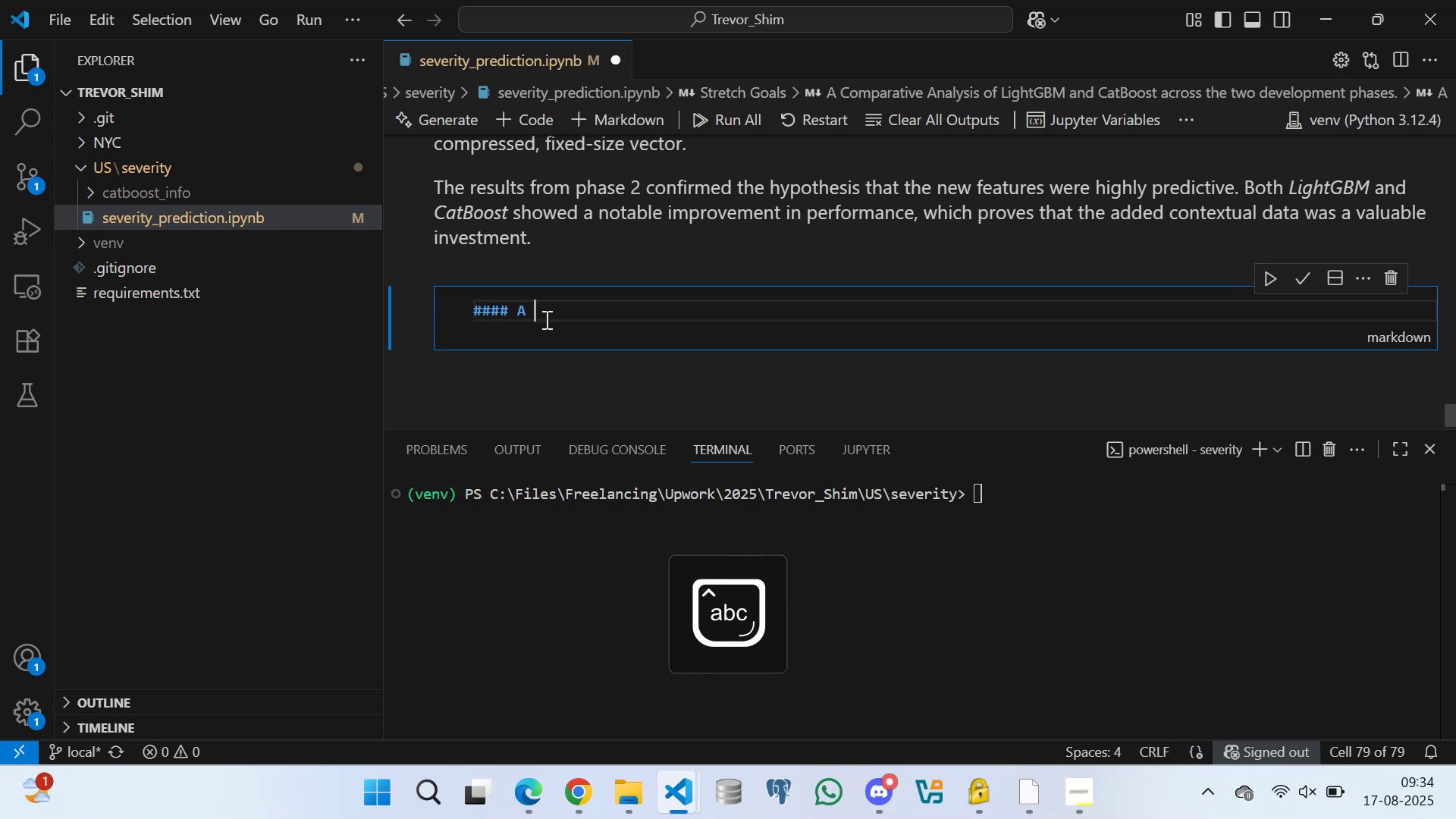 
key(Backspace)
 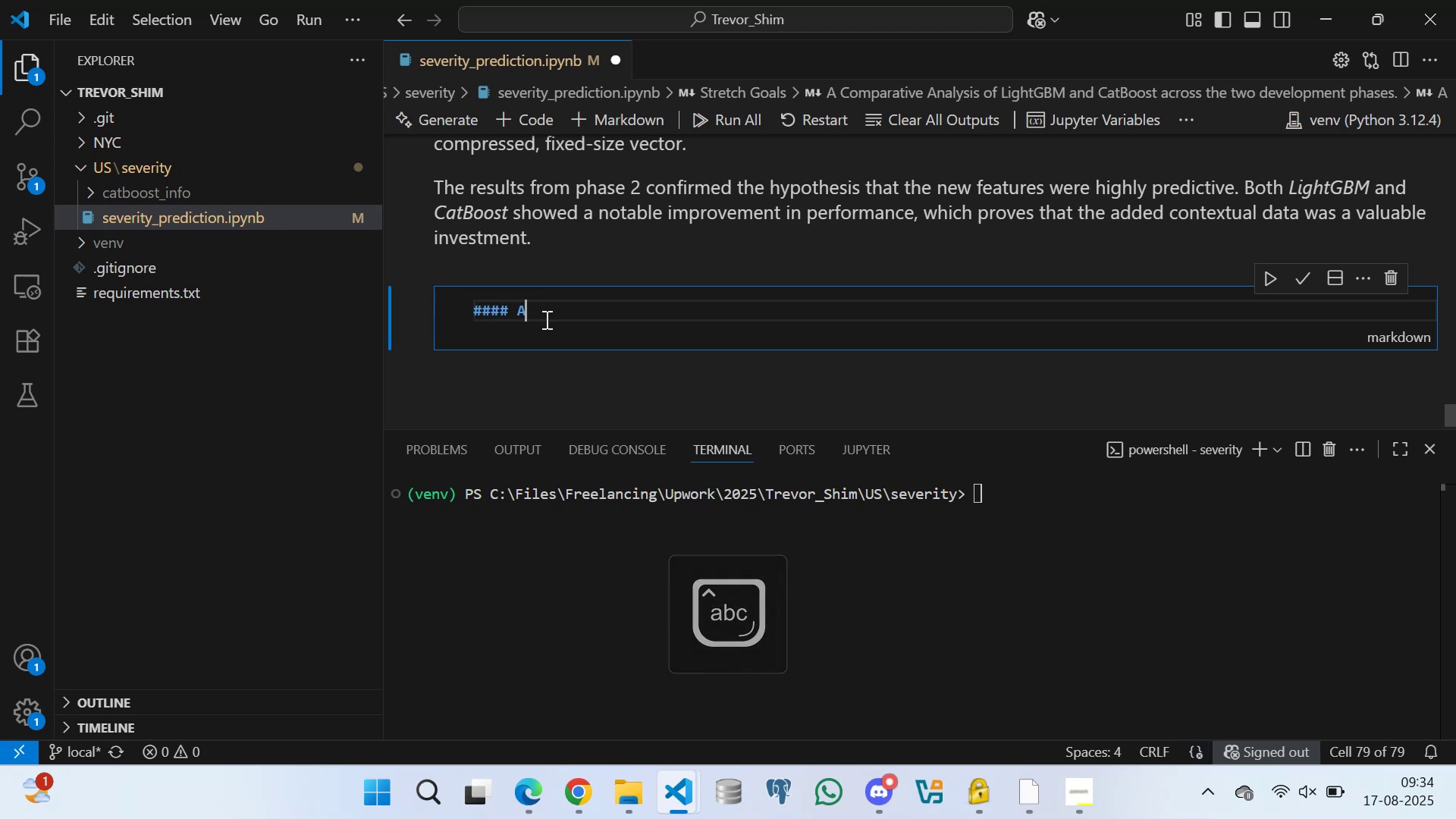 
key(Backspace)
 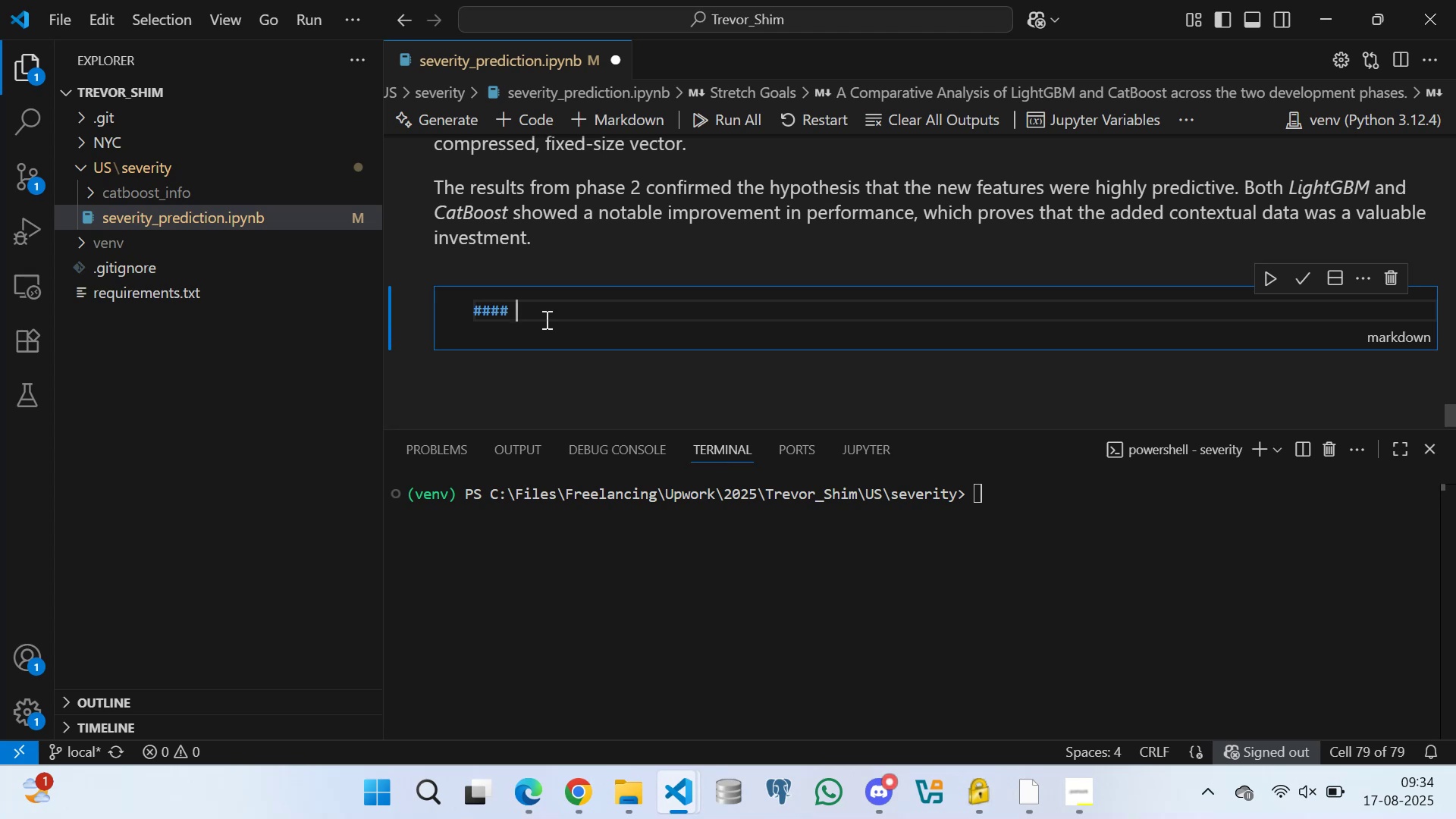 
wait(5.53)
 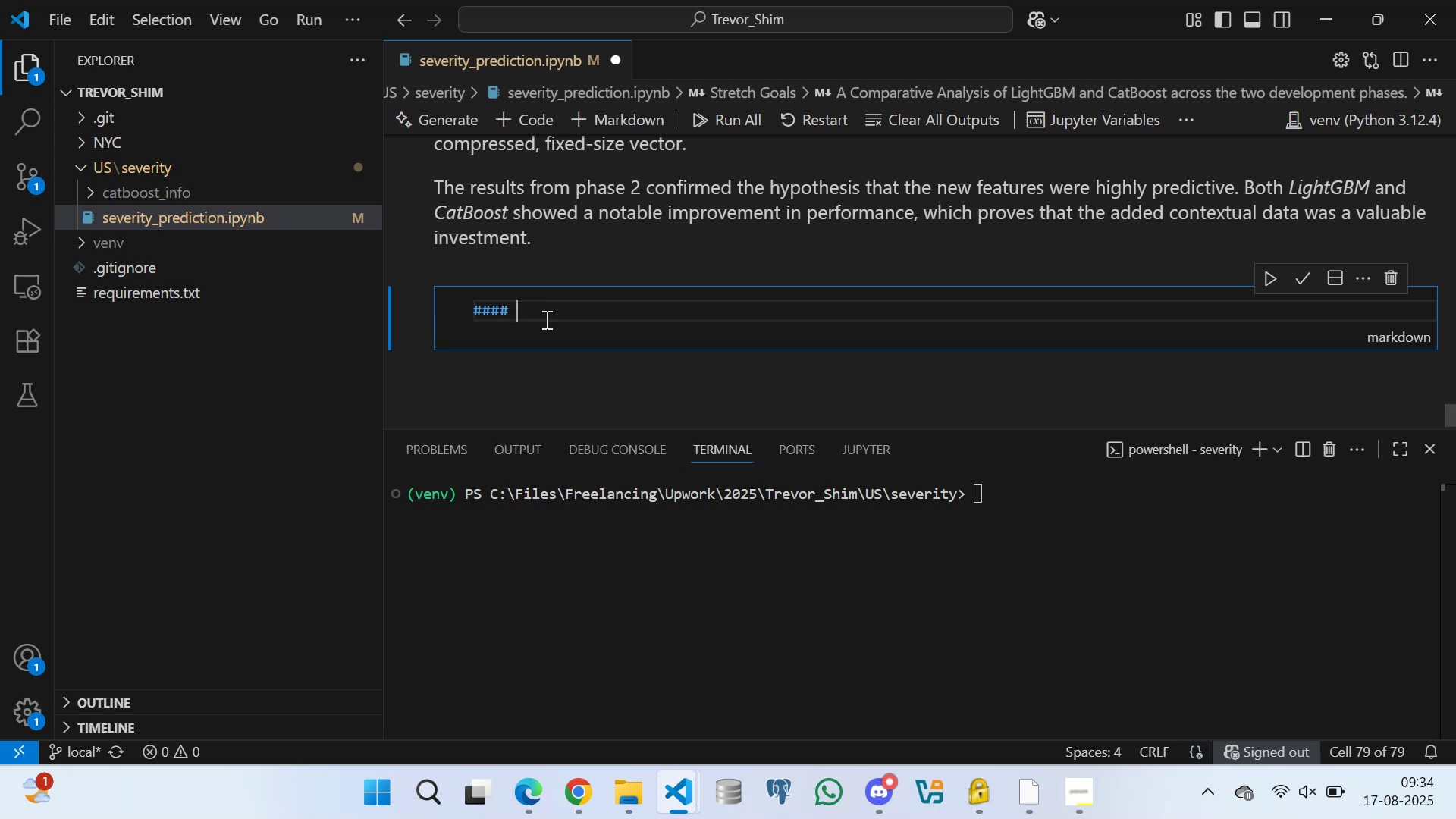 
type(The )
key(Backspace)
key(Backspace)
key(Backspace)
key(Backspace)
type(CatBoost, the c)
key(Backspace)
key(Backspace)
key(Backspace)
type(w )
key(Backspace)
key(Backspace)
type(e Clear Winner)
 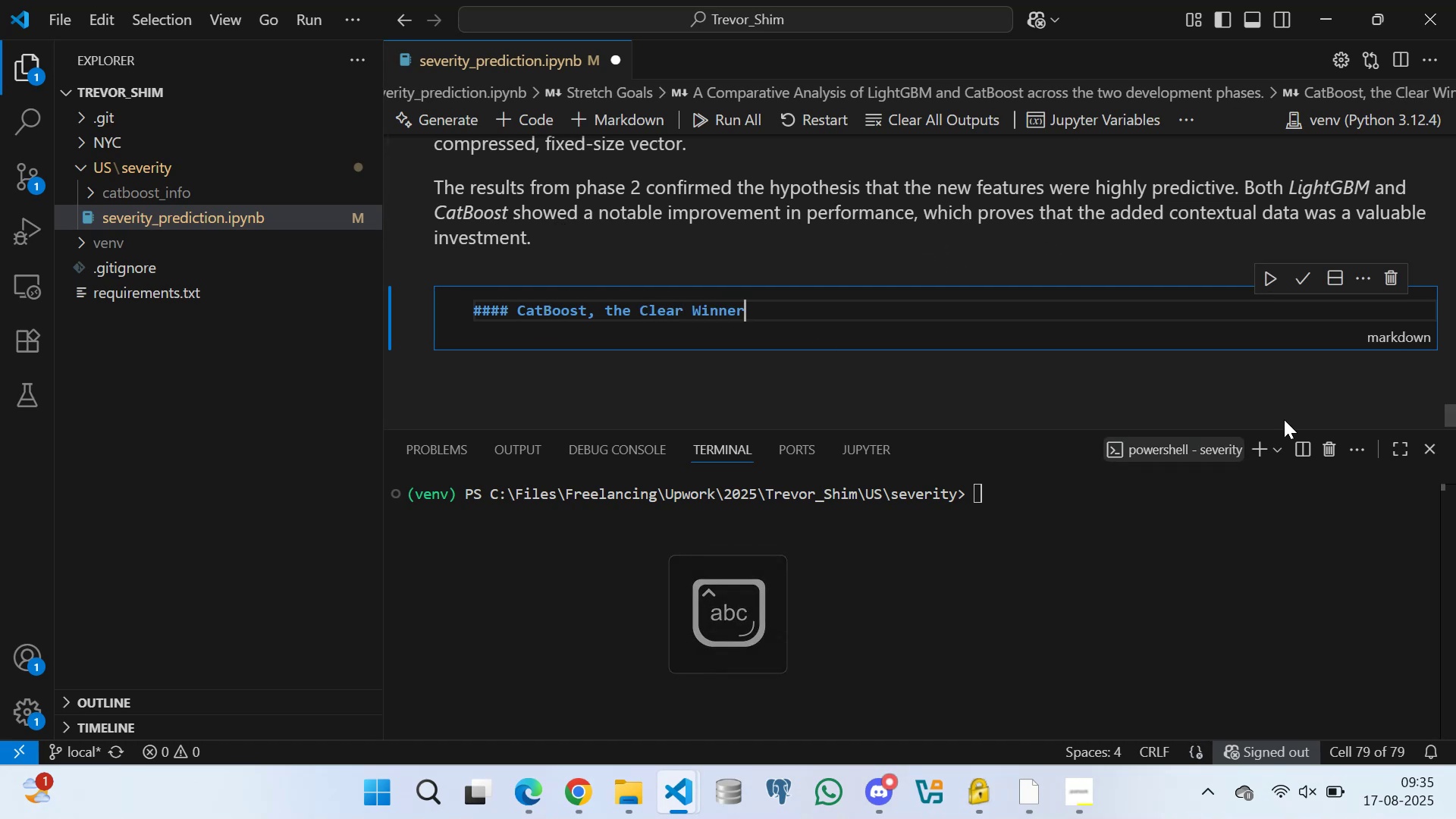 
left_click([1310, 281])
 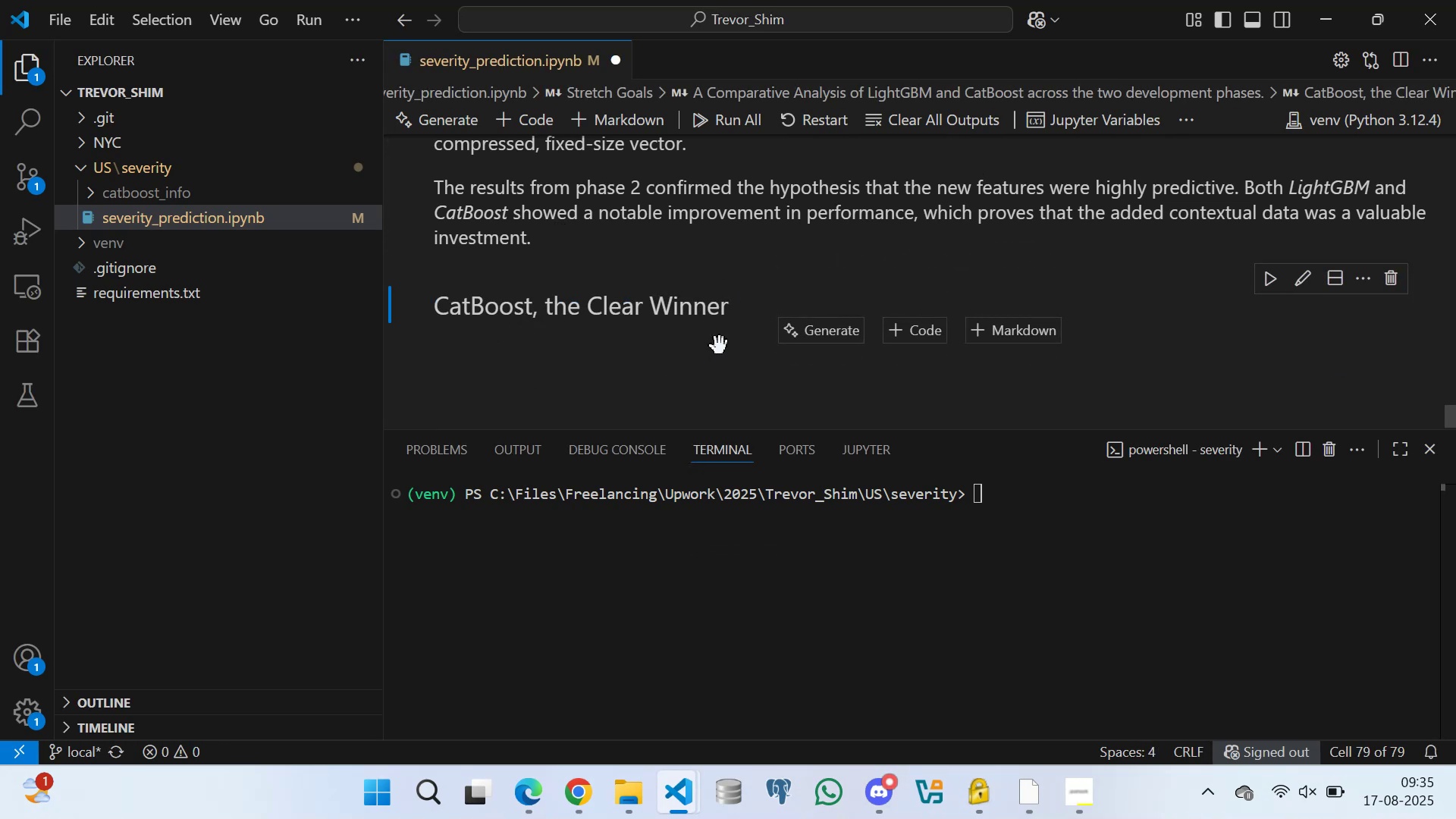 
left_click([995, 344])
 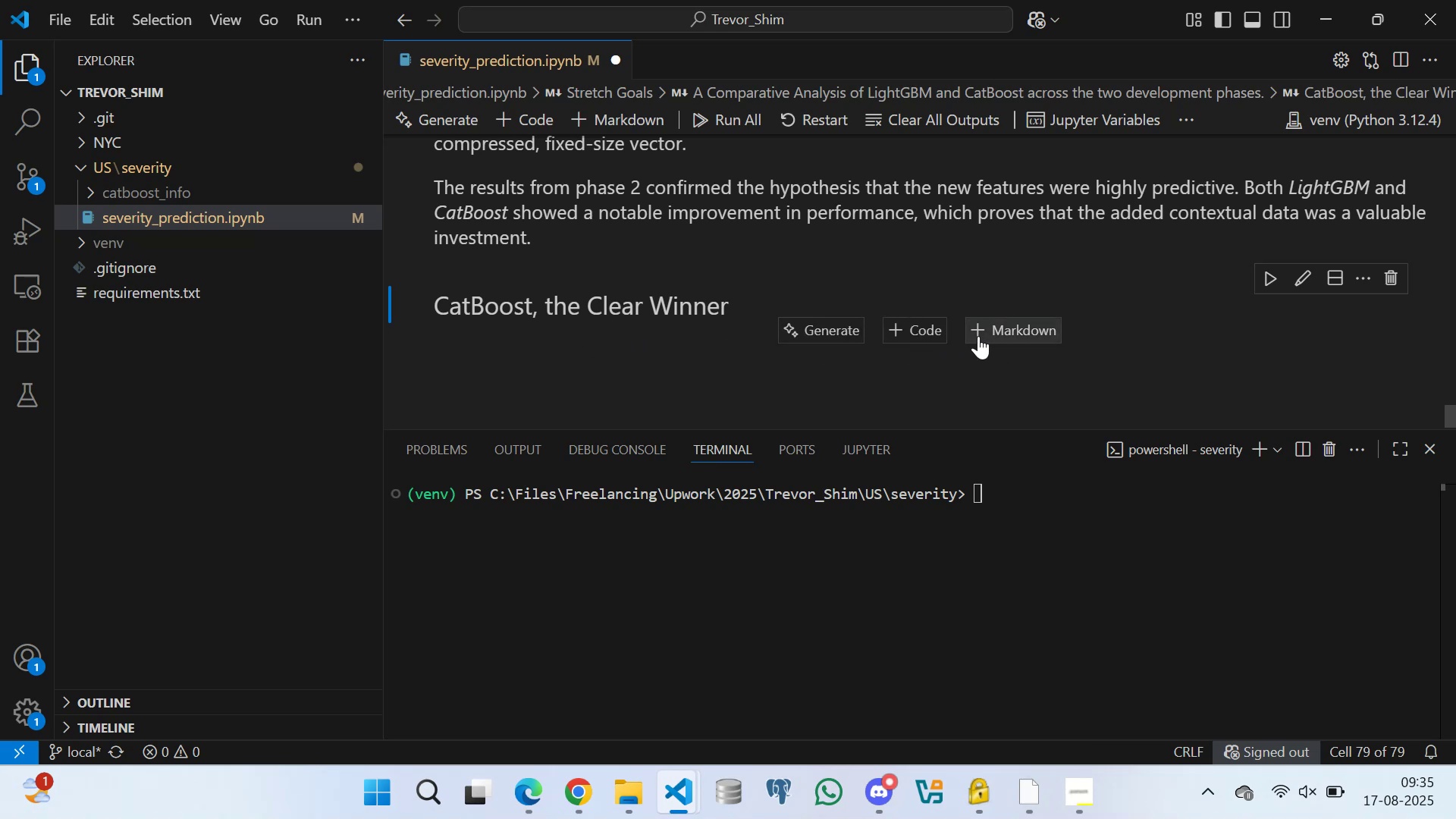 
left_click([981, 325])
 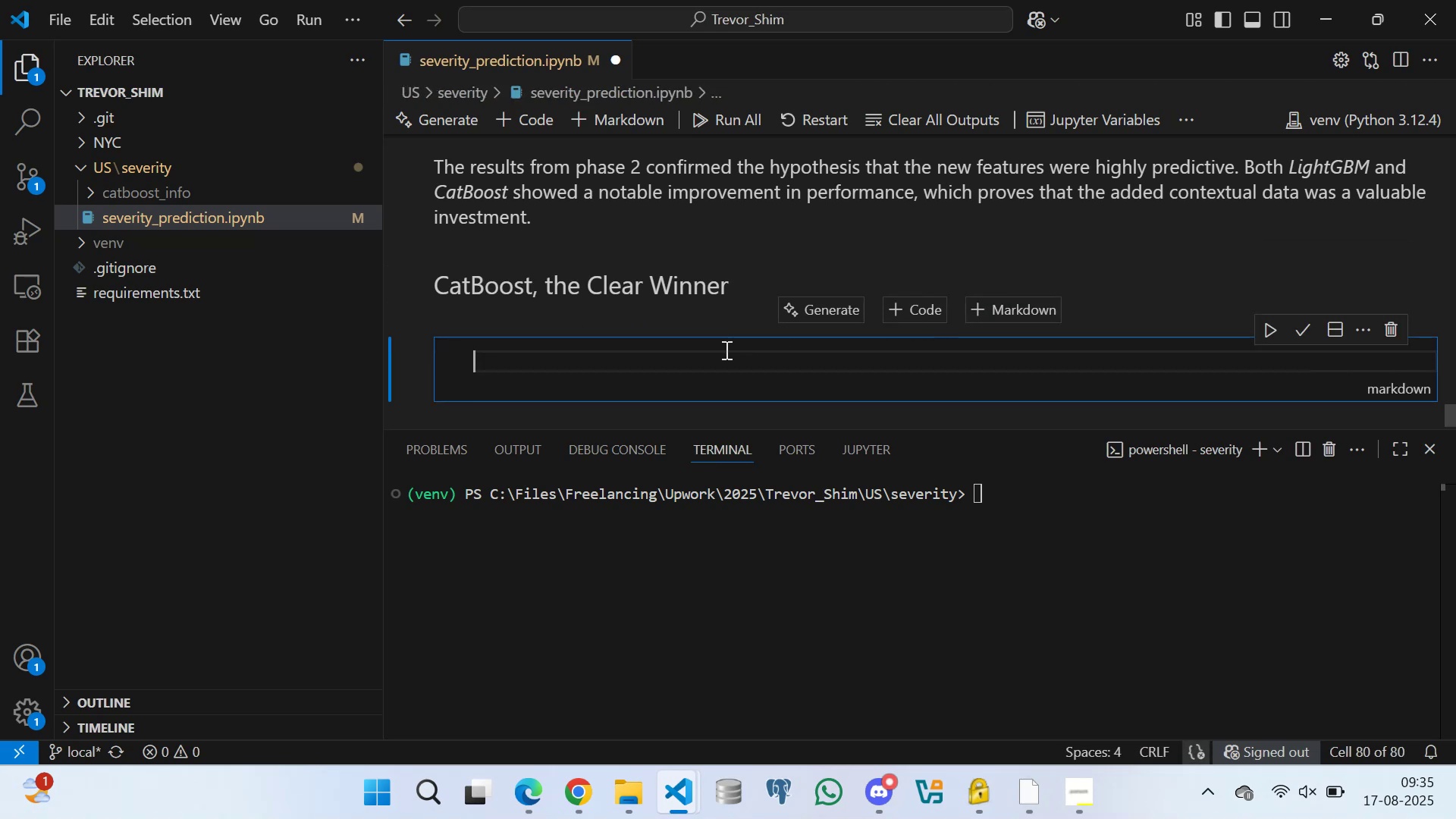 
key(Control+S)
 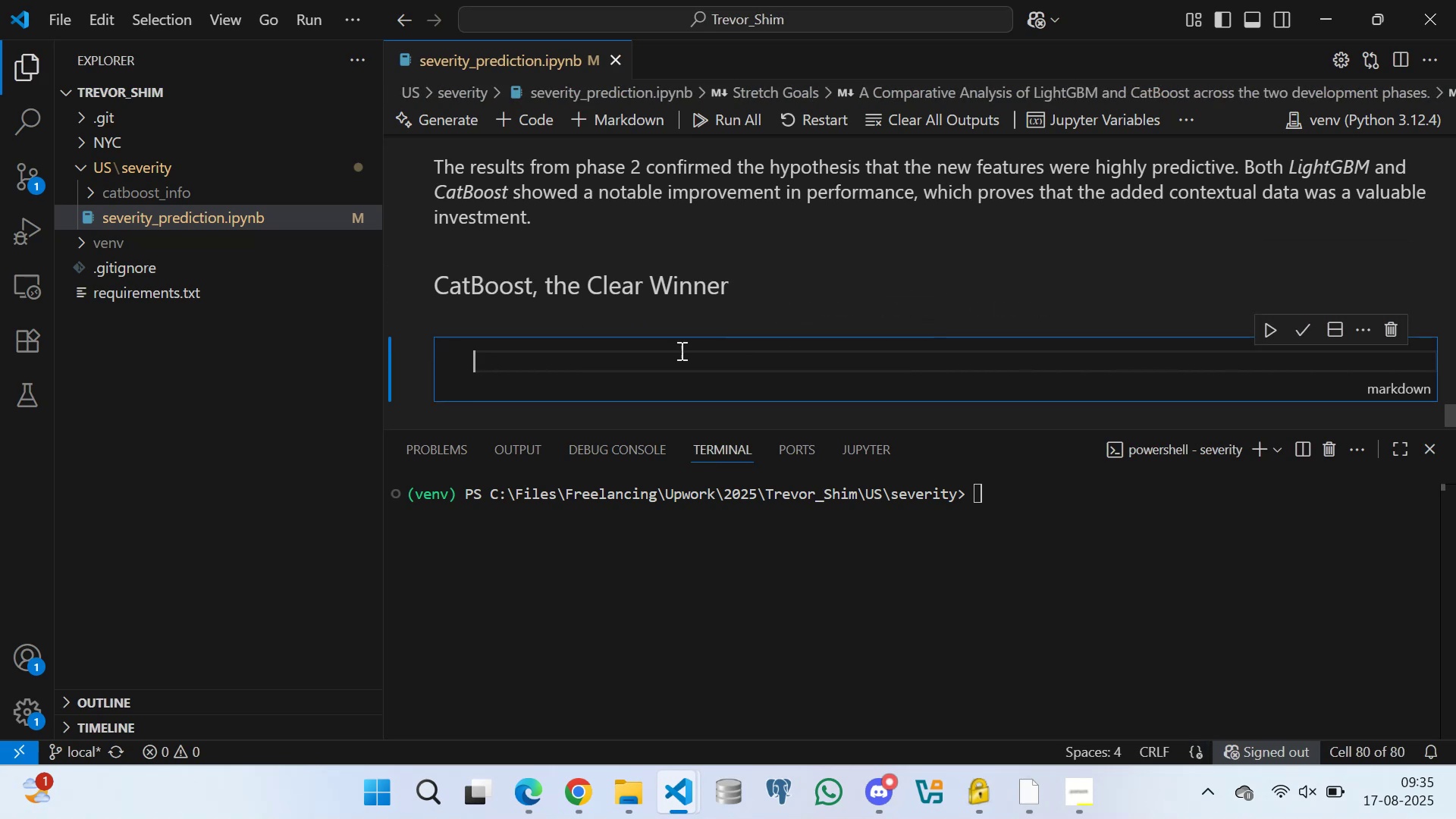 
scroll: coordinate [560, 347], scroll_direction: down, amount: 2.0
 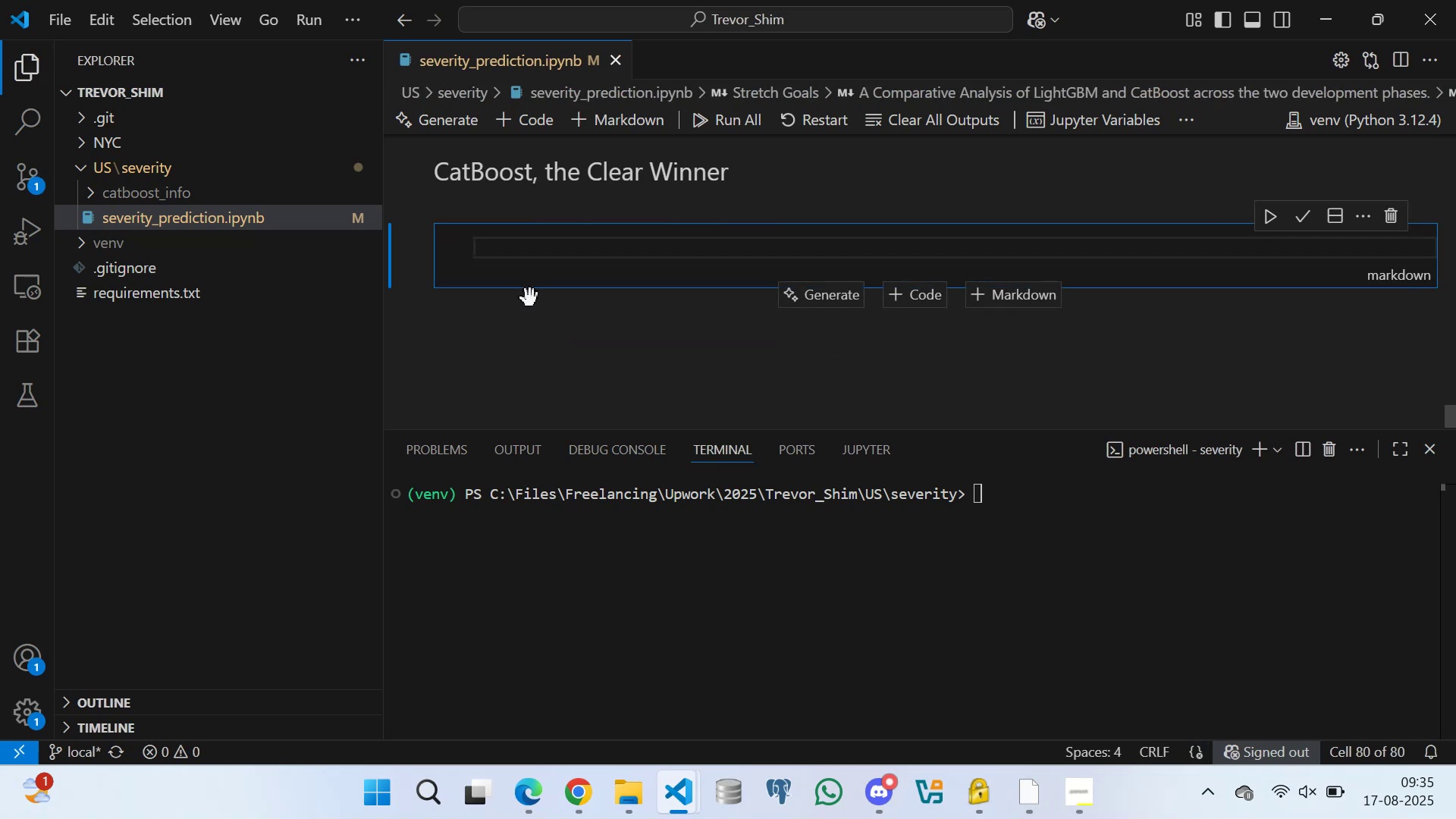 
wait(8.88)
 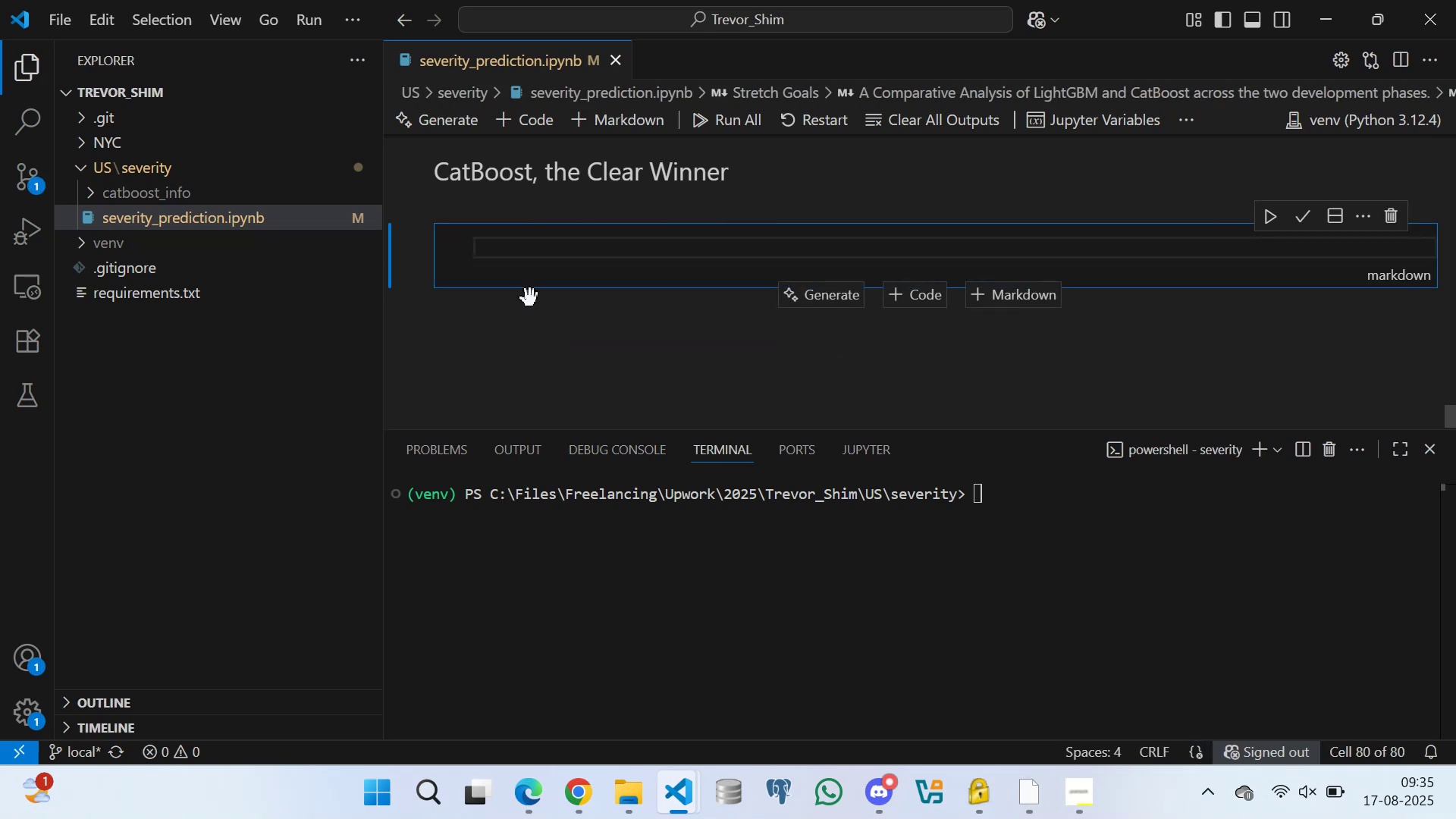 
type(Upon closer examination of the phase 2 results, a signf)
key(Backspace)
key(Backspace)
type(nificant and asymmetric pr)
key(Backspace)
type(erformance gain is )
 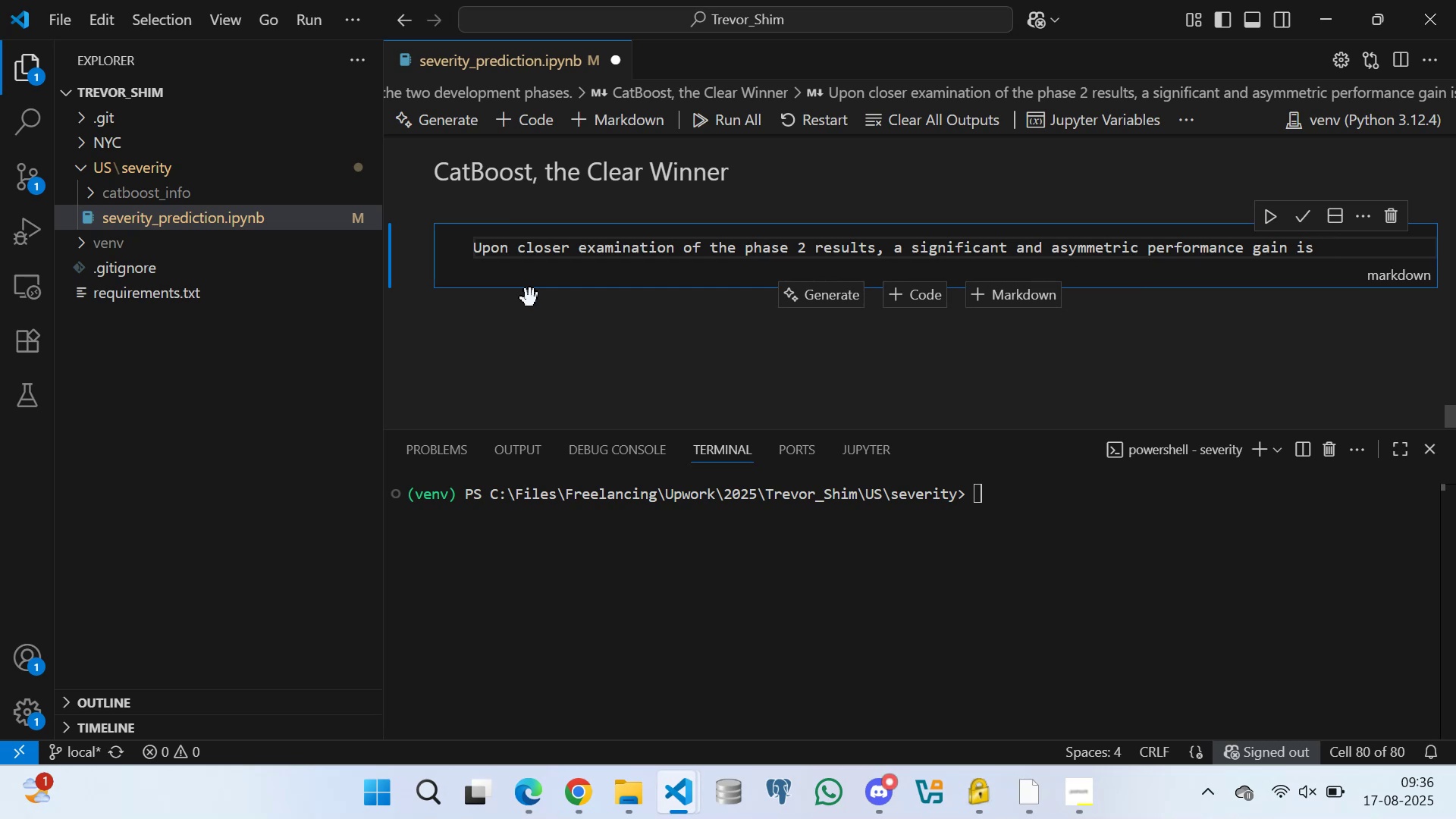 
wait(8.64)
 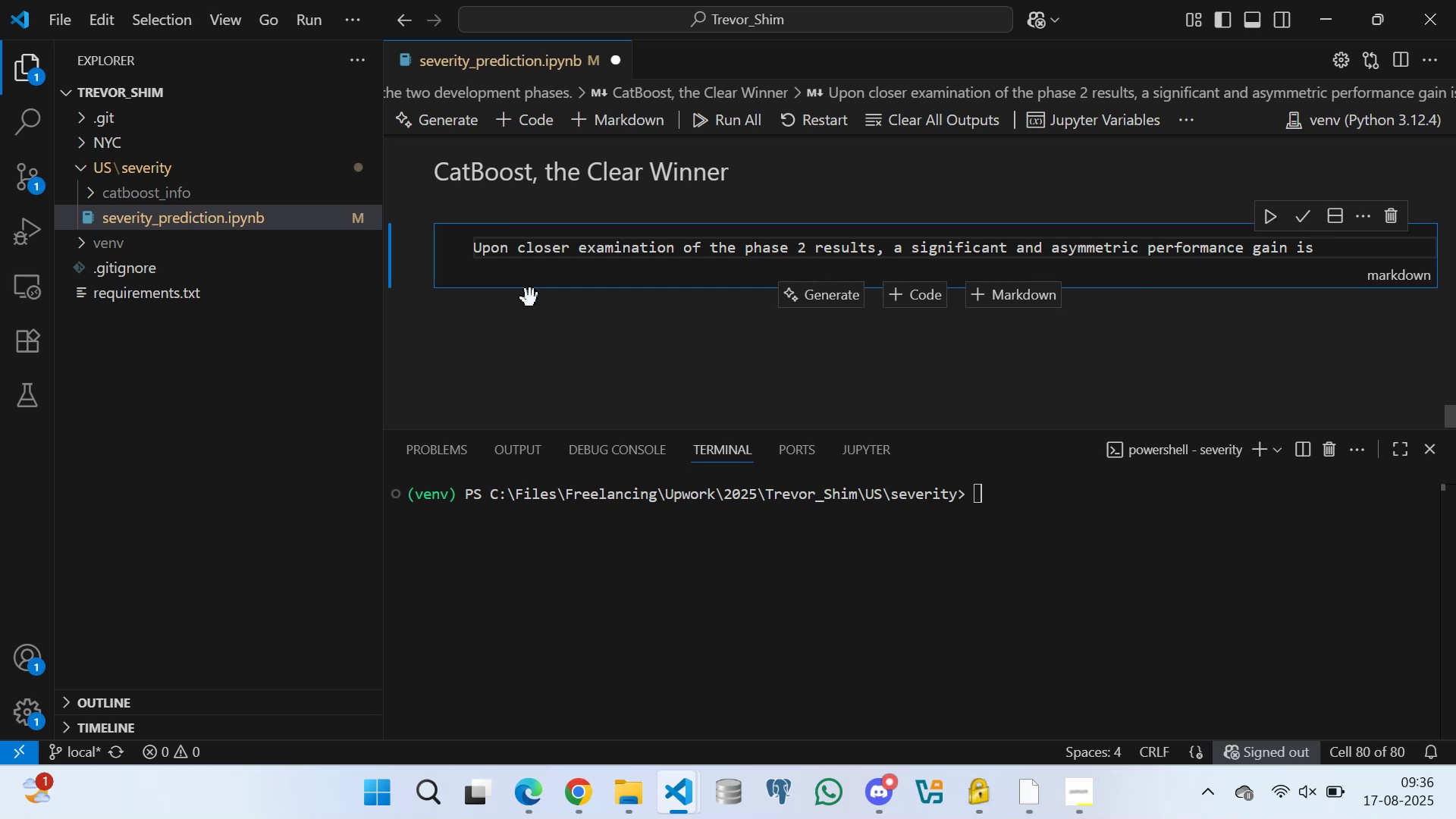 
type(evident. )
 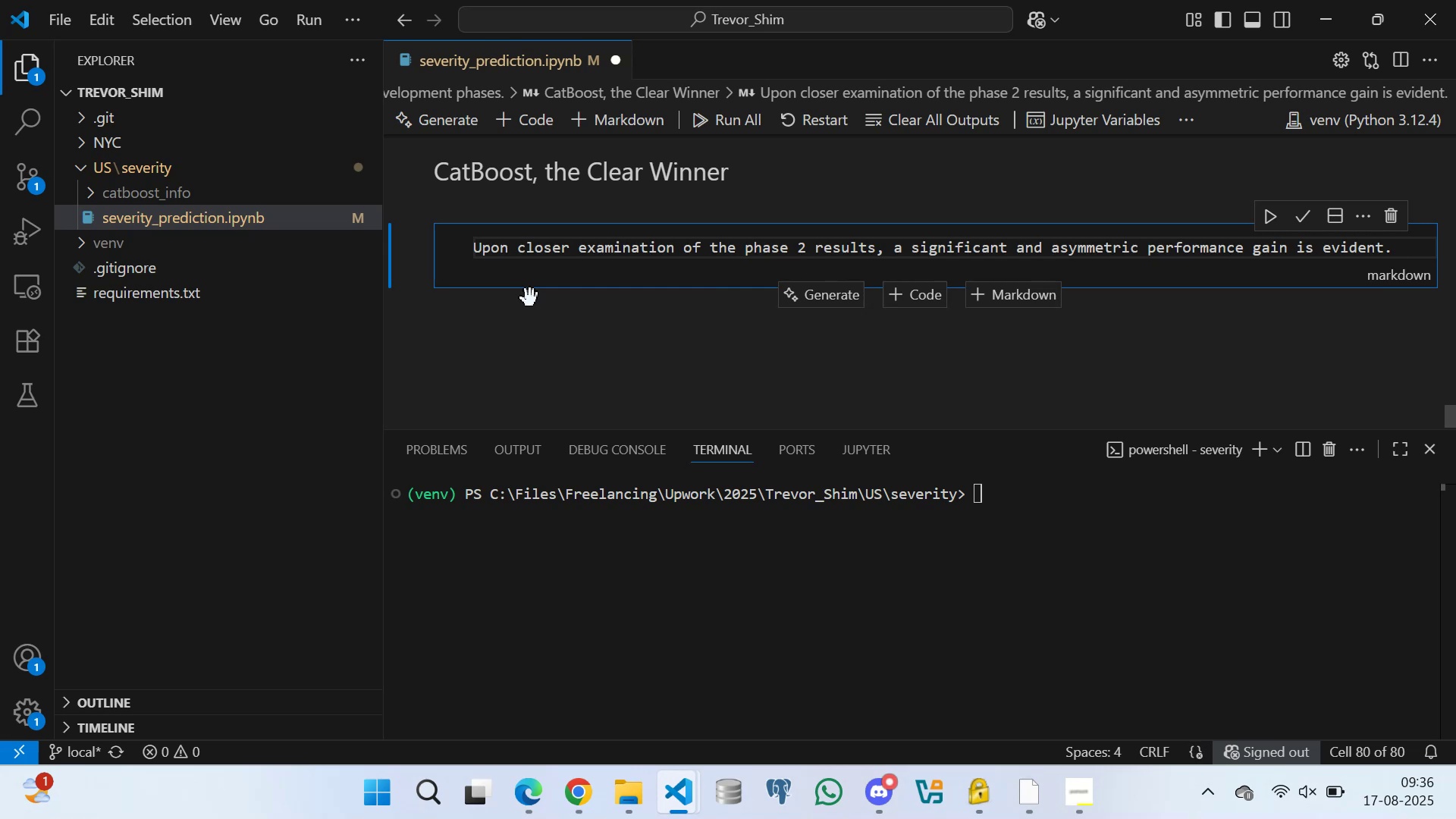 
wait(8.74)
 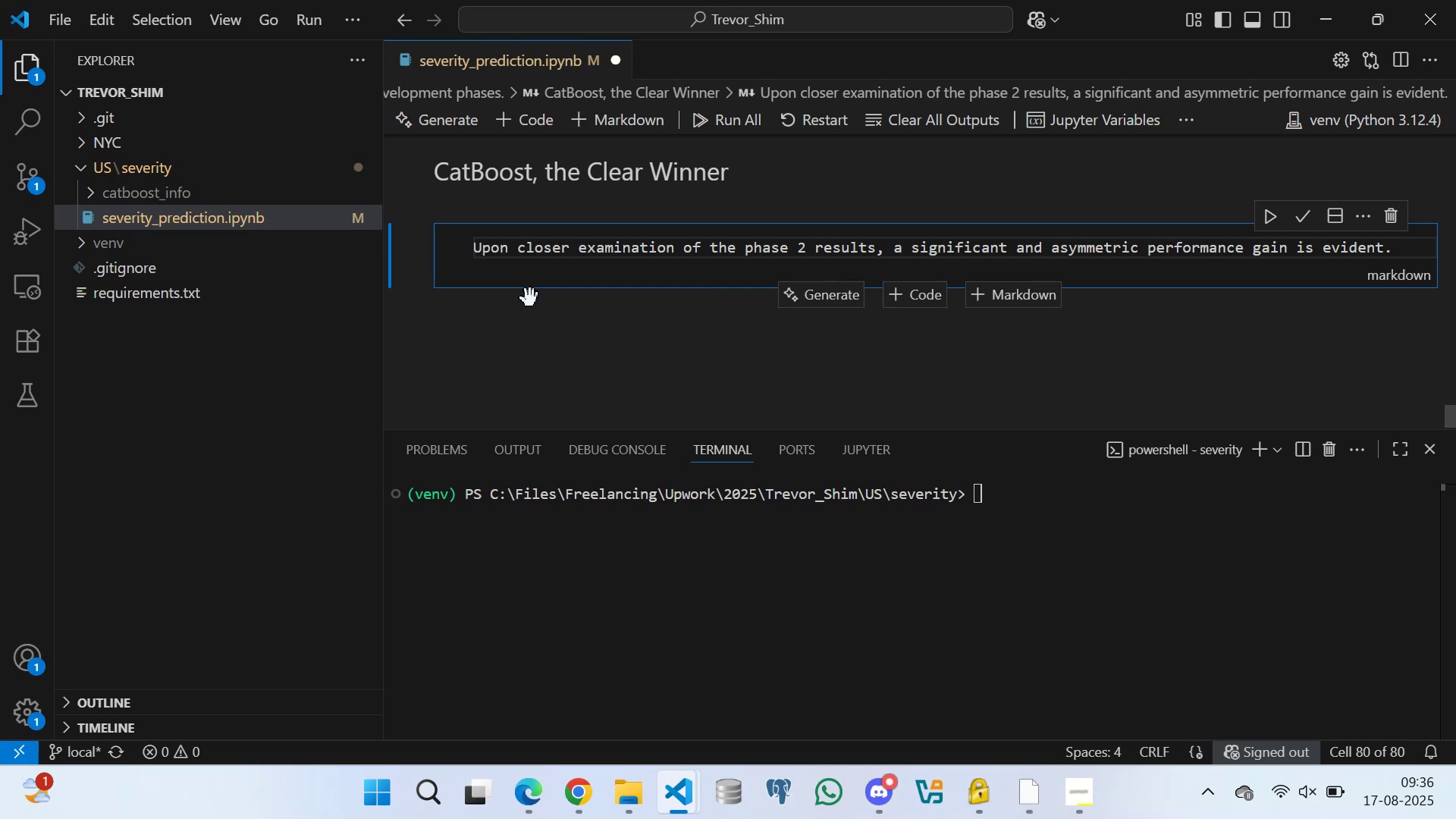 
type(While LightGBM's Macro F1 Score improved by 0.0373, CatBoost's scored jumped by )
 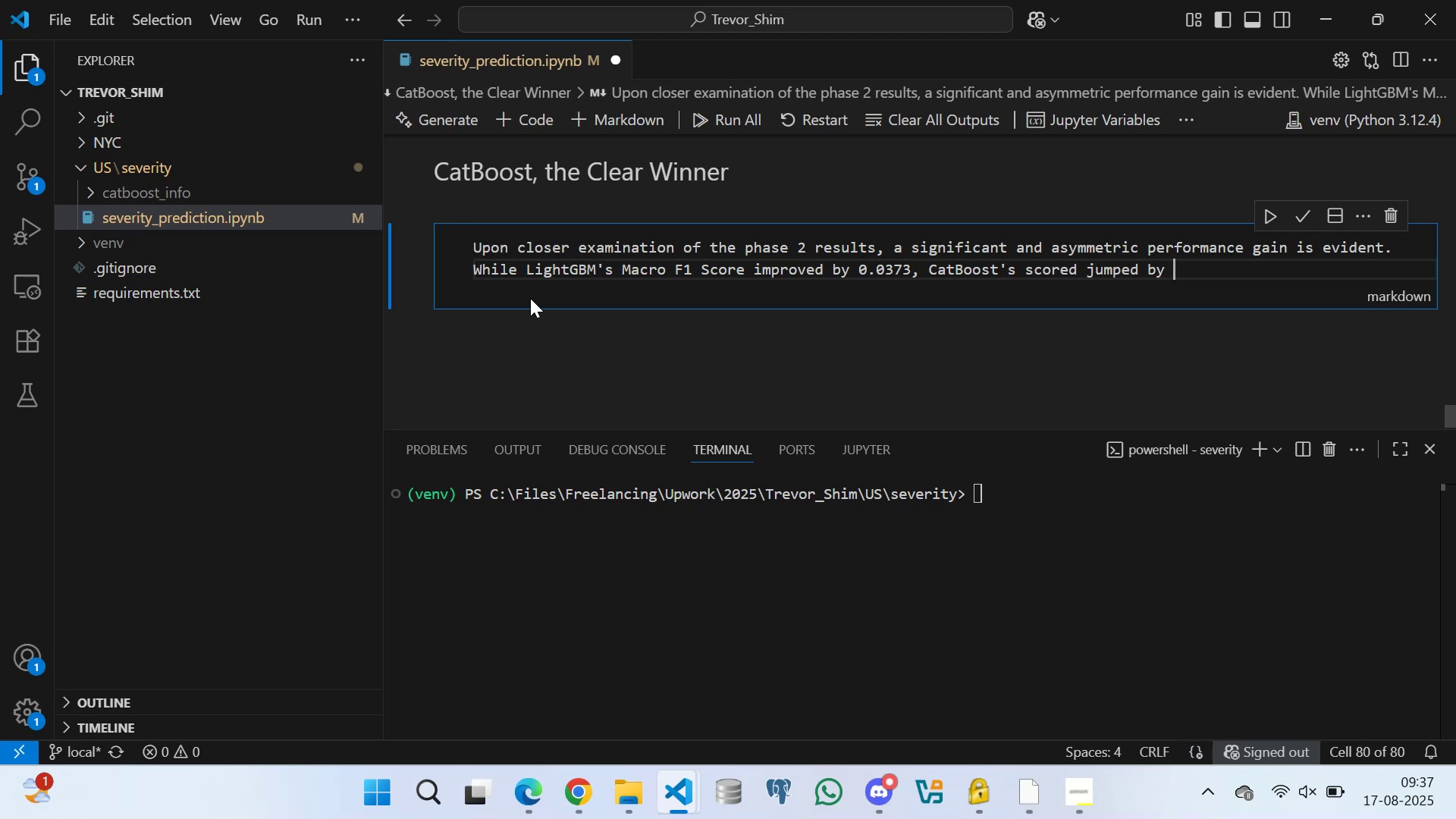 
type(a remarkable )
 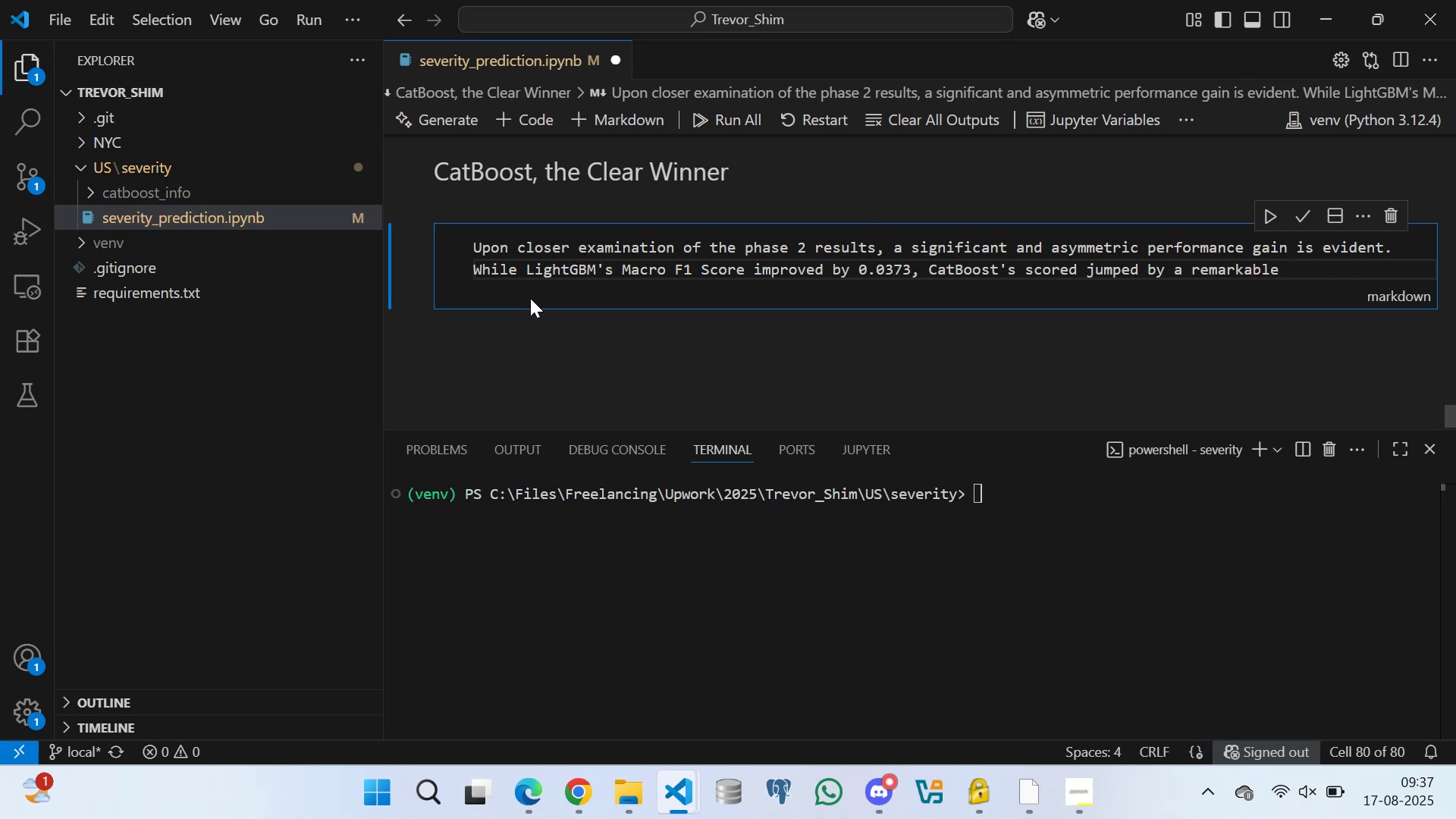 
type(0.0925. )
 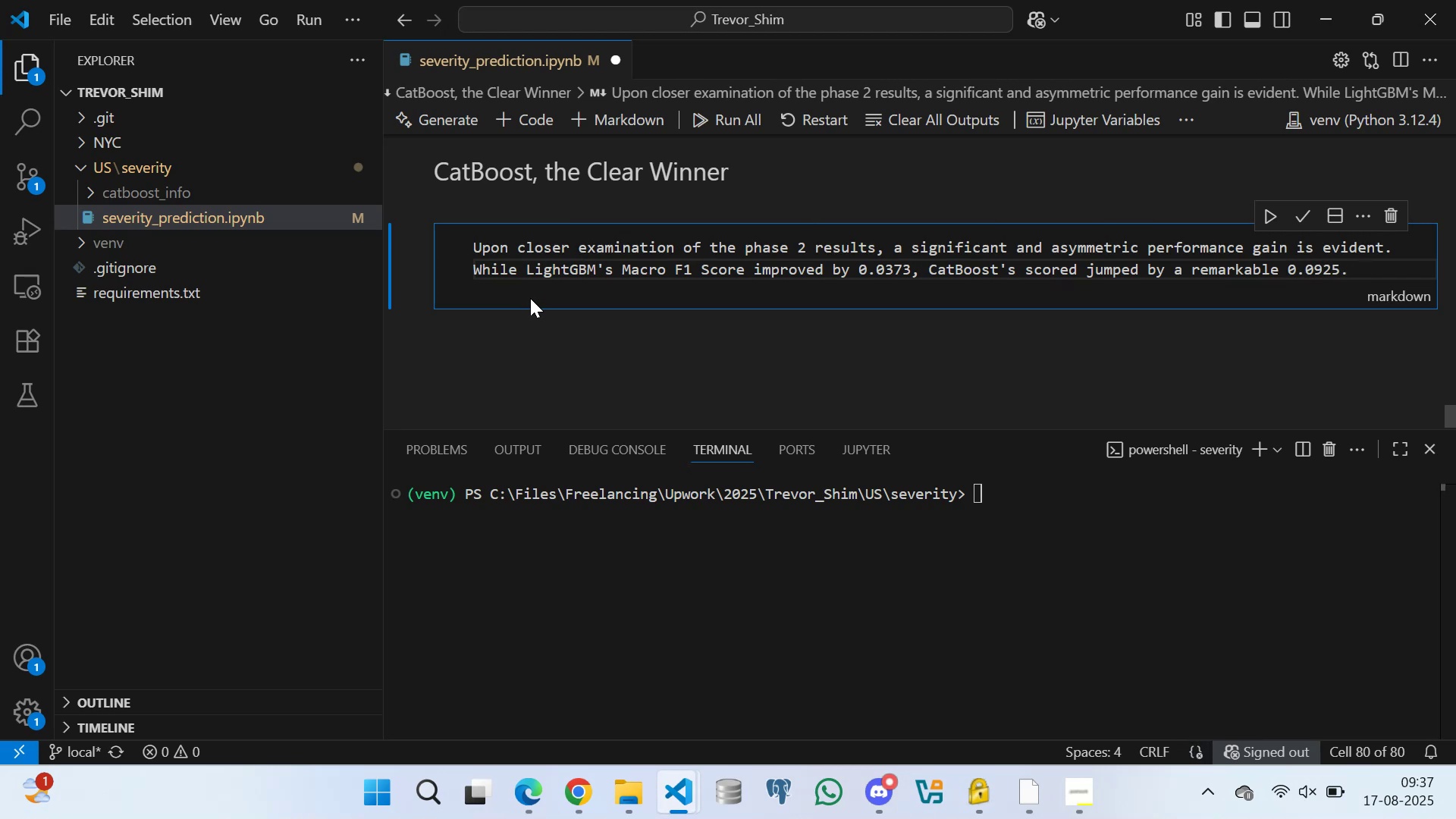 
left_click([530, 298])
 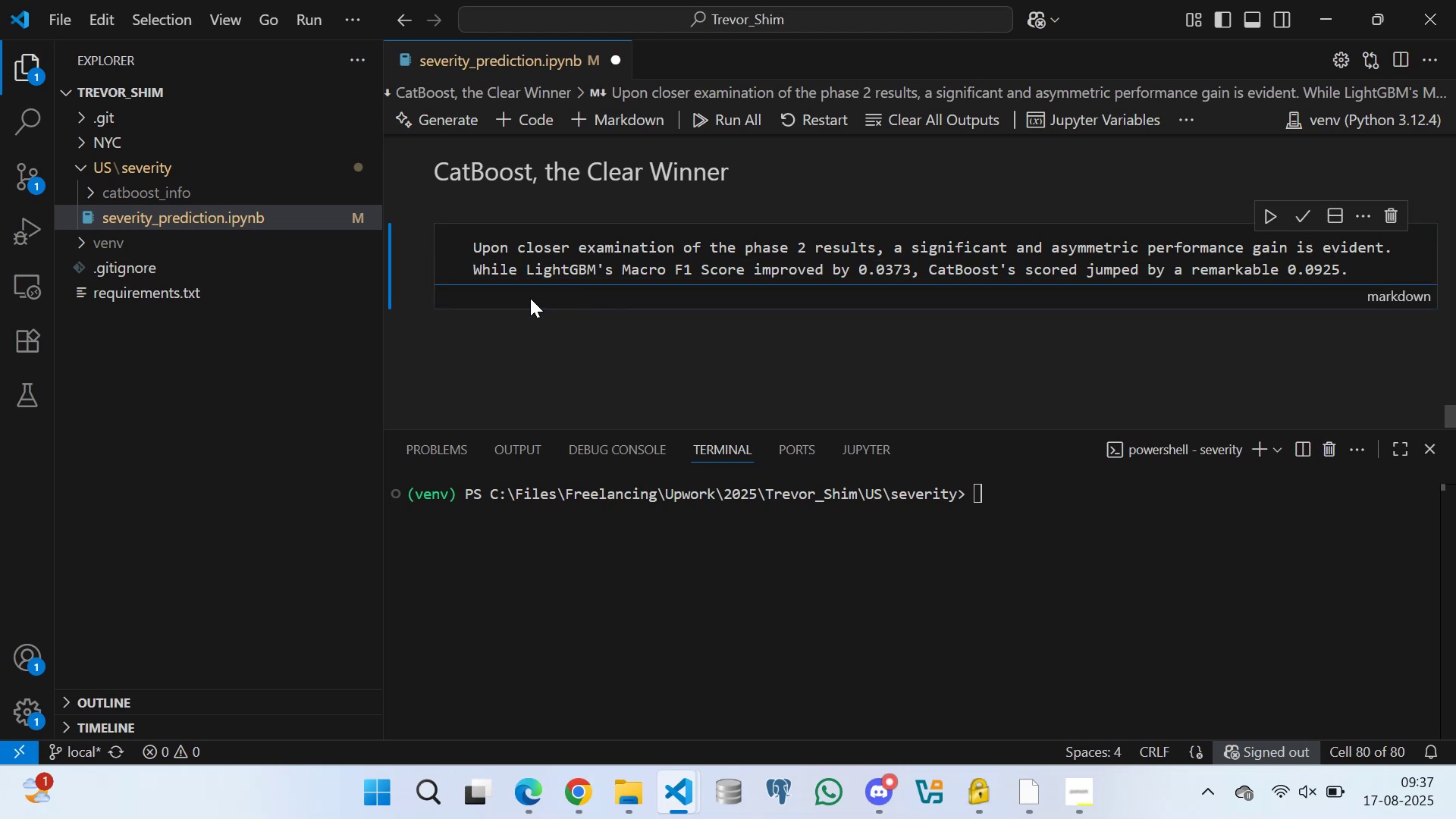 
wait(7.31)
 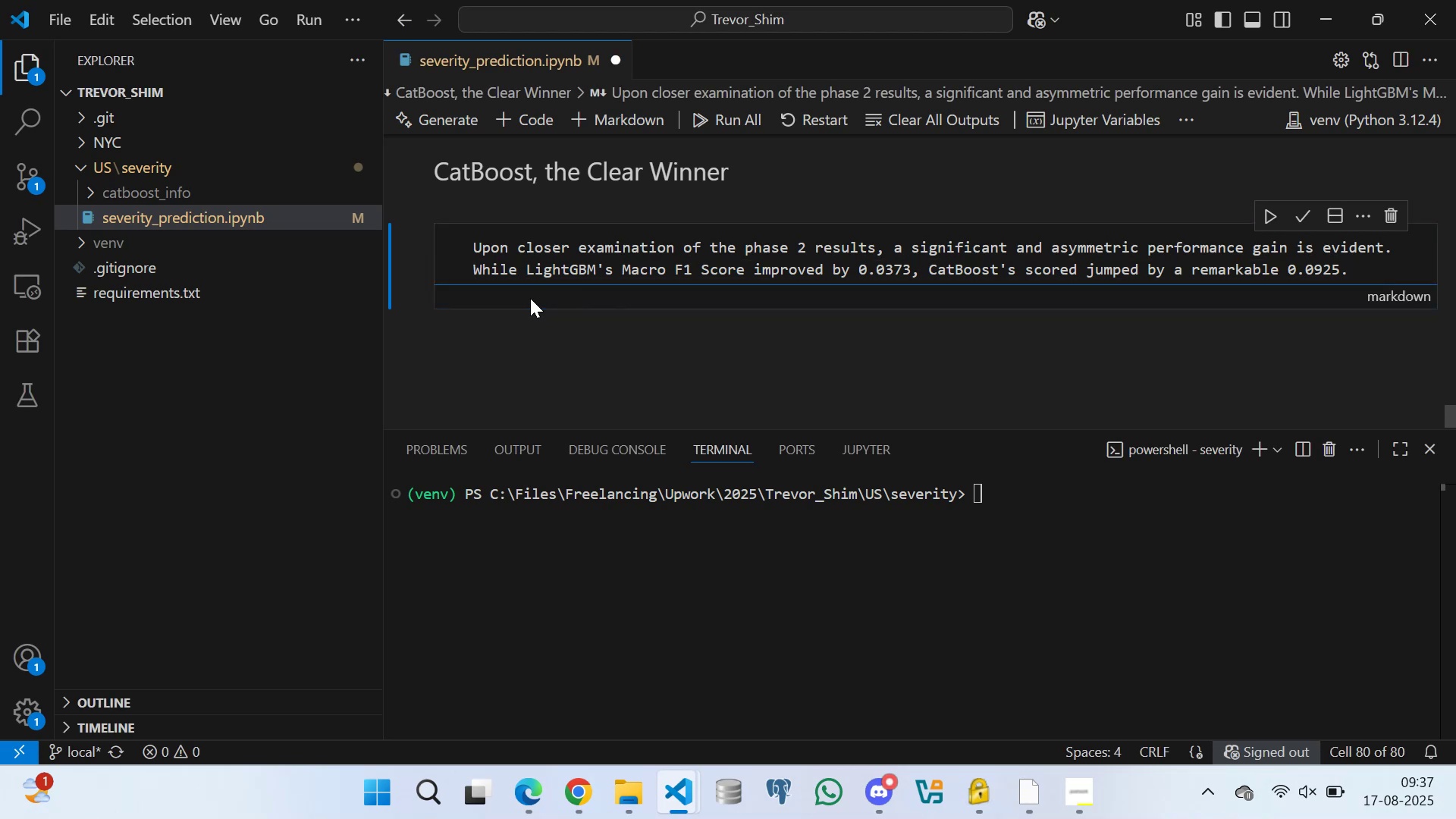 
key(CapsLock)
 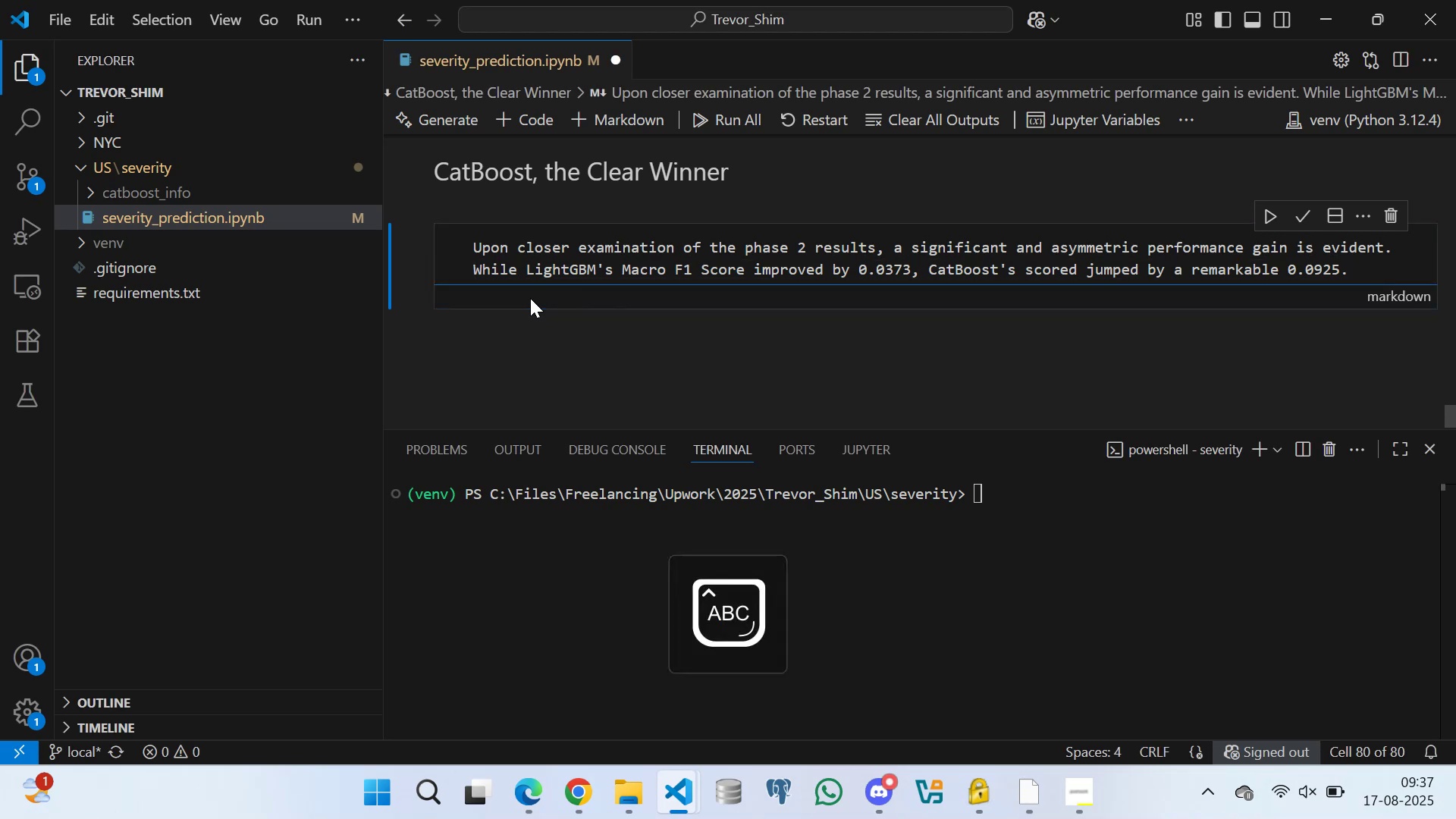 
key(T)
 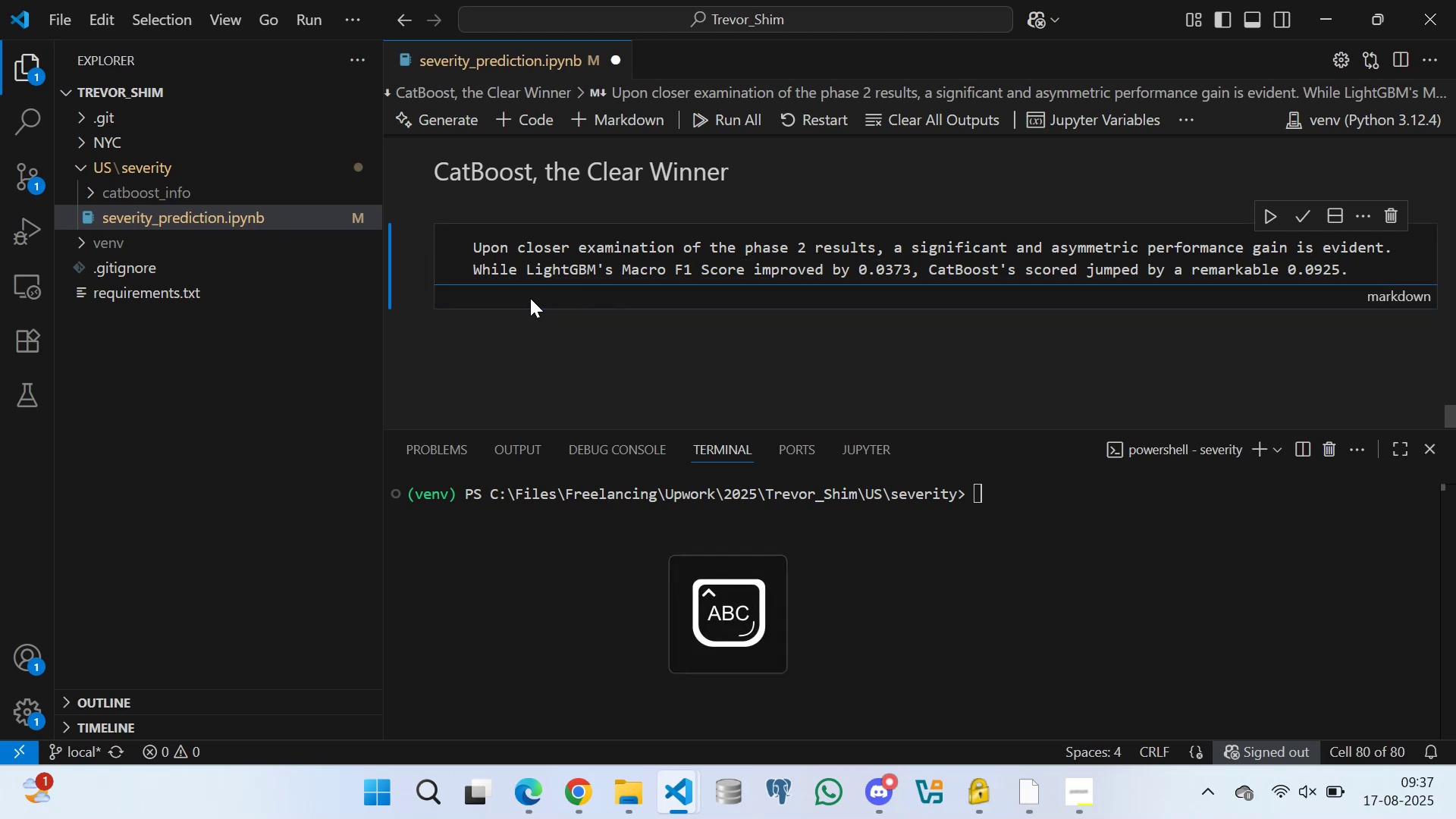 
key(CapsLock)
 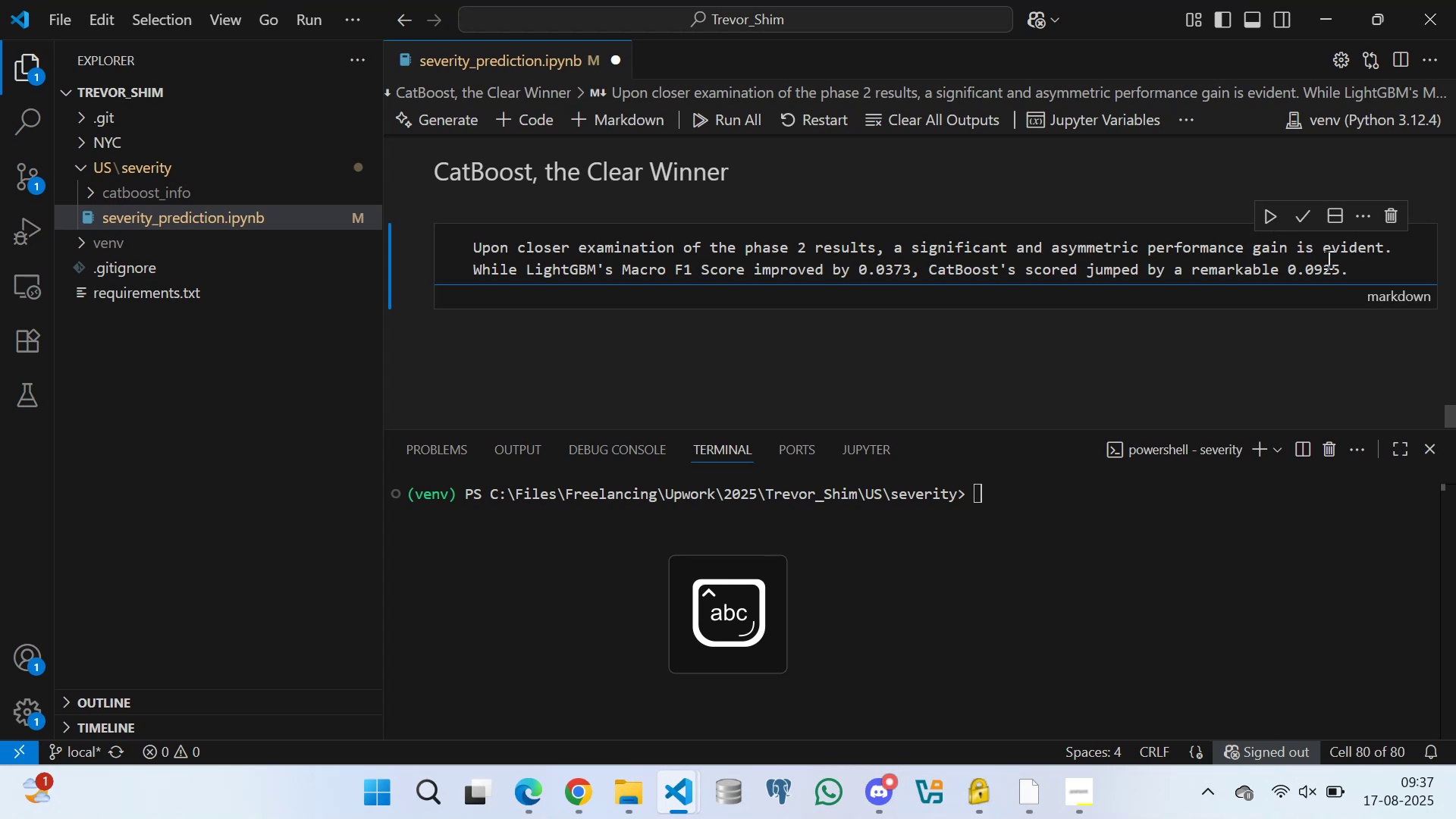 
left_click([1357, 268])
 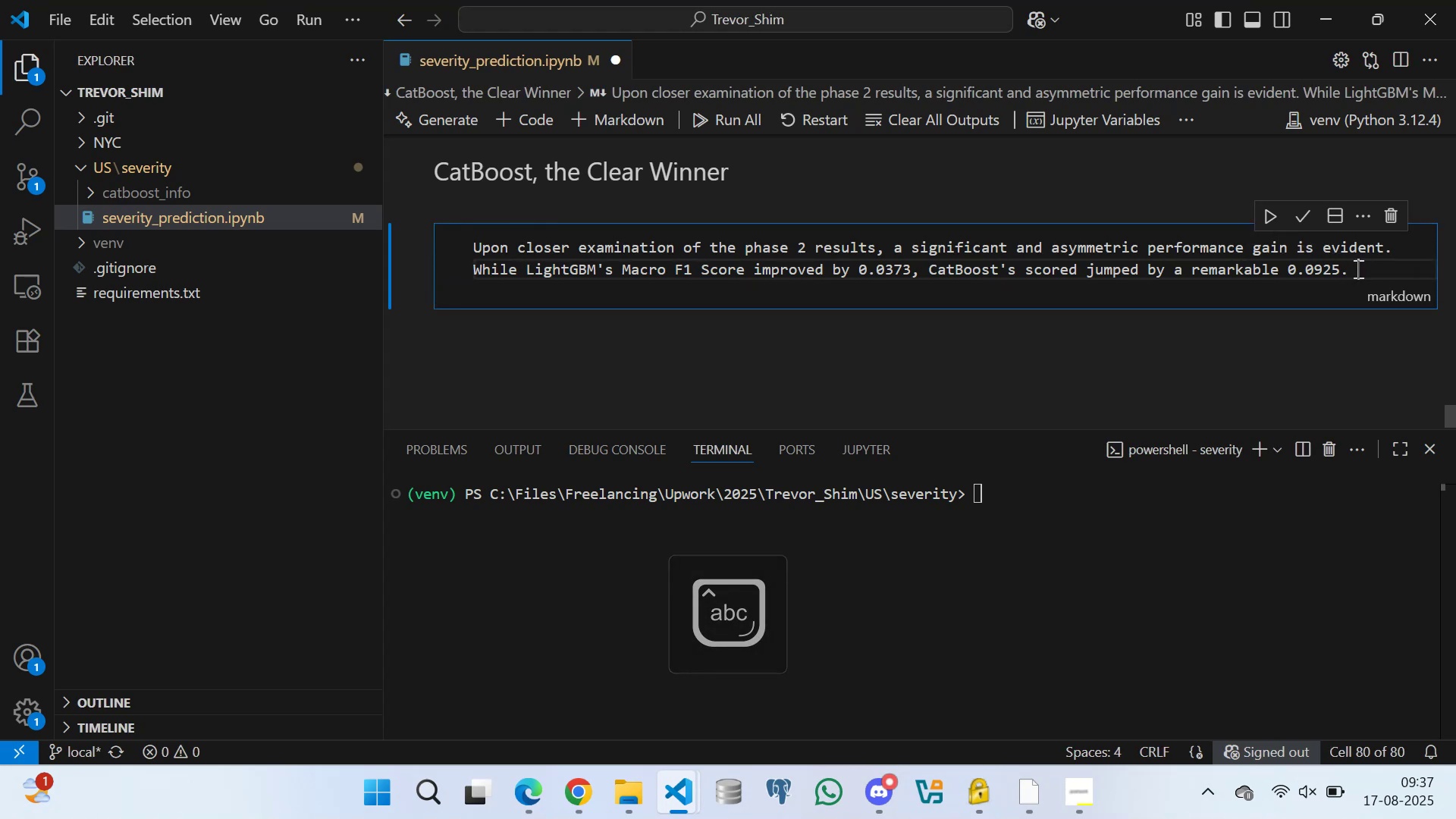 
key(Enter)
 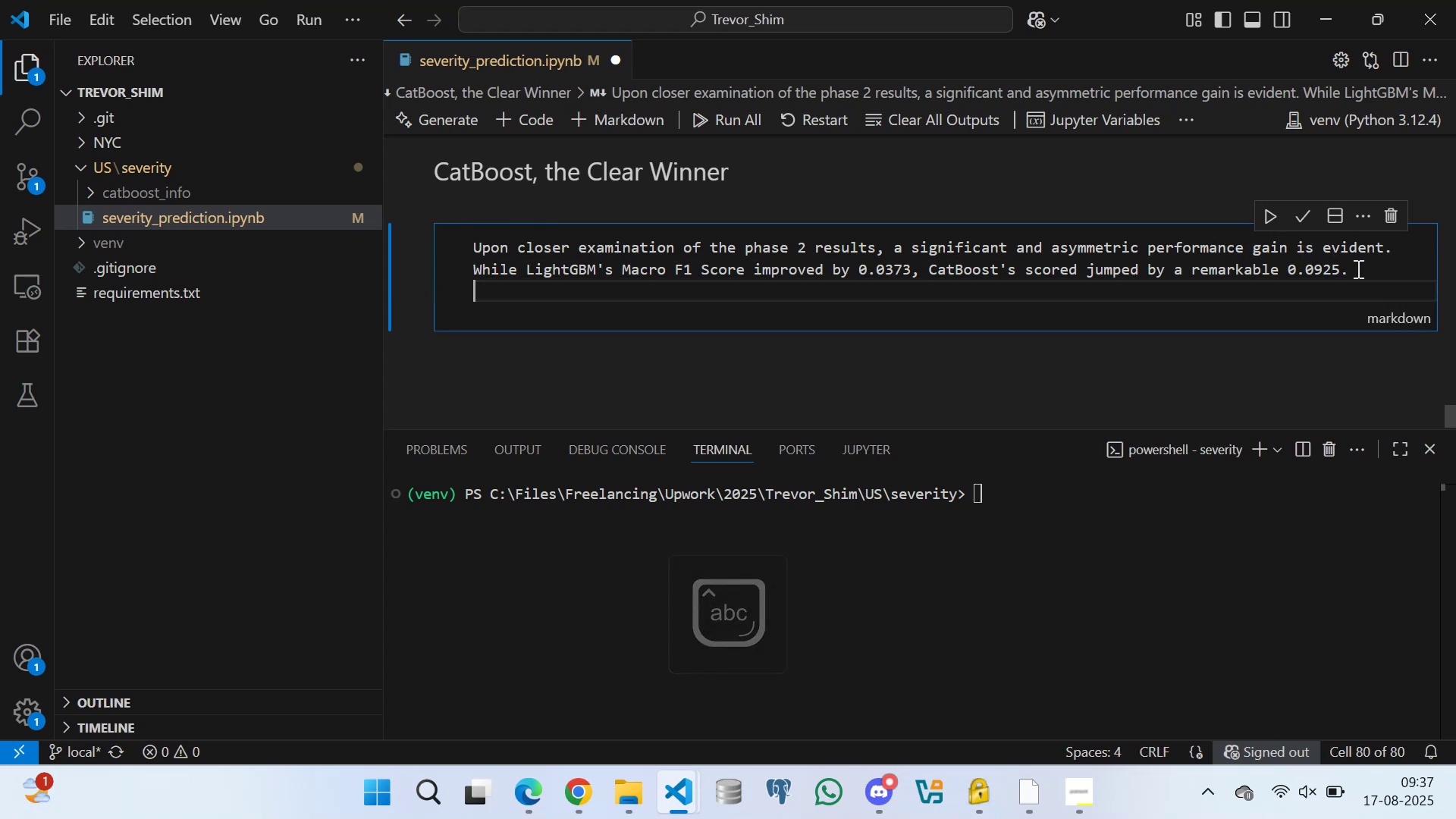 
key(Enter)
 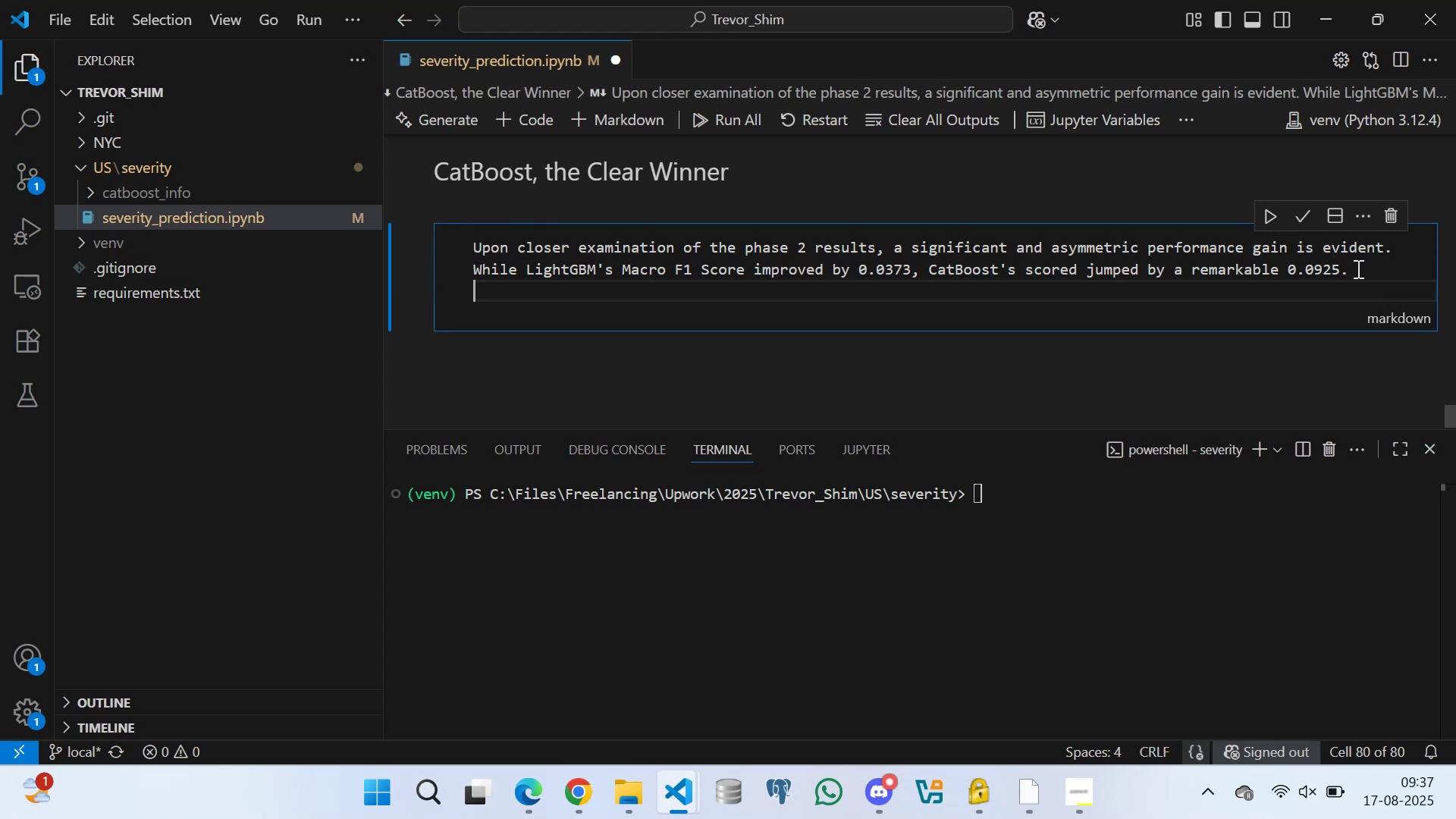 
key(Enter)
 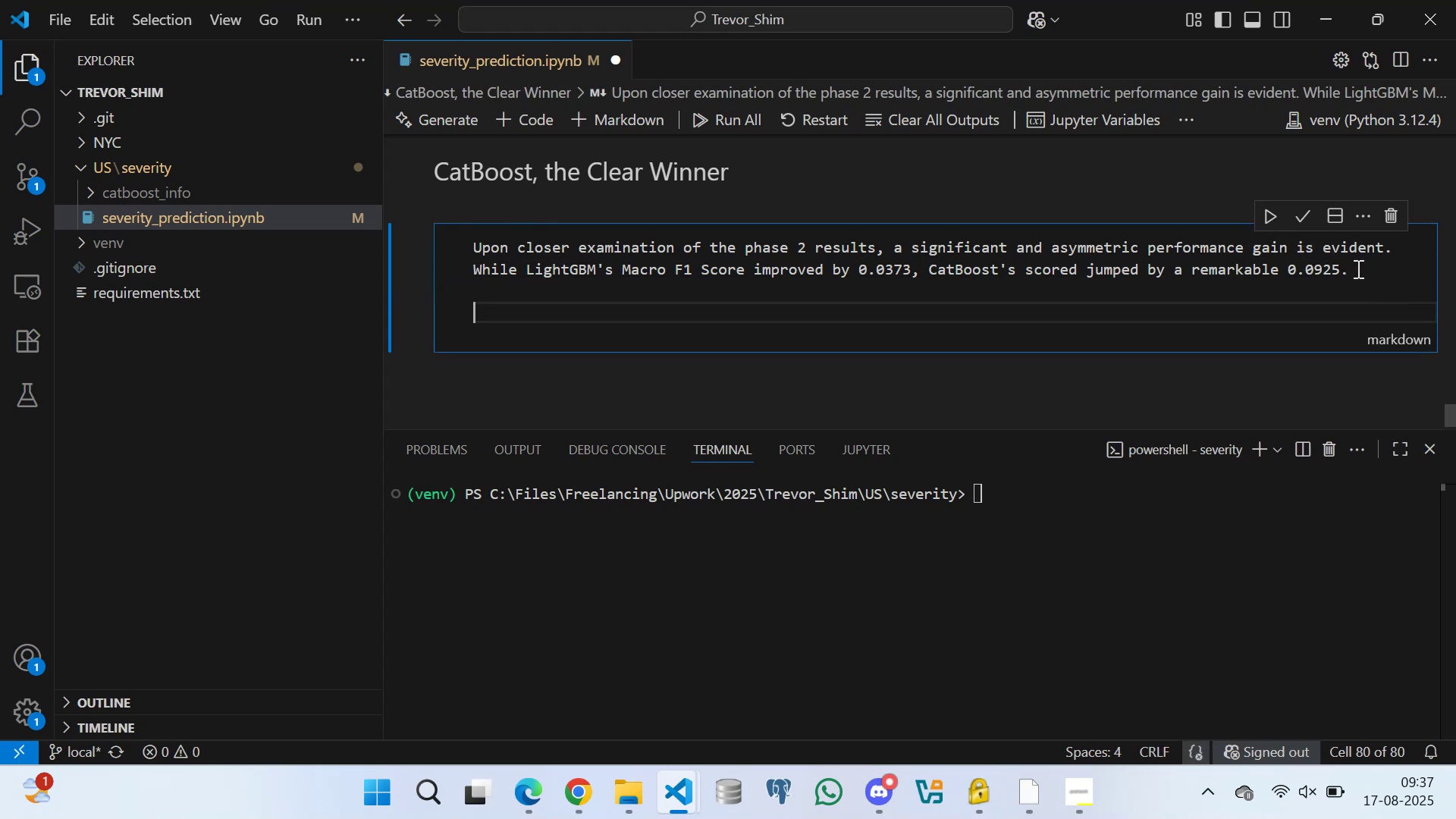 
key(Enter)
 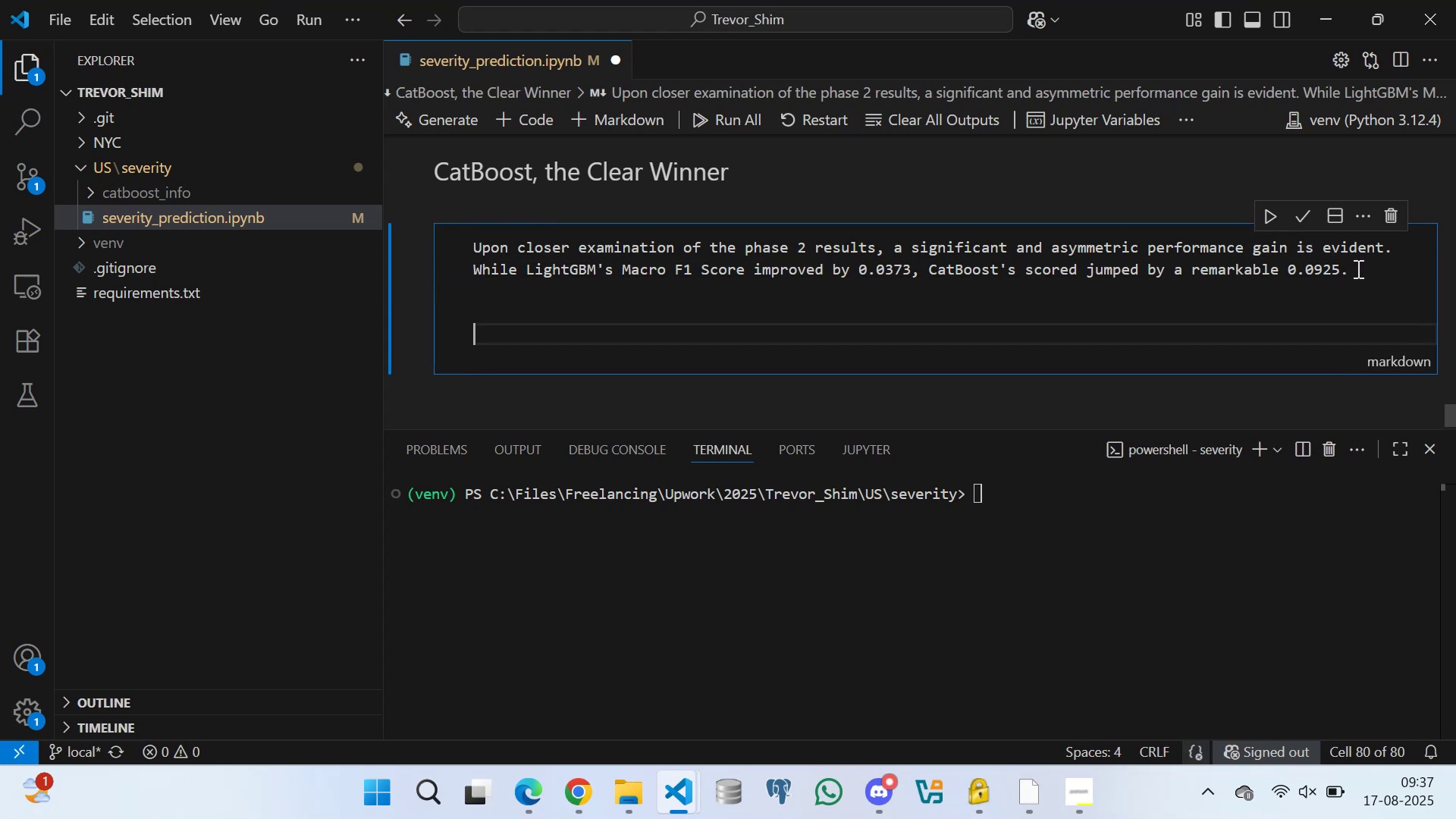 
key(Enter)
 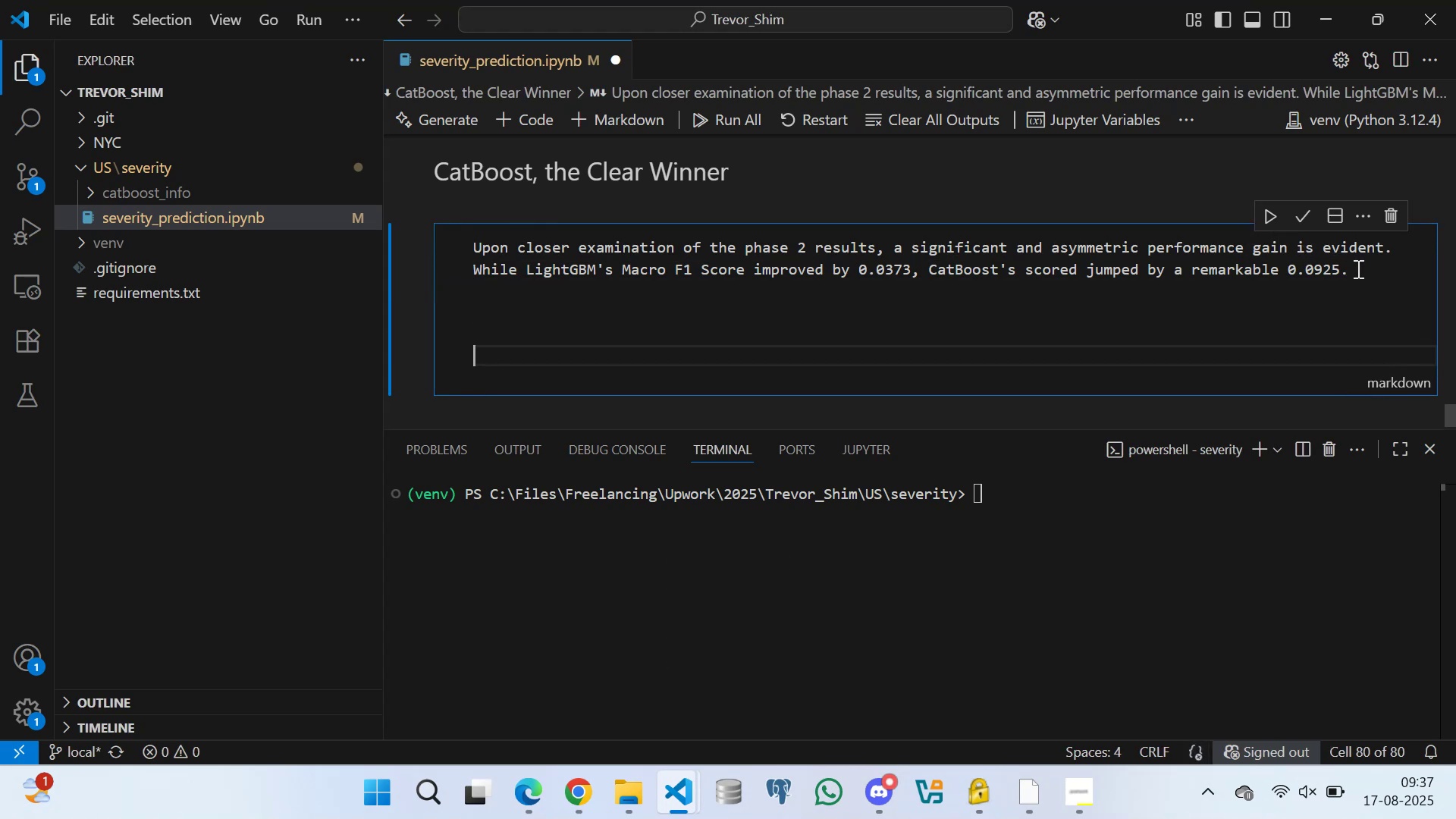 
key(Enter)
 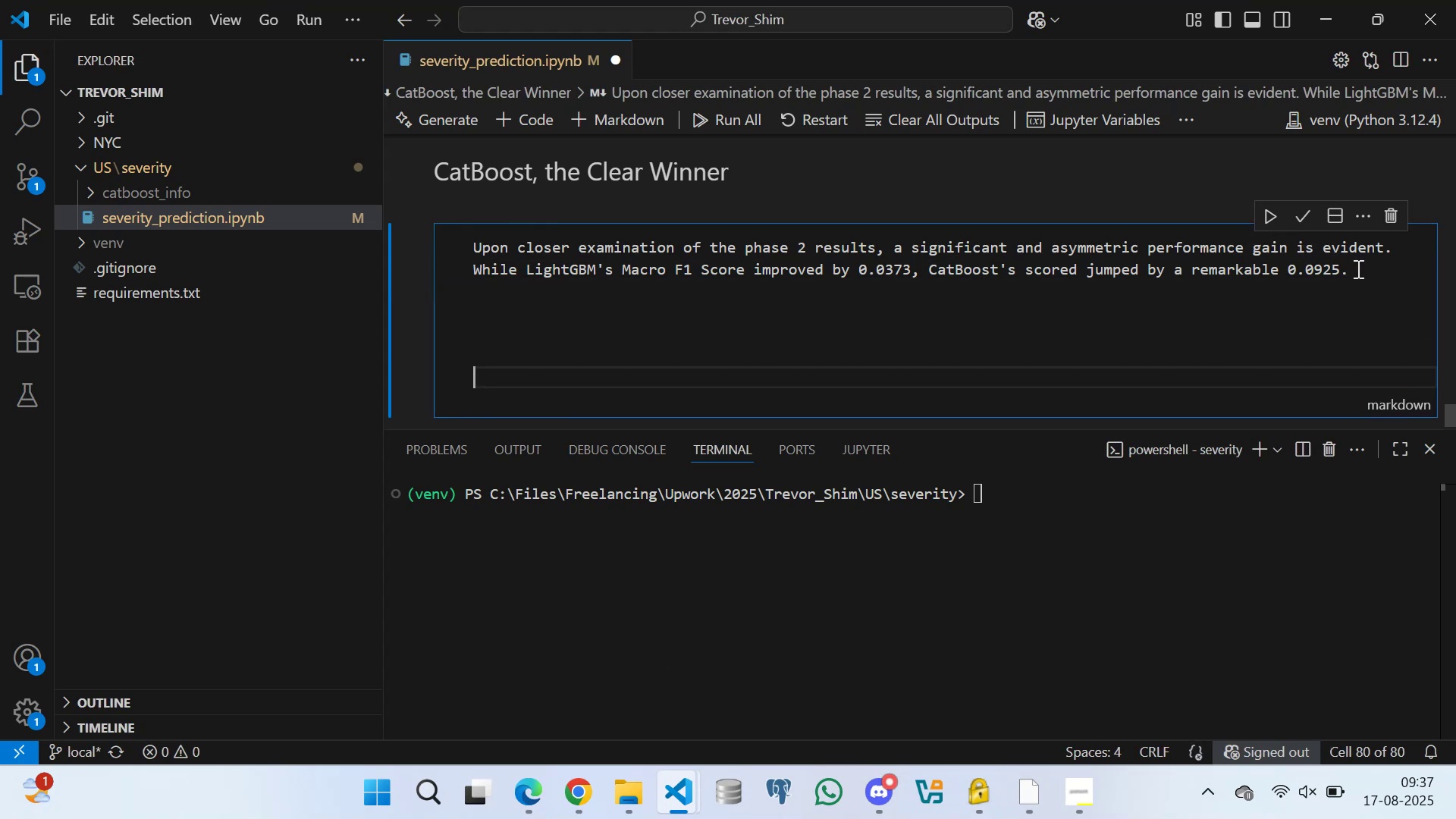 
key(Enter)
 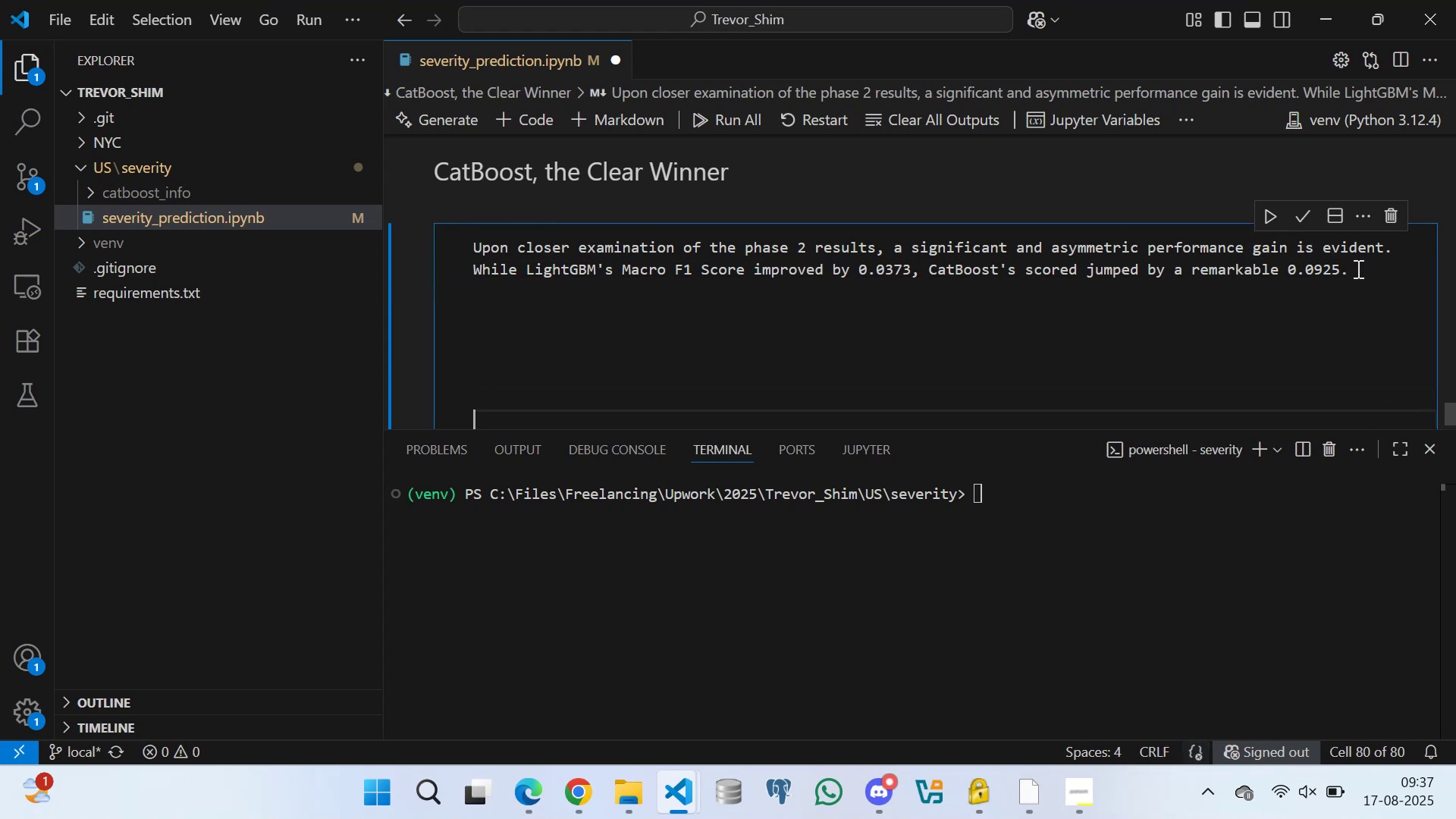 
key(ArrowUp)
 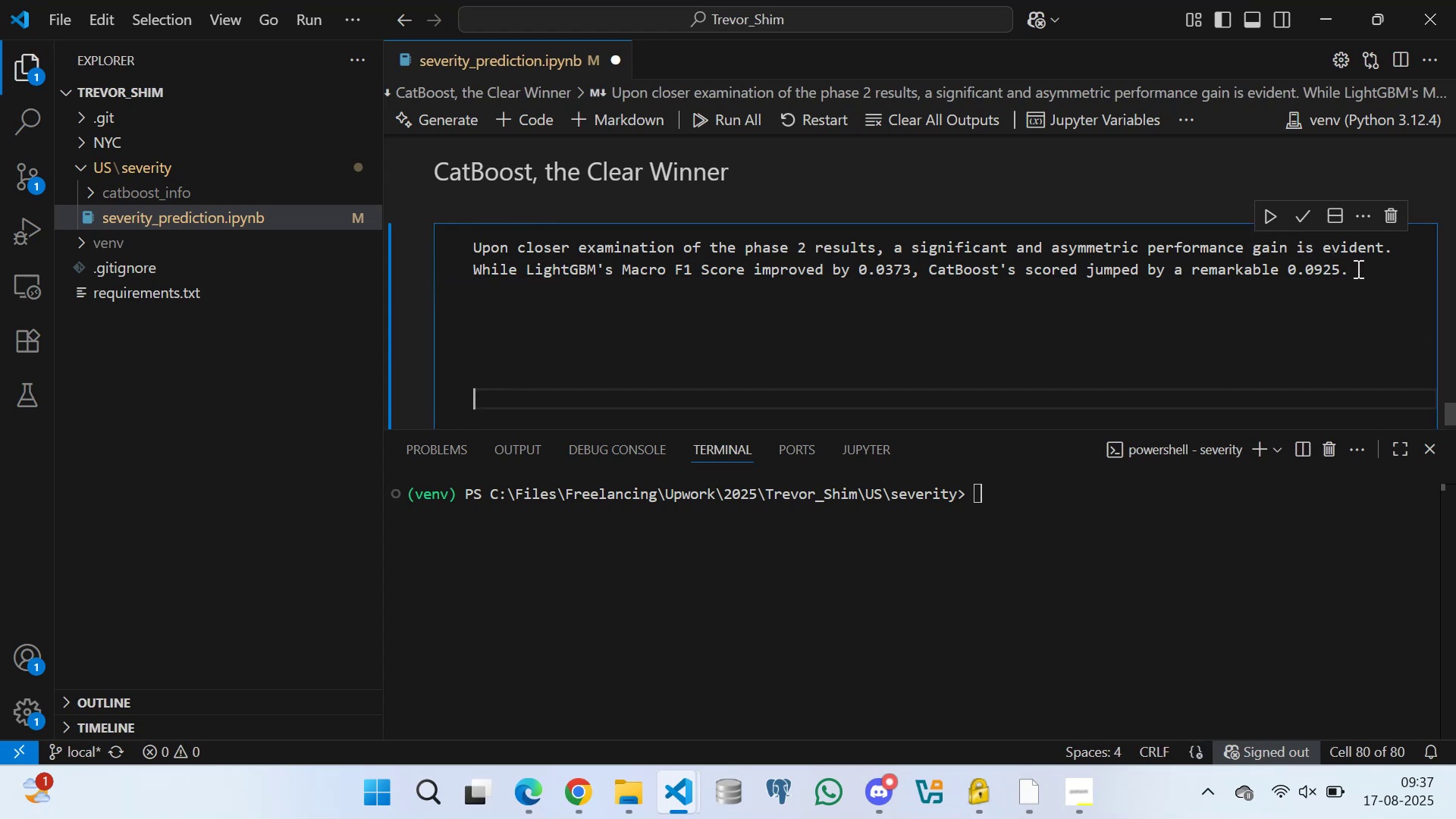 
key(ArrowUp)
 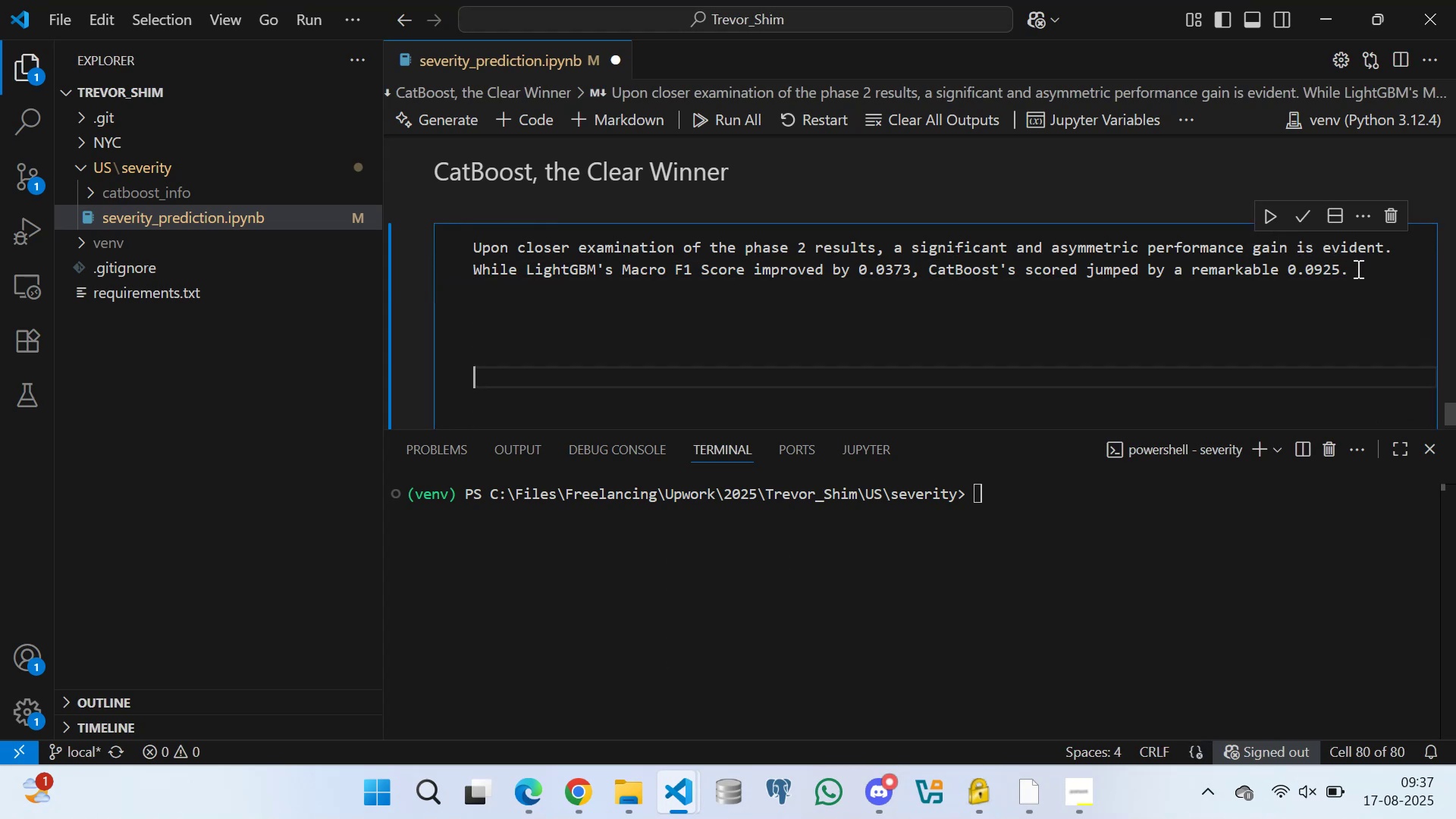 
key(ArrowUp)
 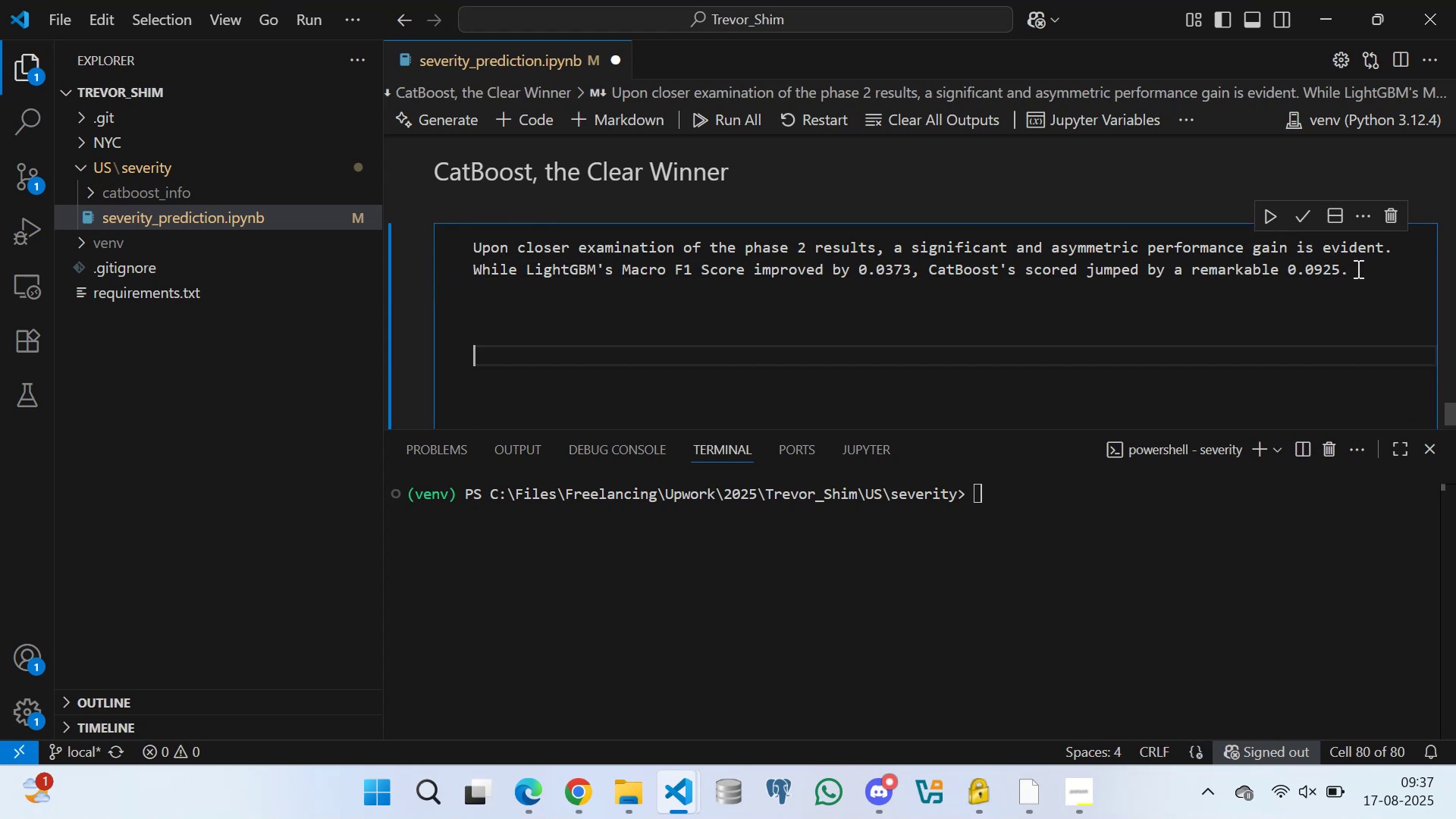 
key(ArrowUp)
 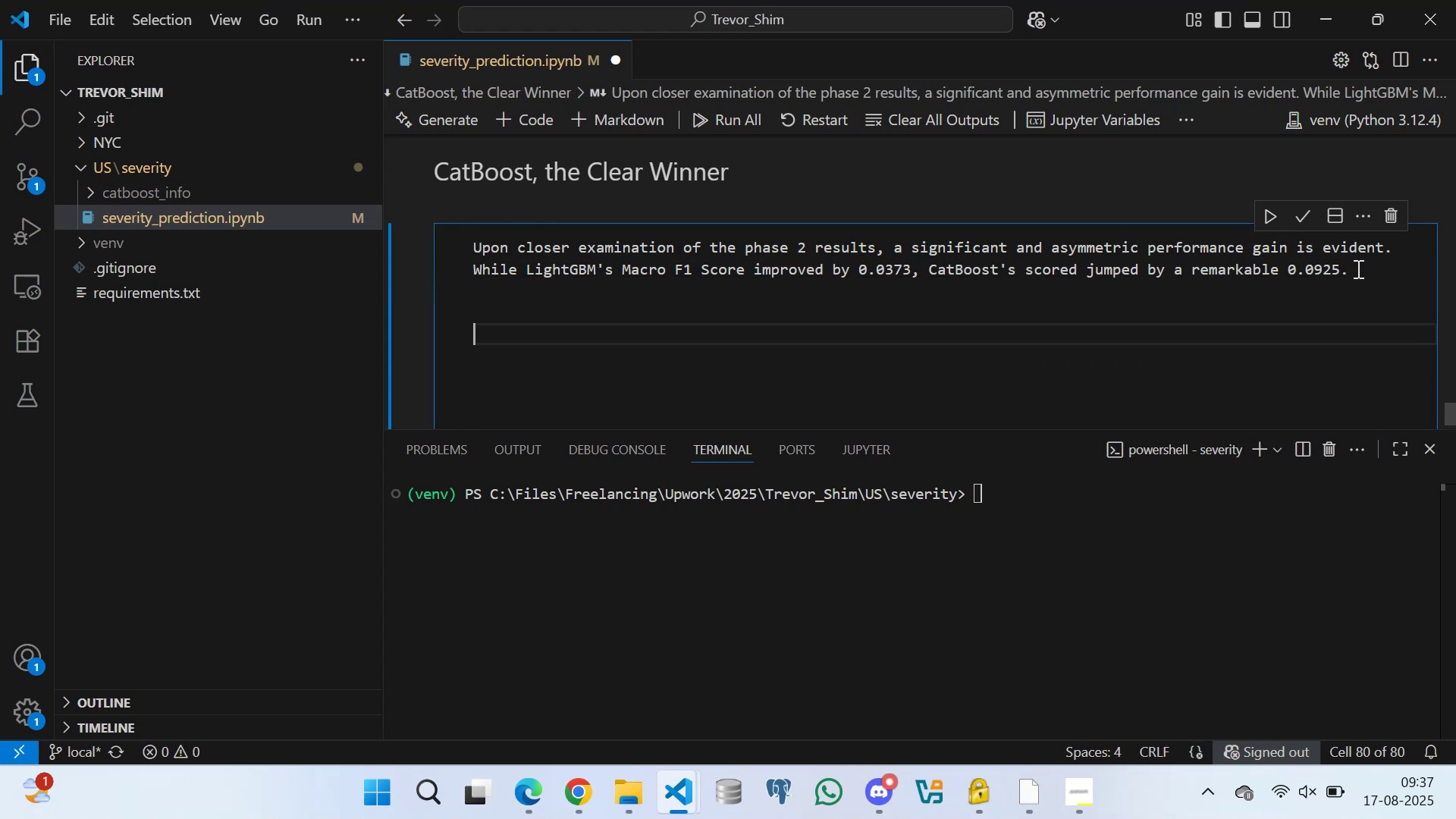 
key(ArrowUp)
 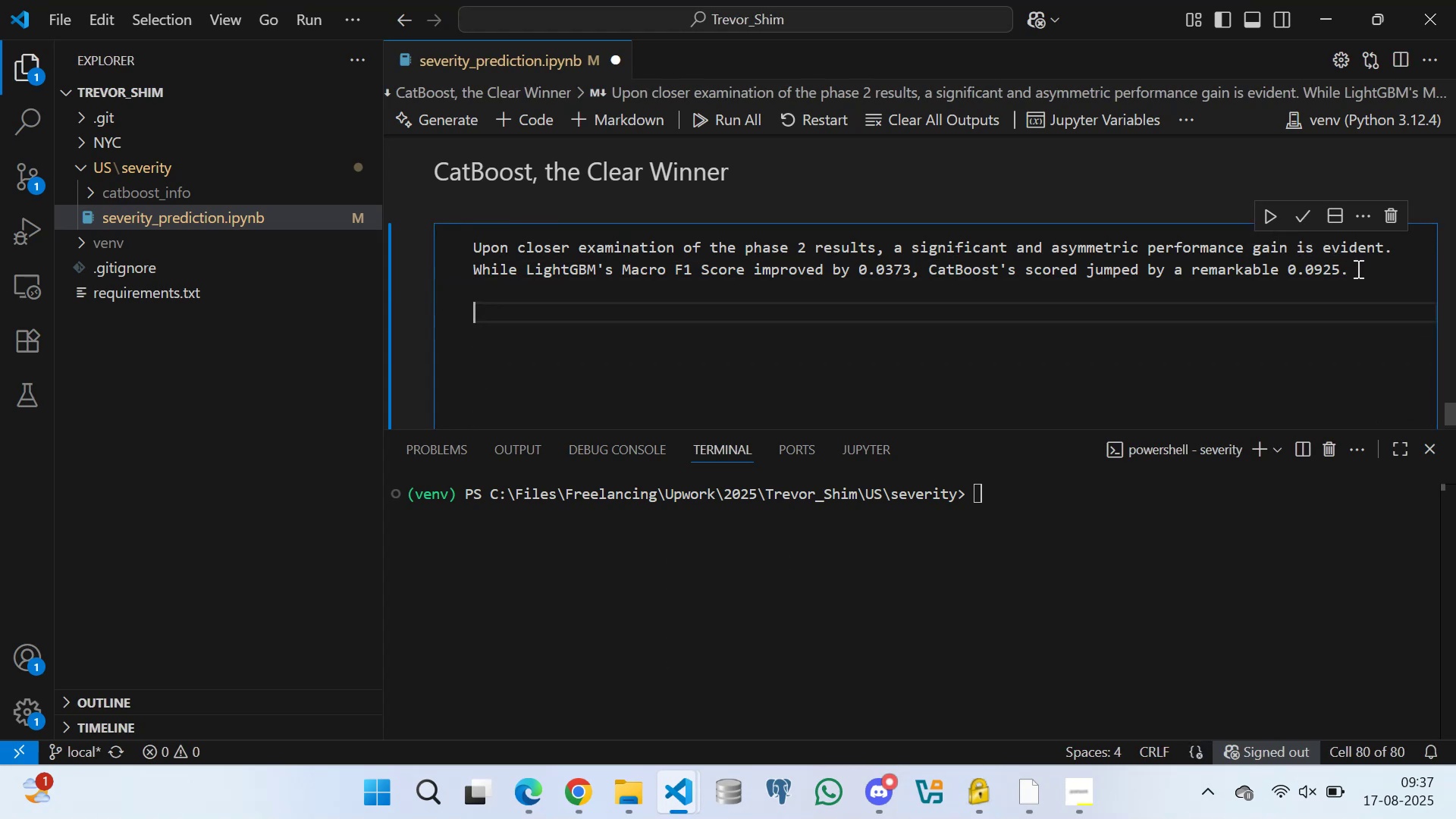 
key(ArrowUp)
 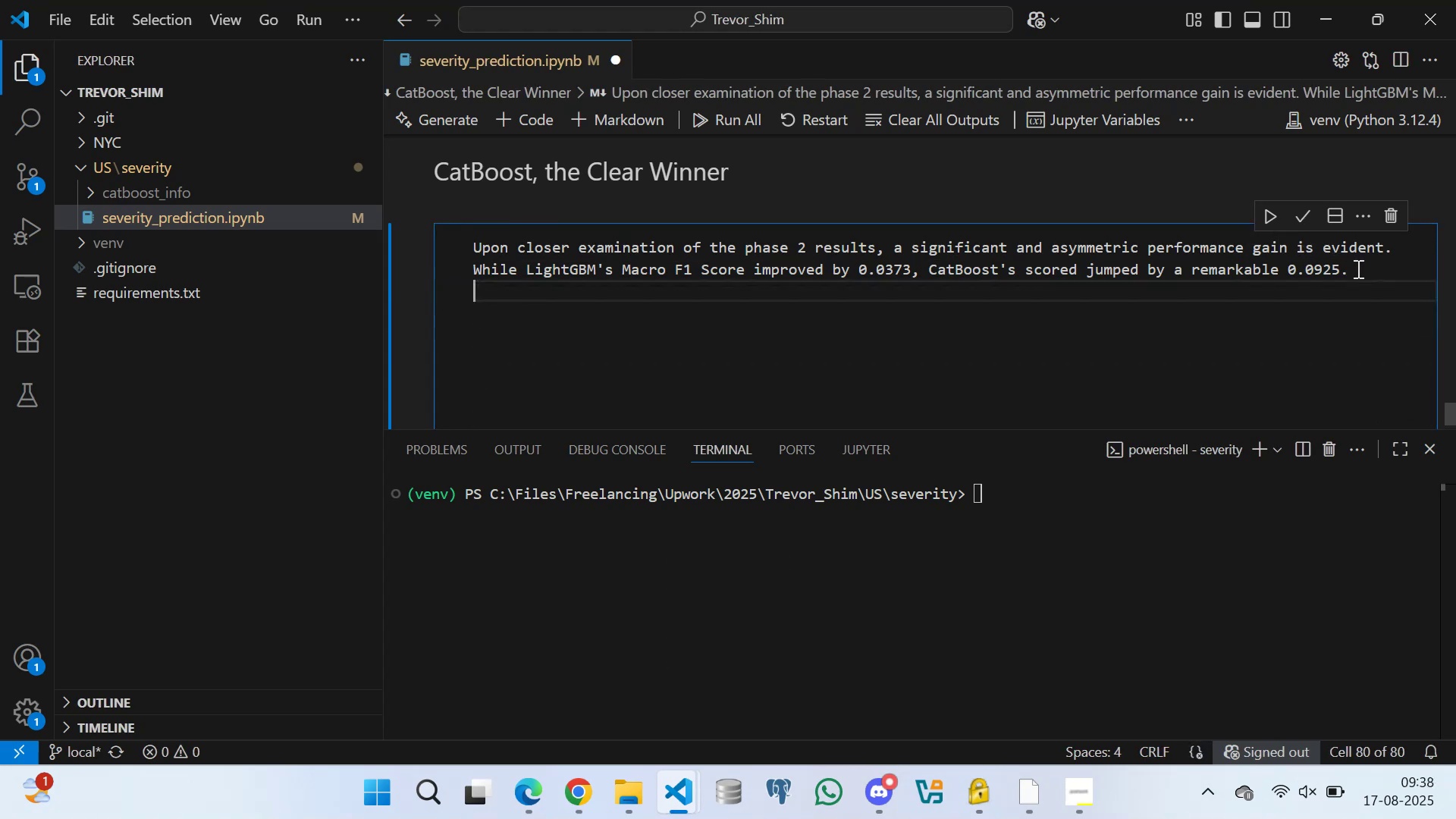 
key(ArrowUp)
 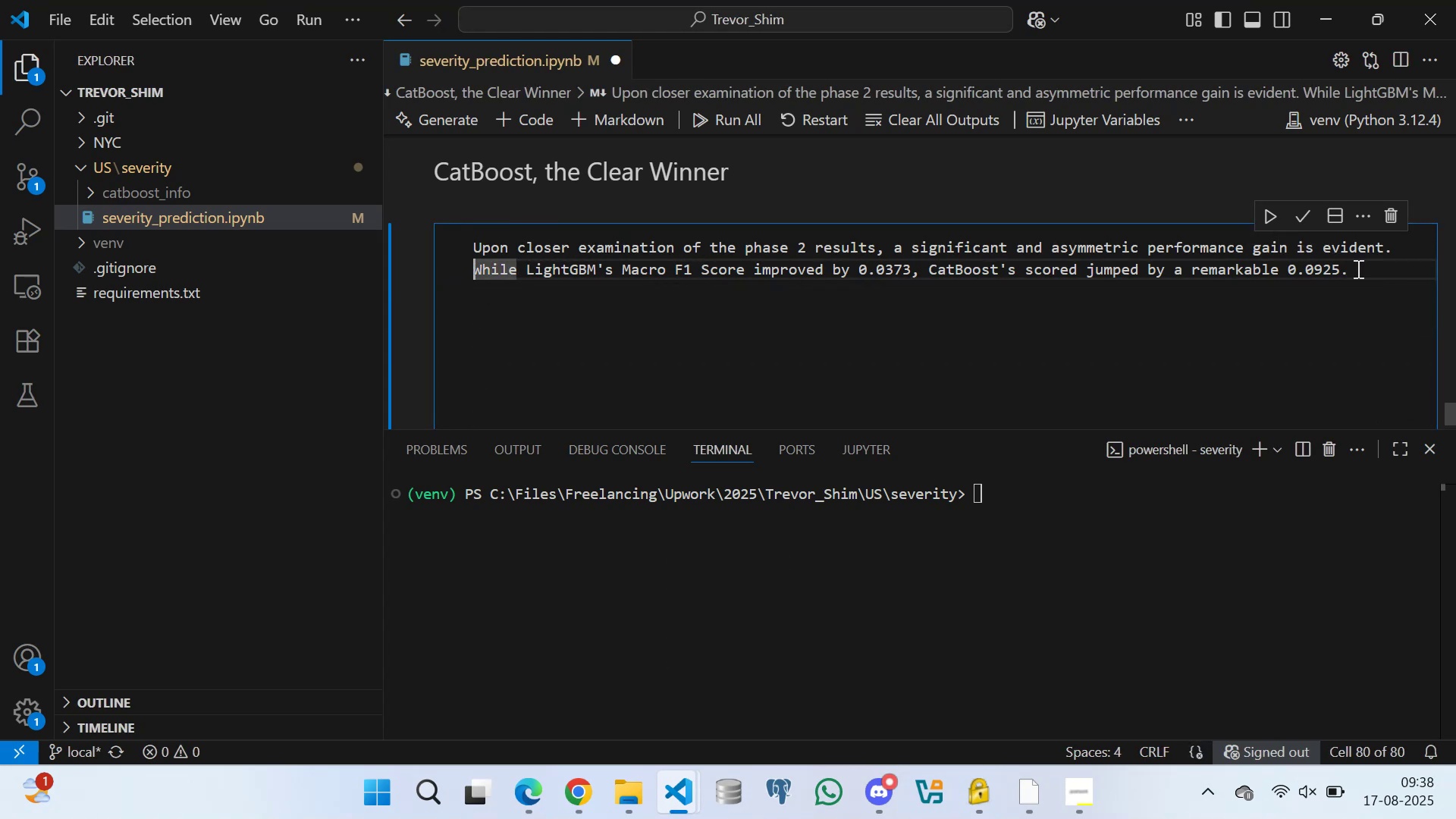 
key(ArrowDown)
 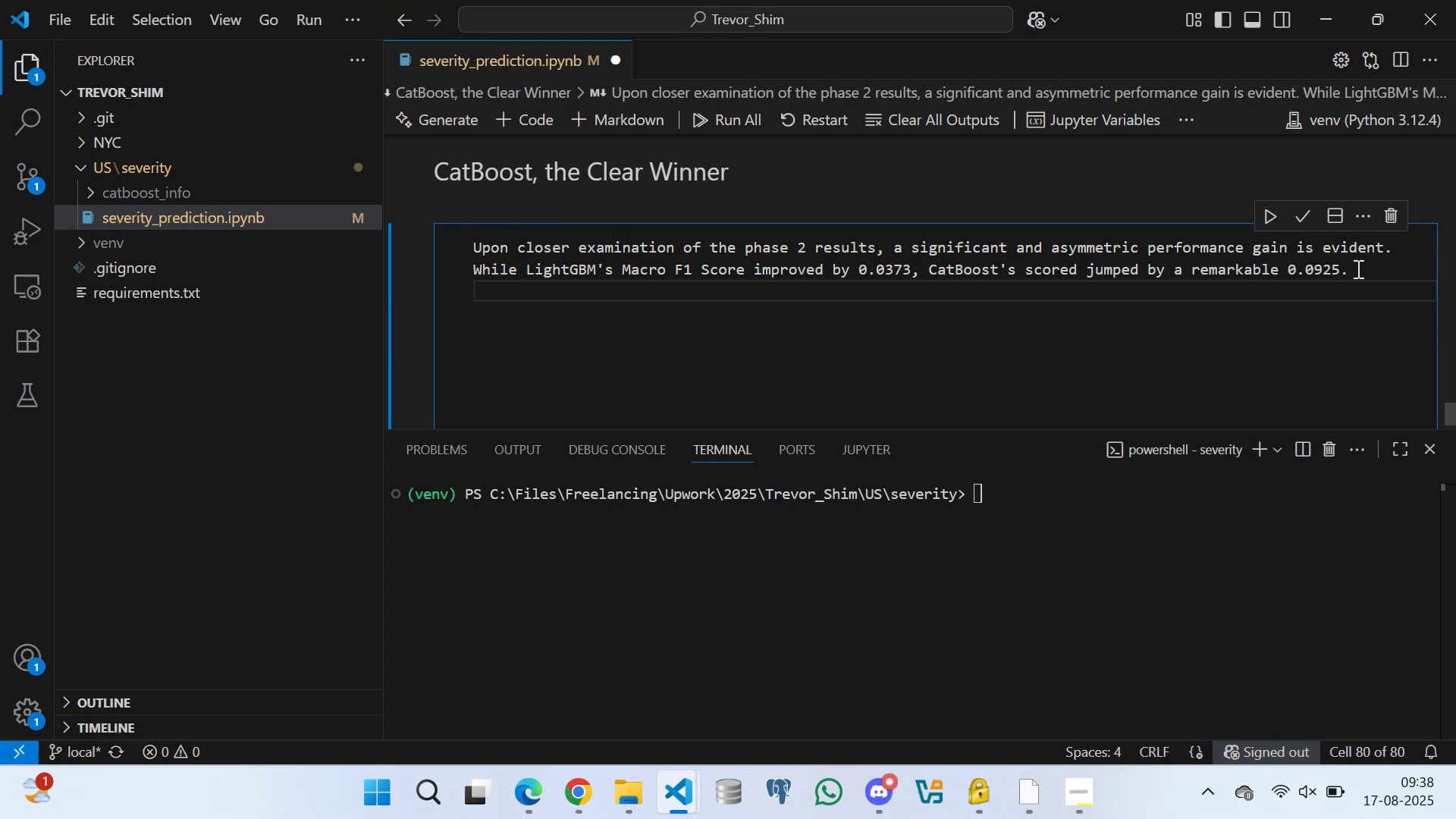 
hold_key(key=ArrowRight, duration=0.45)
 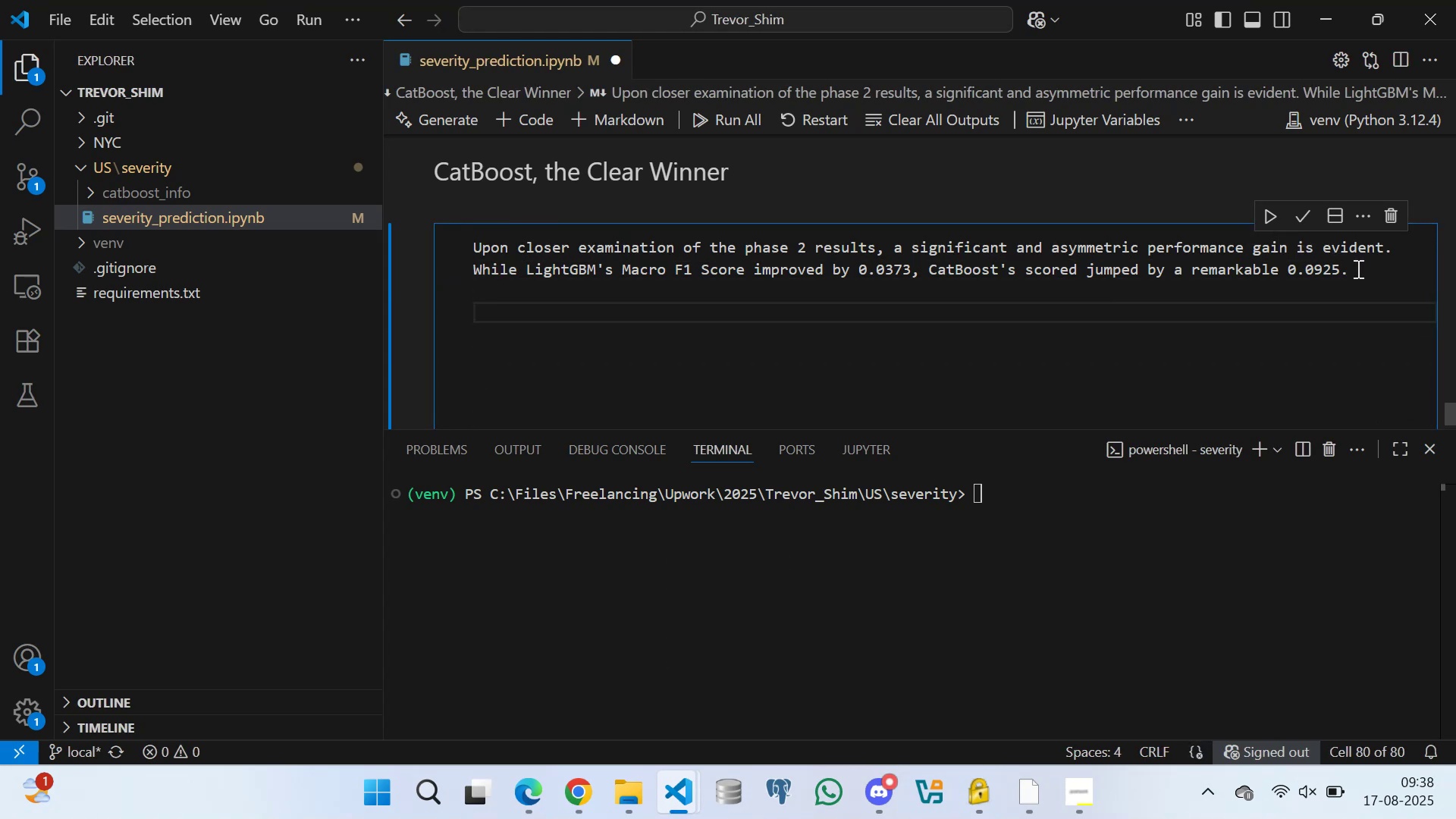 
key(ArrowUp)
 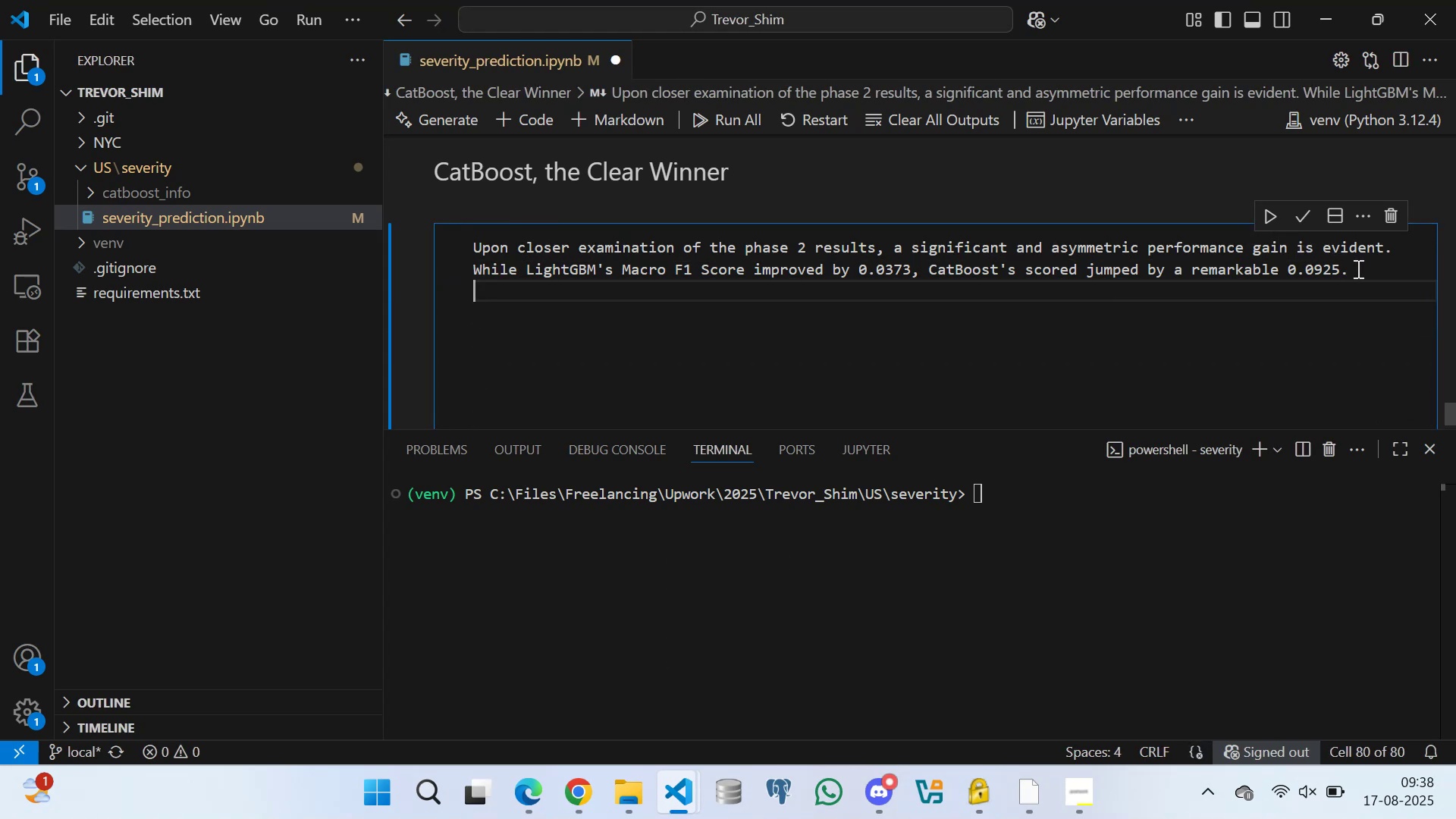 
key(ArrowUp)
 